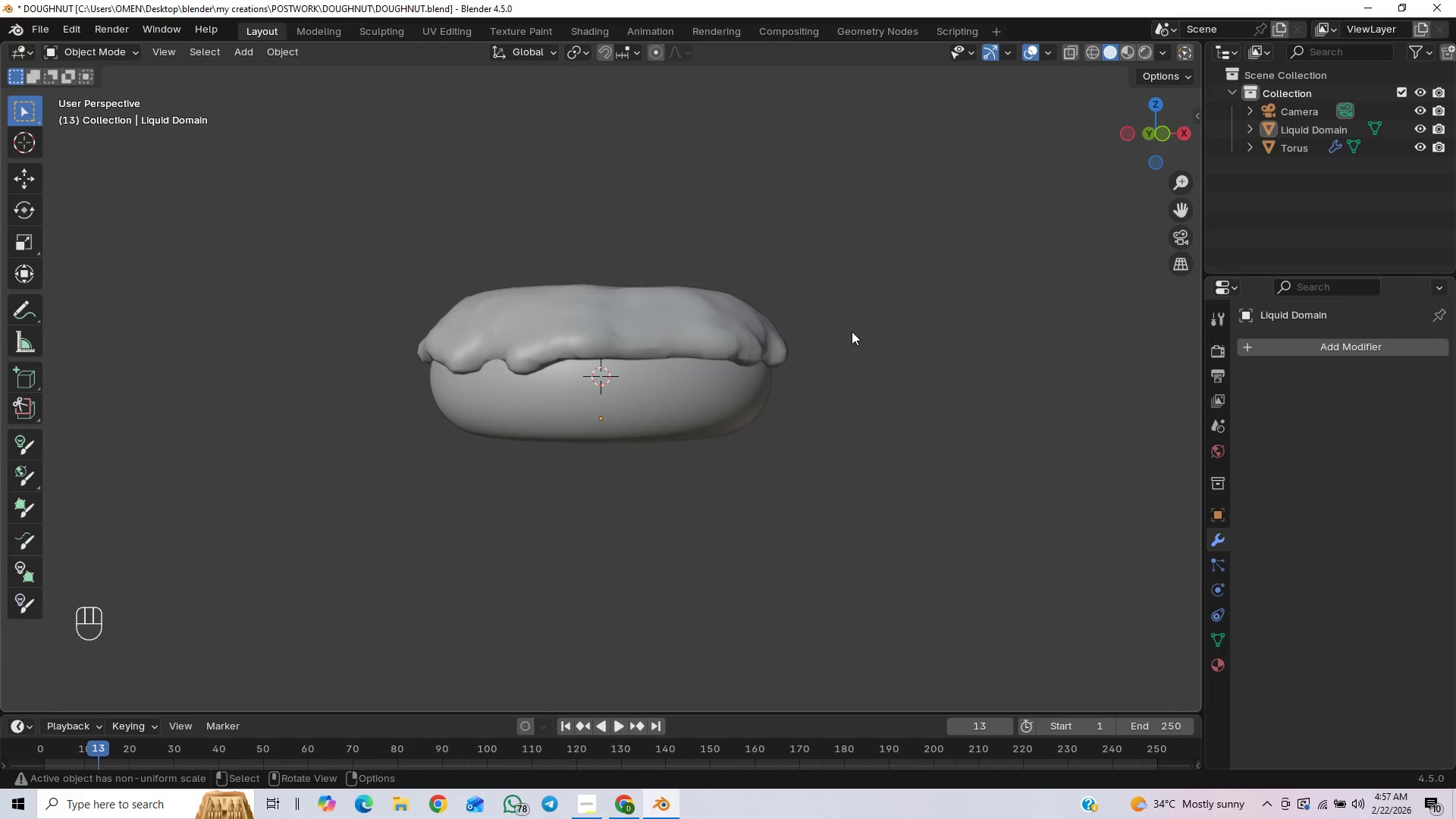 
key(End)
 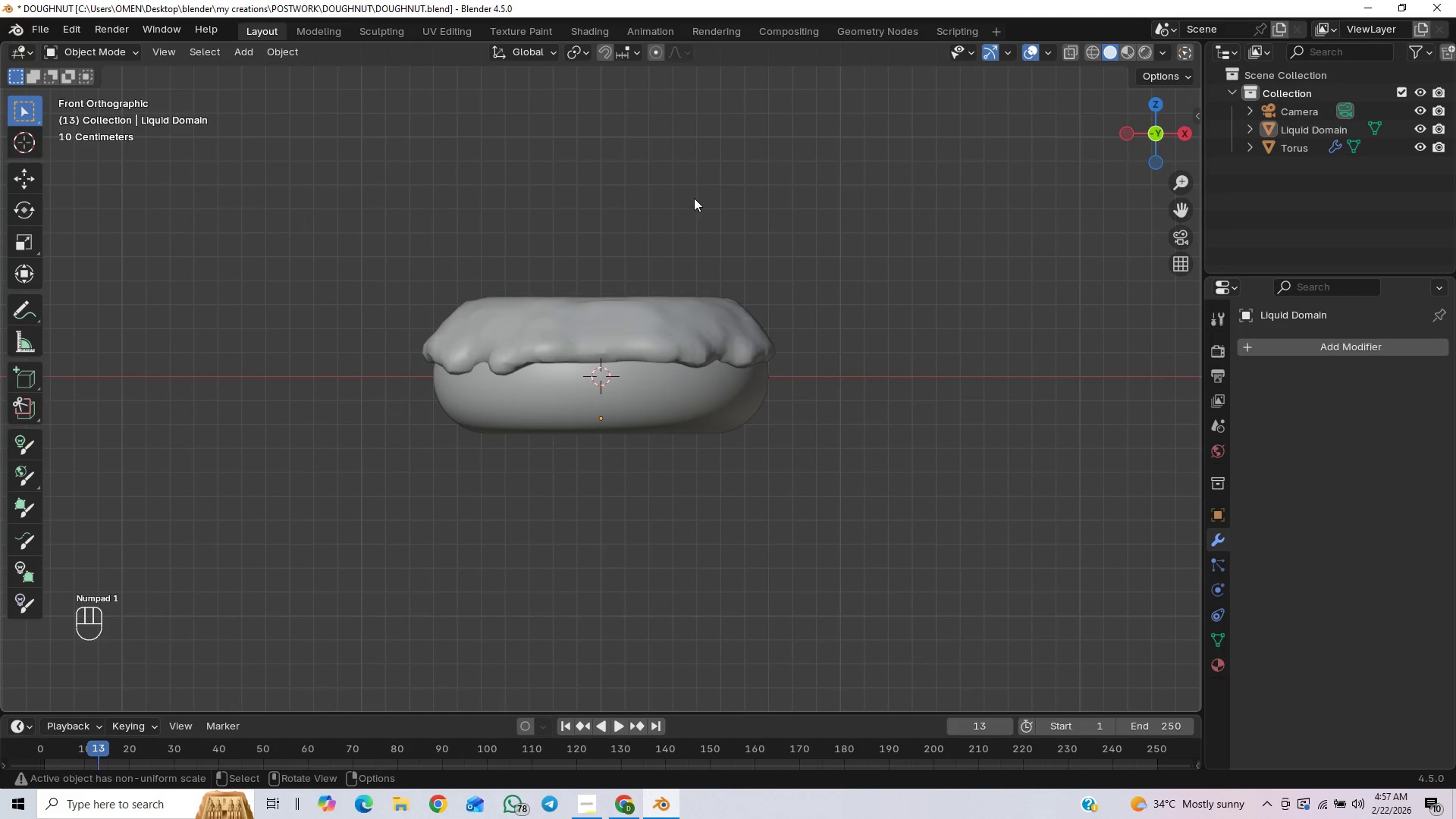 
key(Shift+A)
 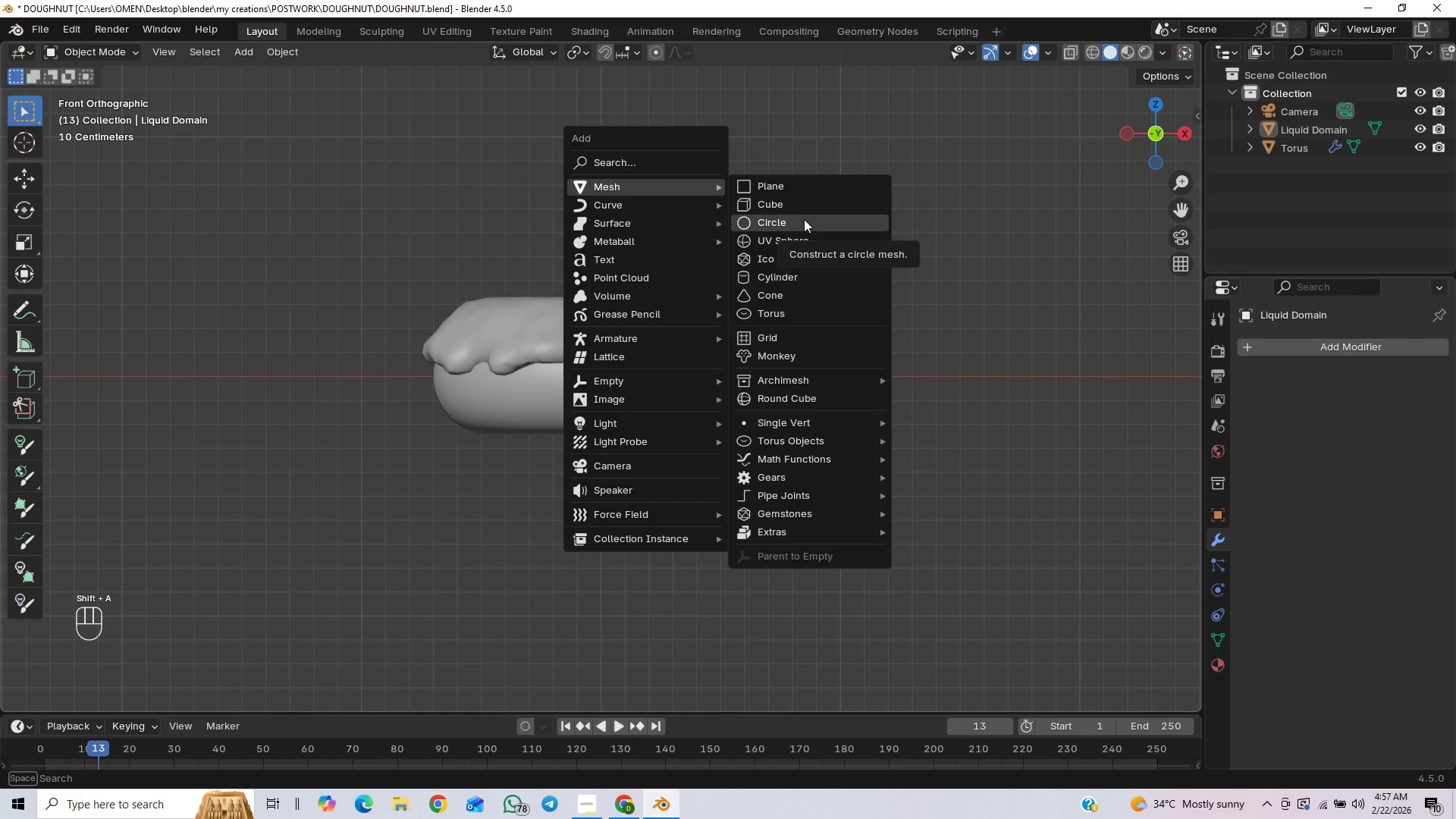 
left_click([813, 199])
 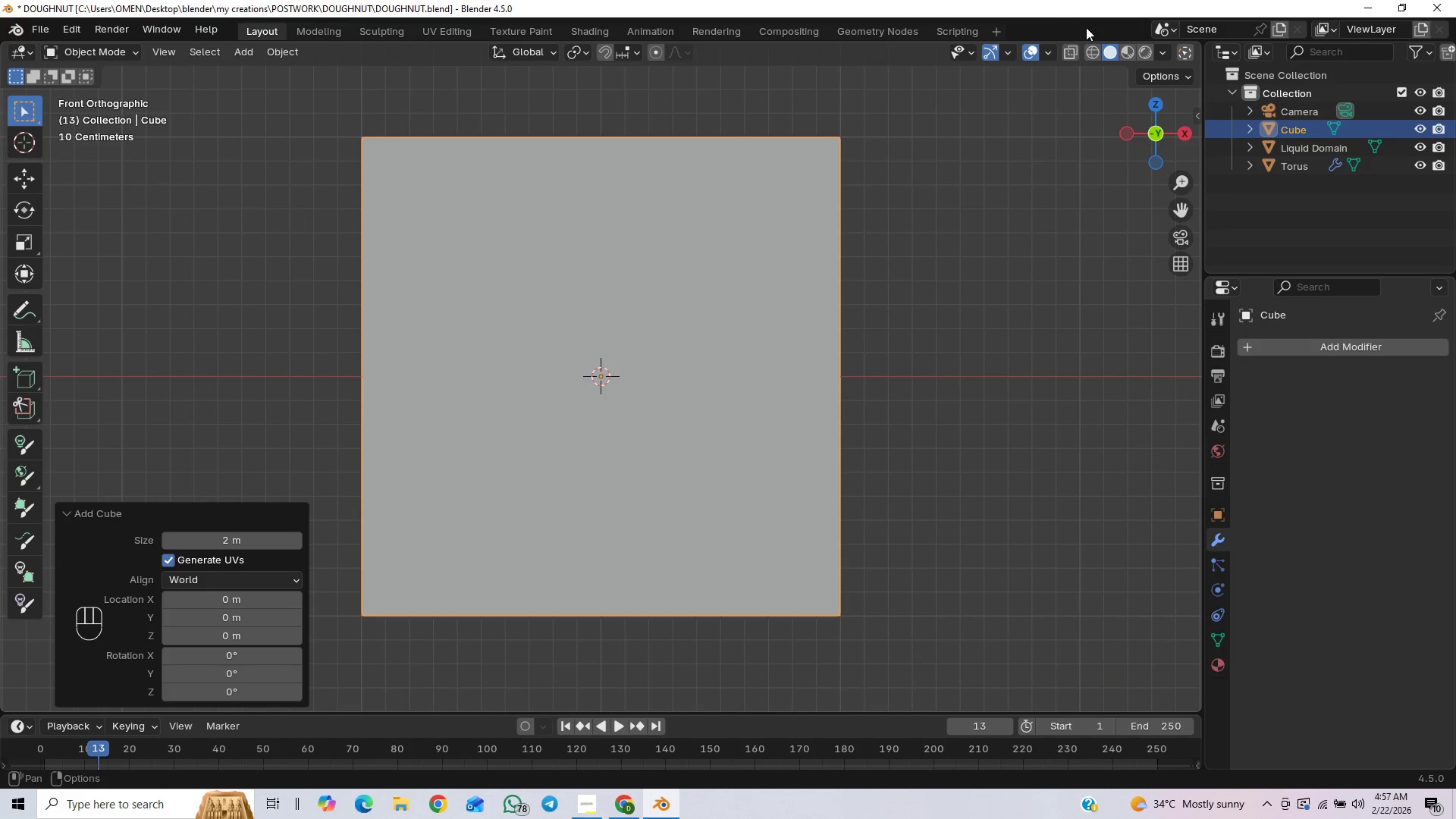 
key(S)
 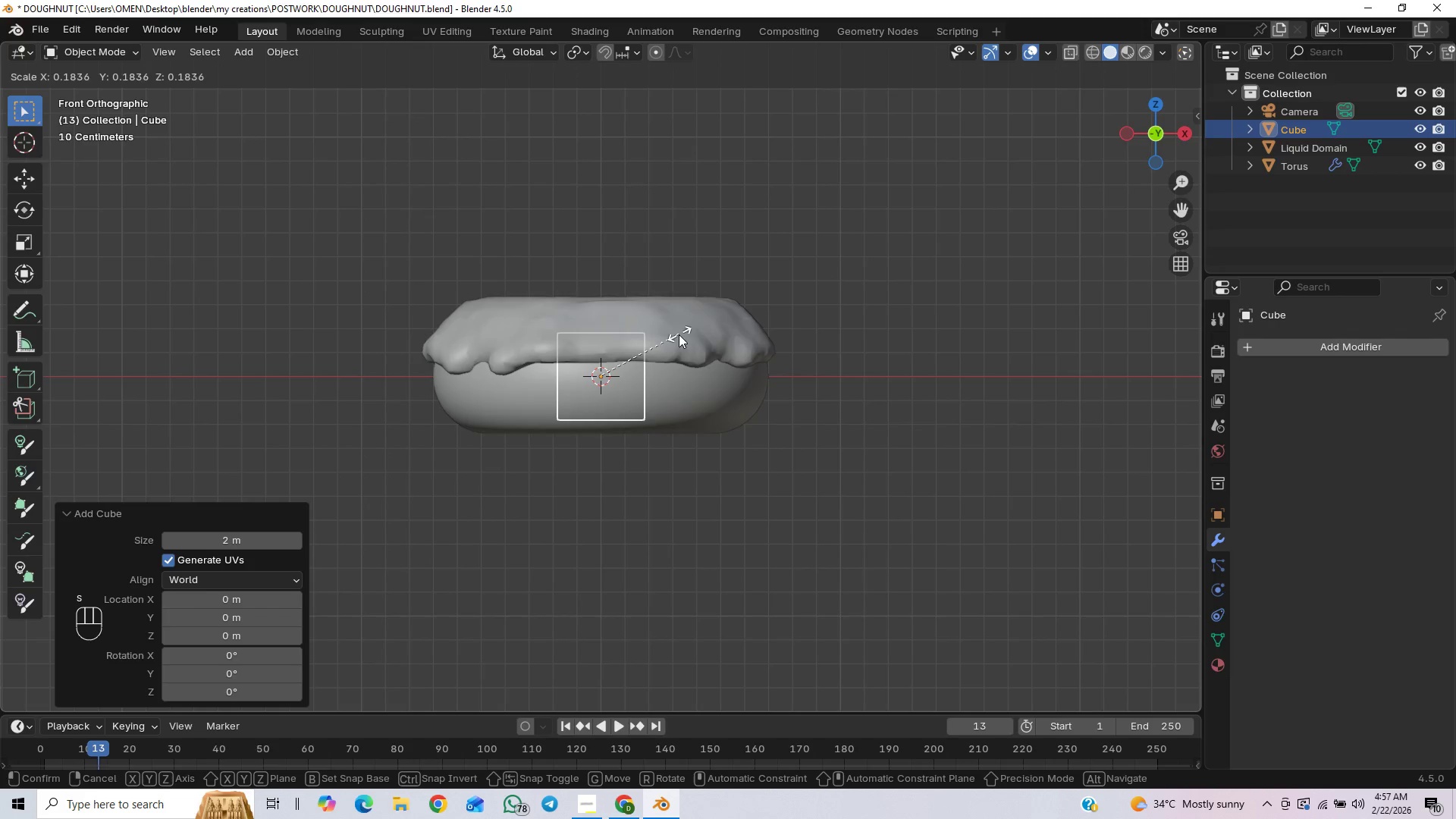 
left_click([642, 348])
 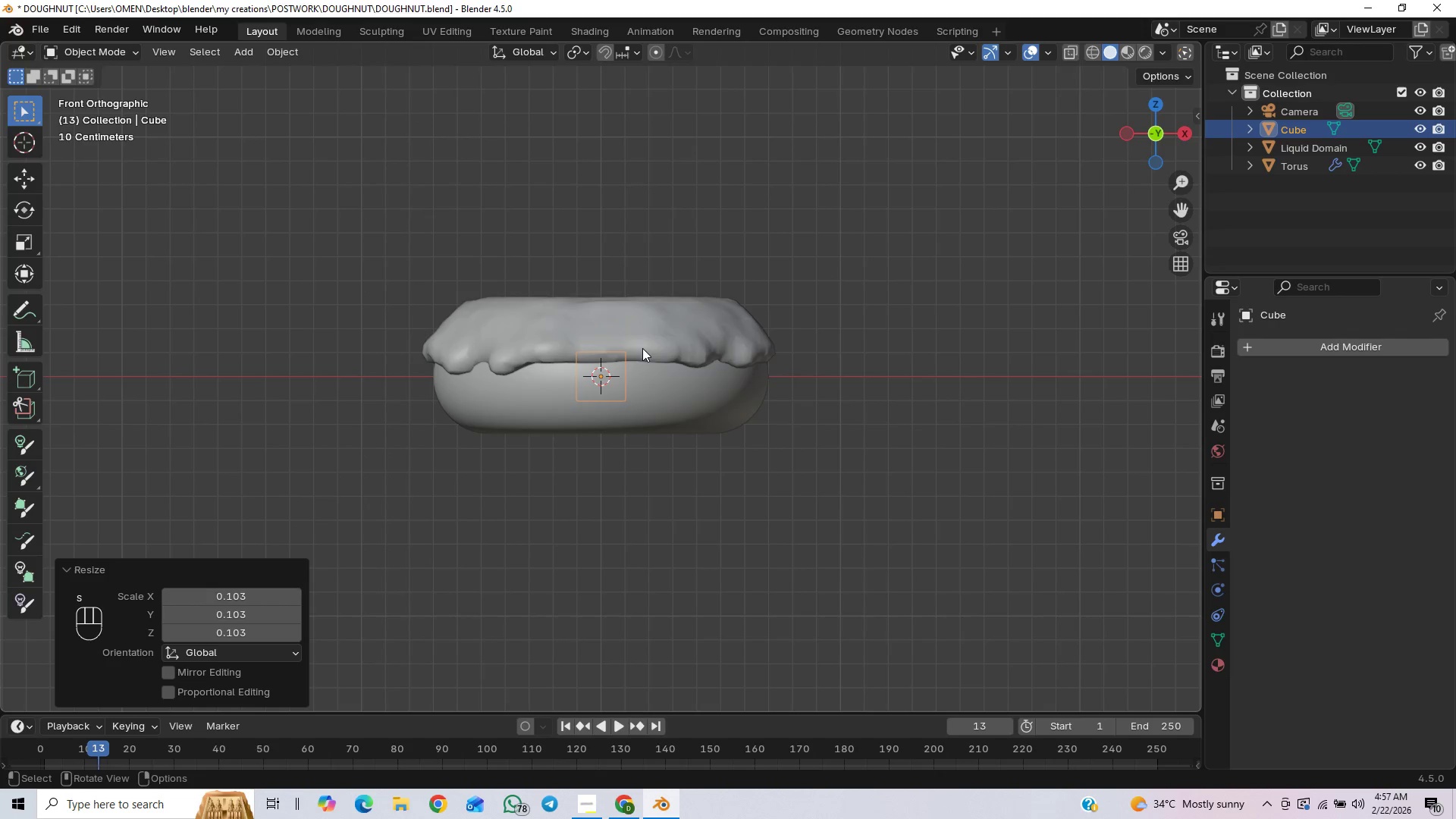 
type(sz)
 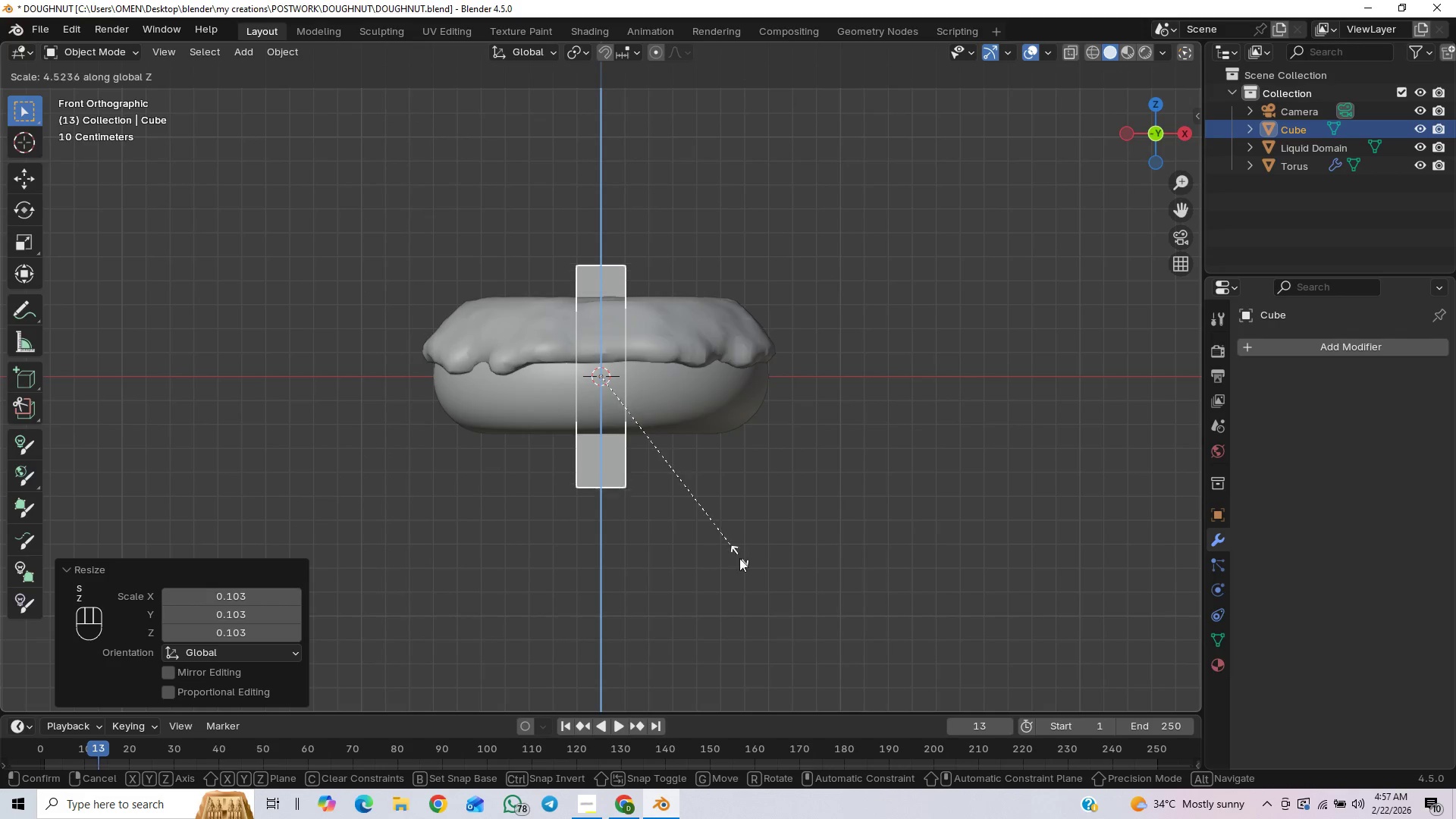 
left_click([744, 577])
 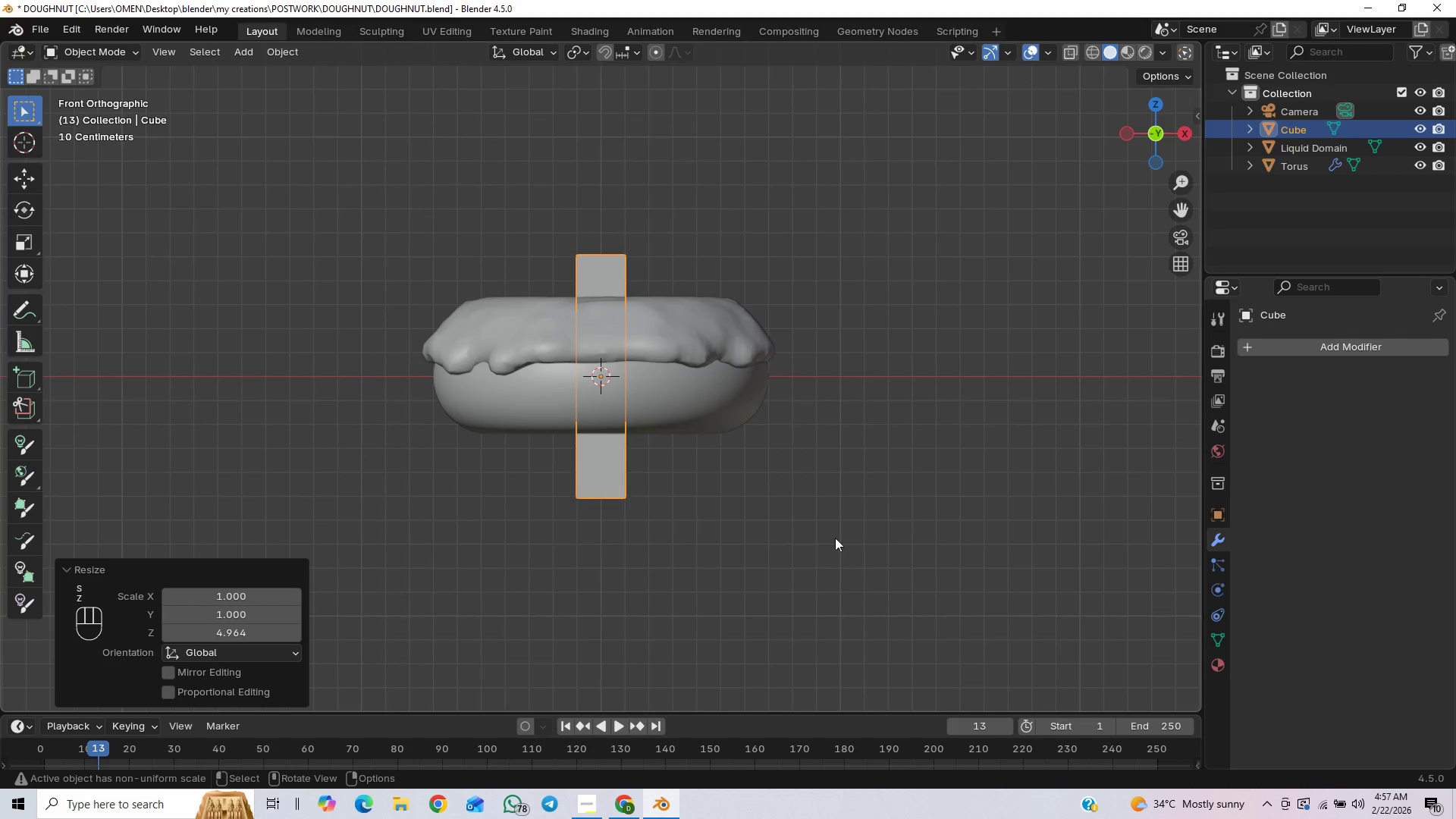 
key(S)
 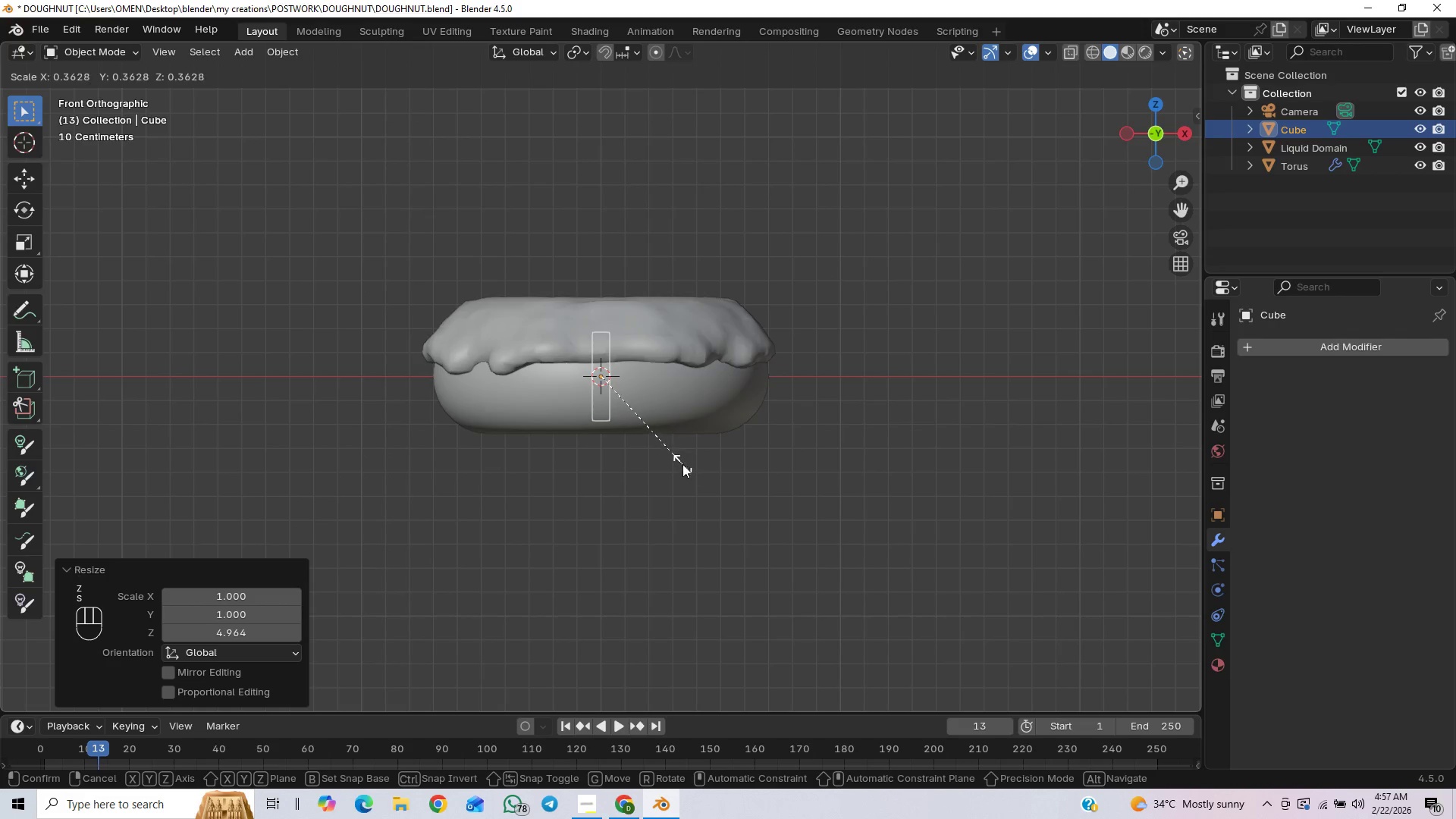 
left_click([677, 461])
 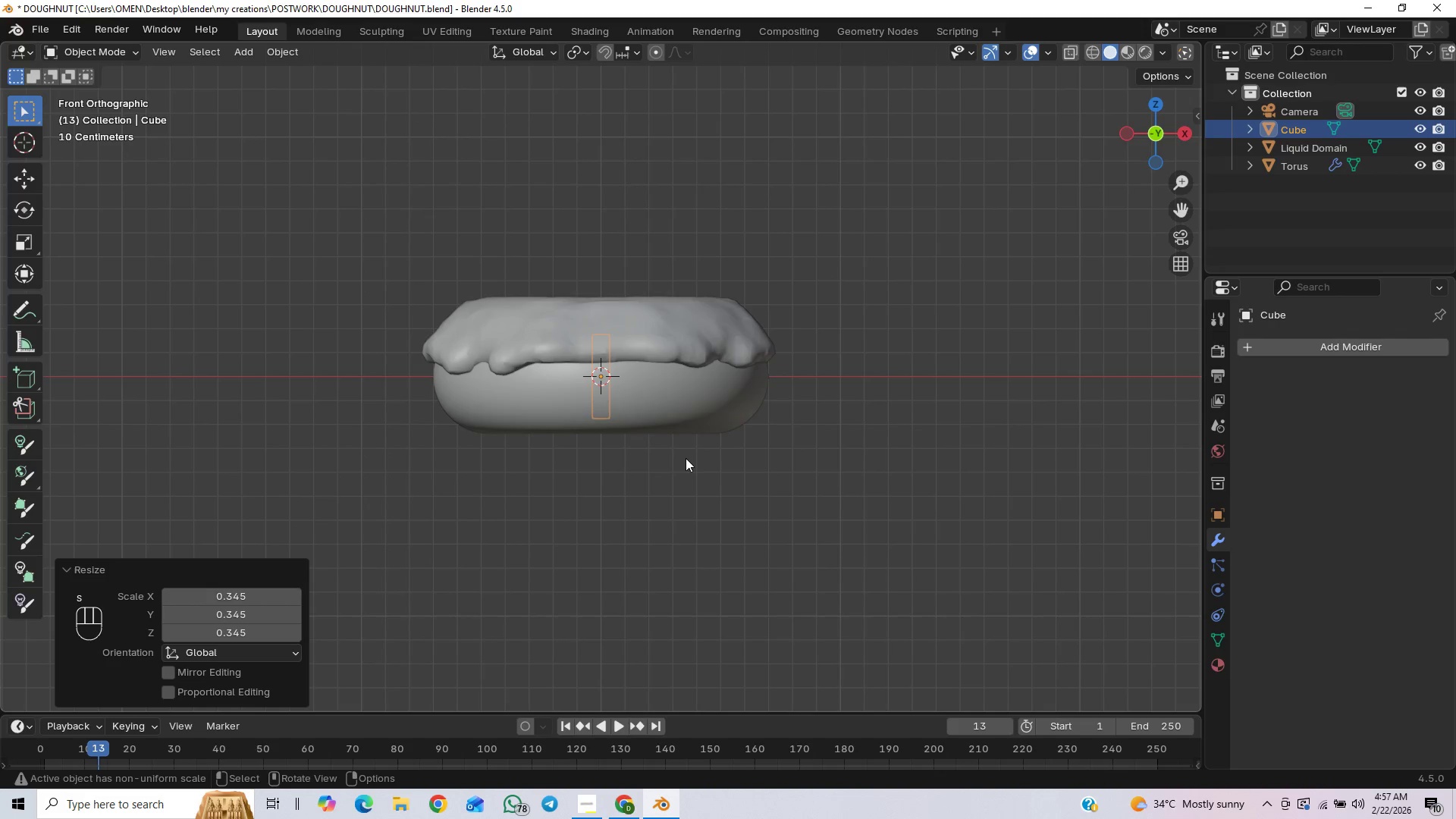 
key(Shift+ShiftRight)
 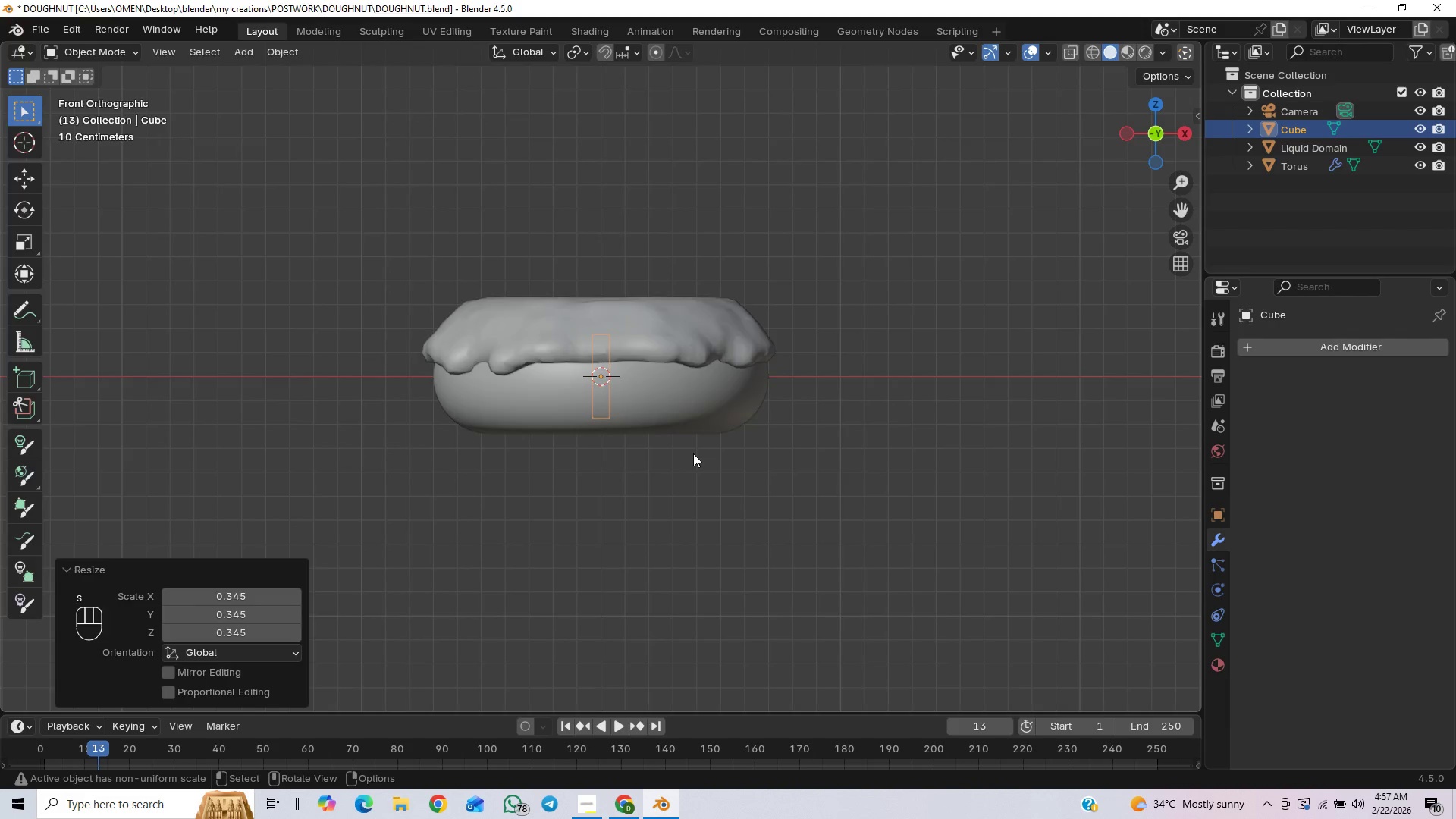 
key(Slash)
 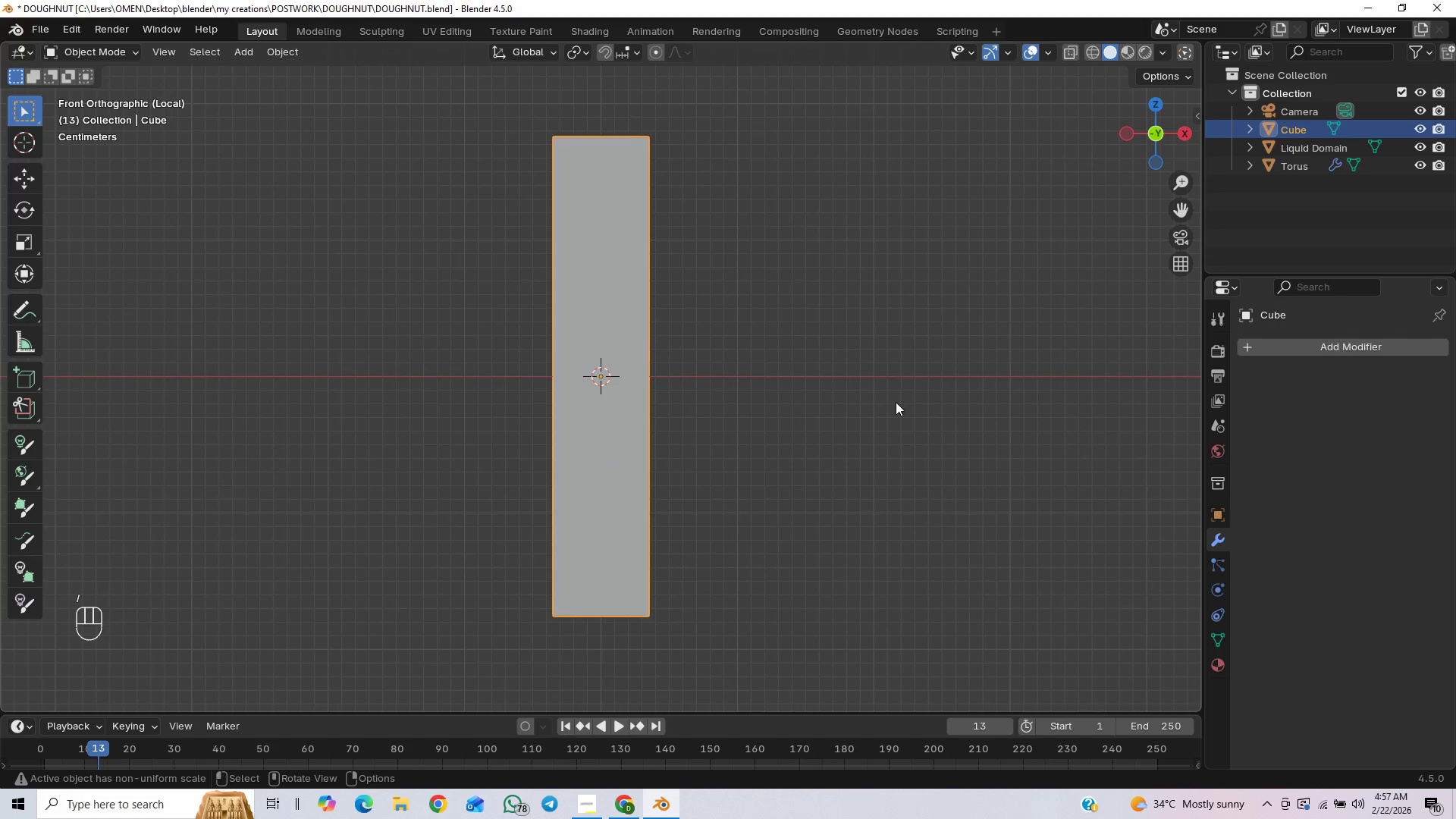 
key(S)
 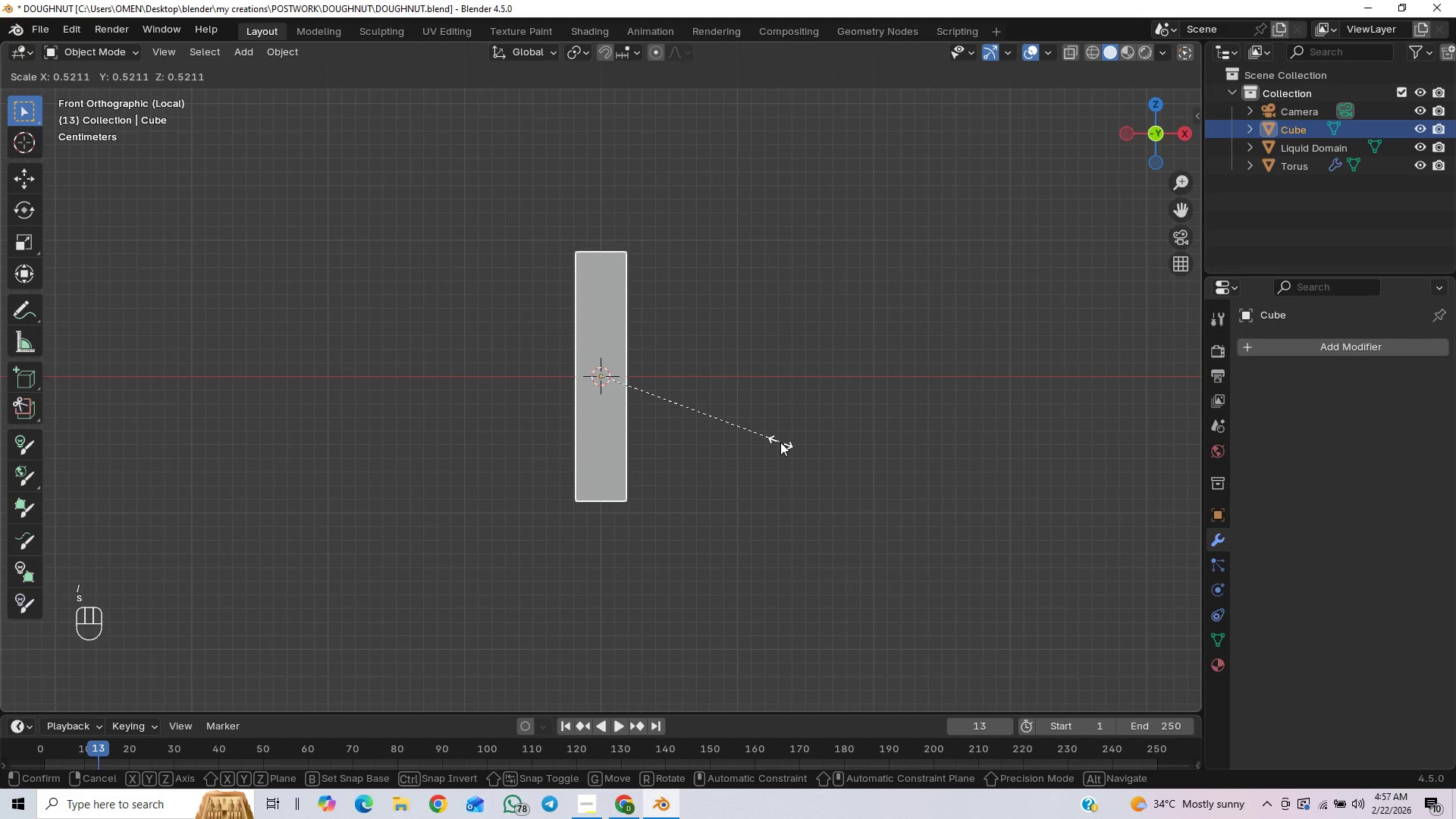 
left_click([780, 442])
 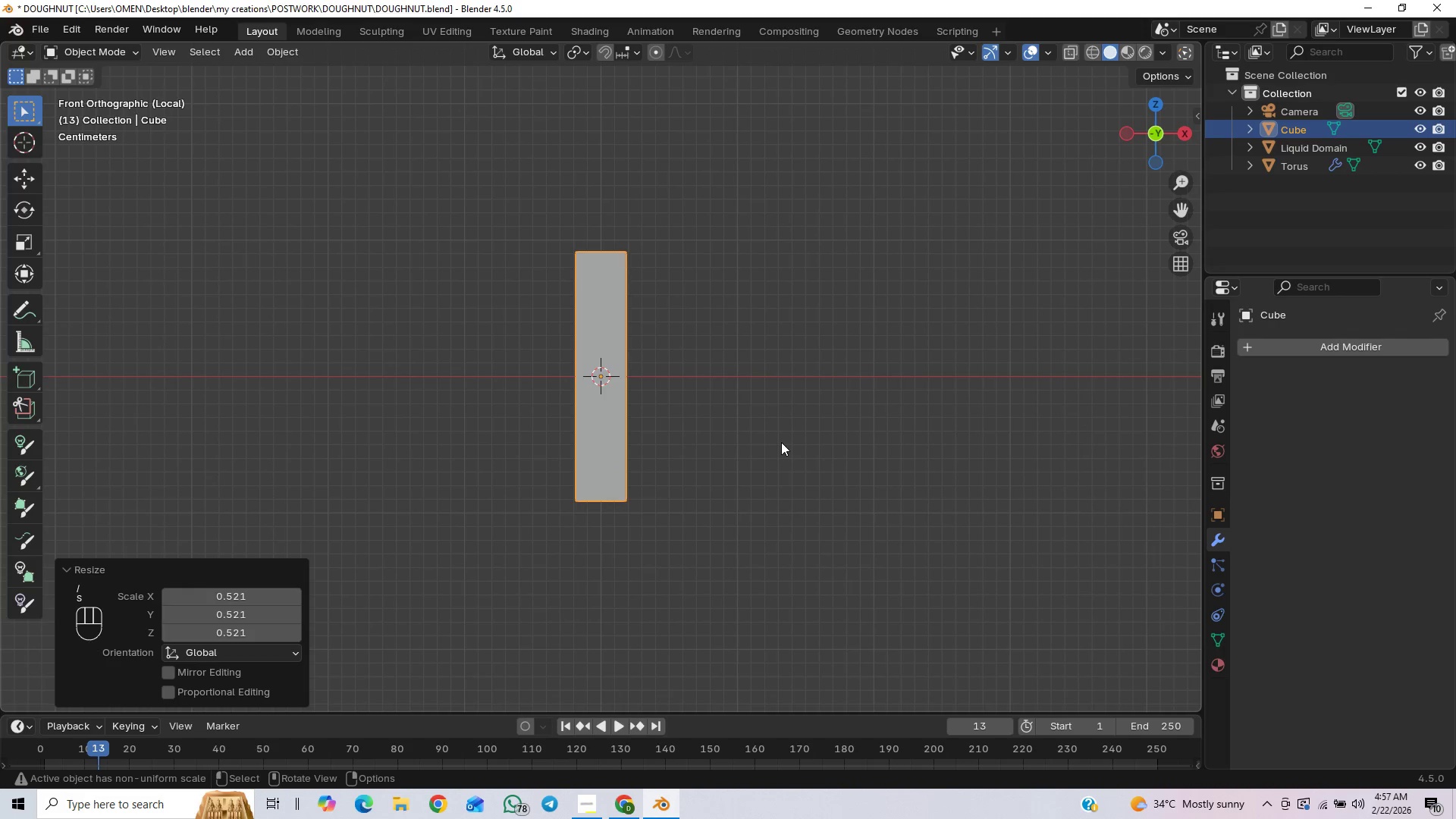 
key(Control+2)
 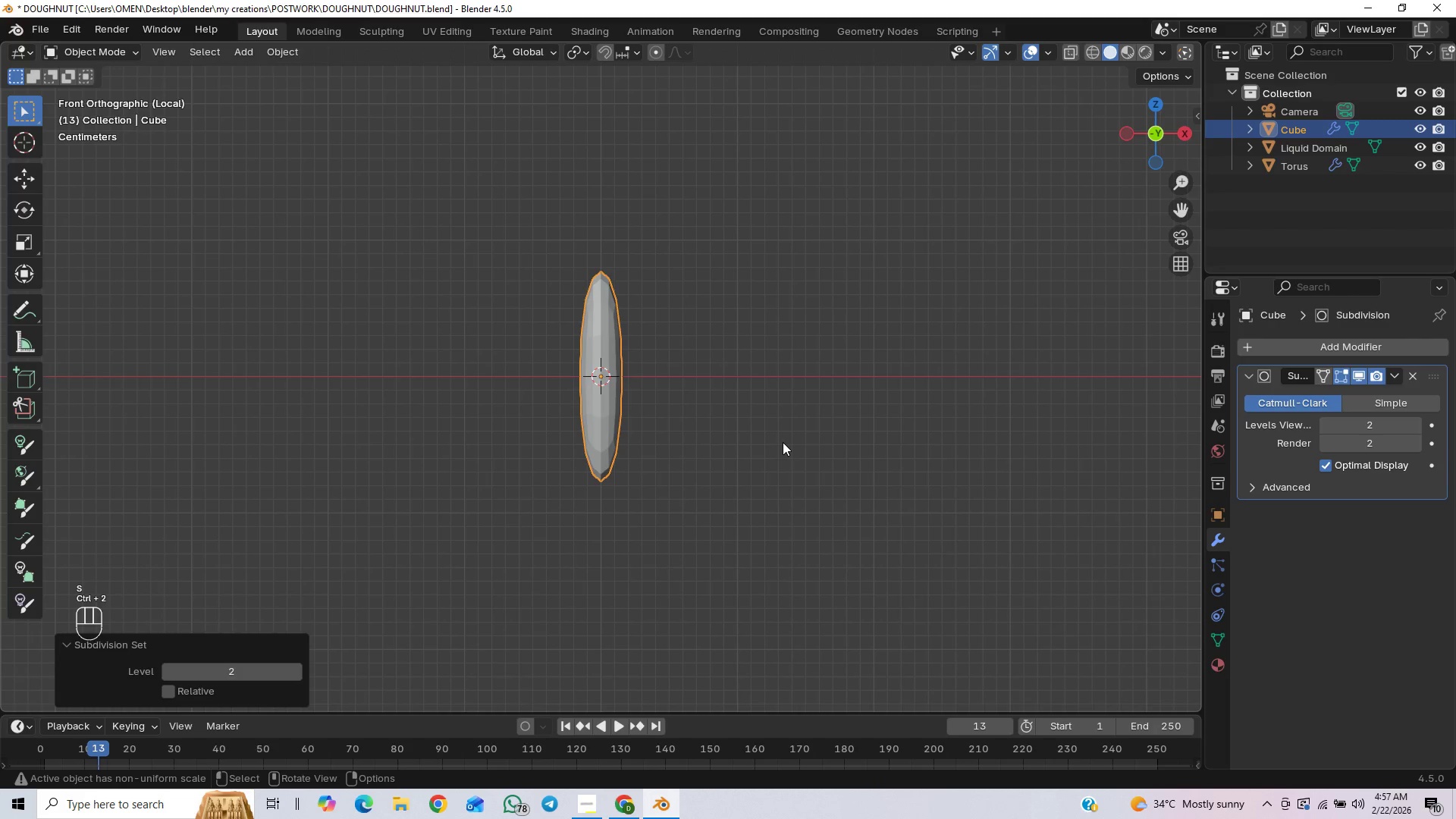 
hold_key(key=ShiftLeft, duration=0.62)
 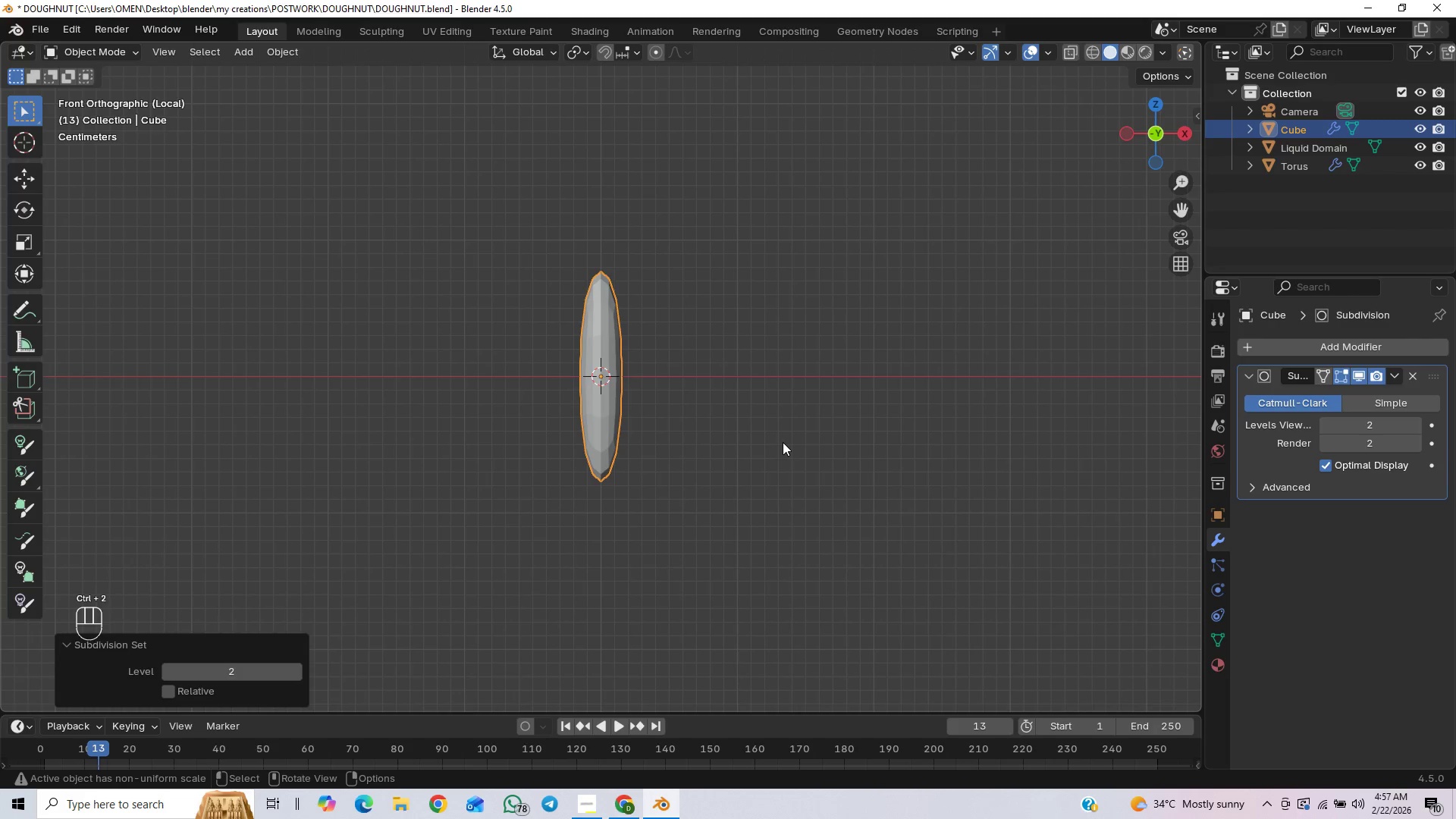 
key(Tab)
 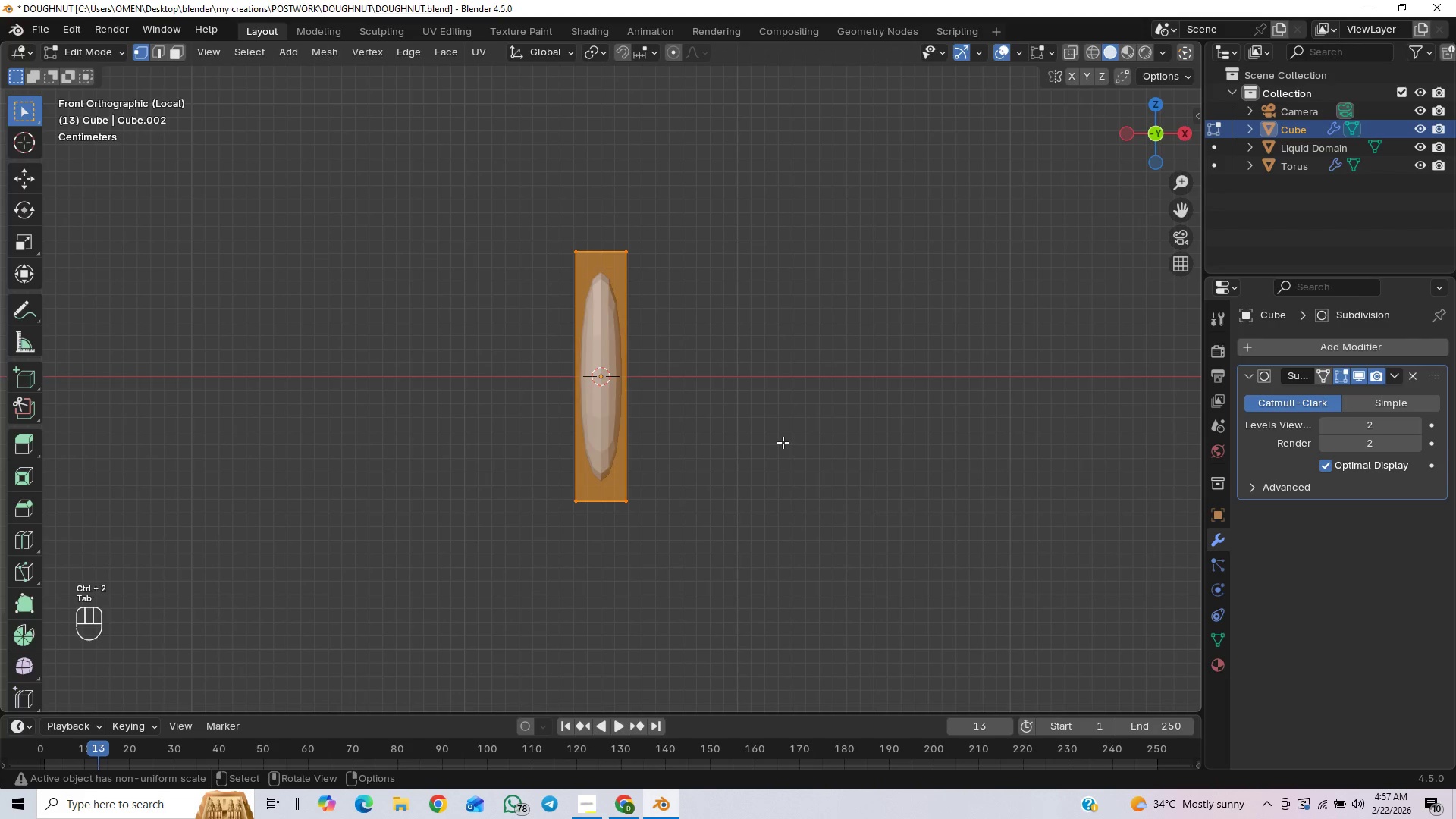 
key(Control+R)
 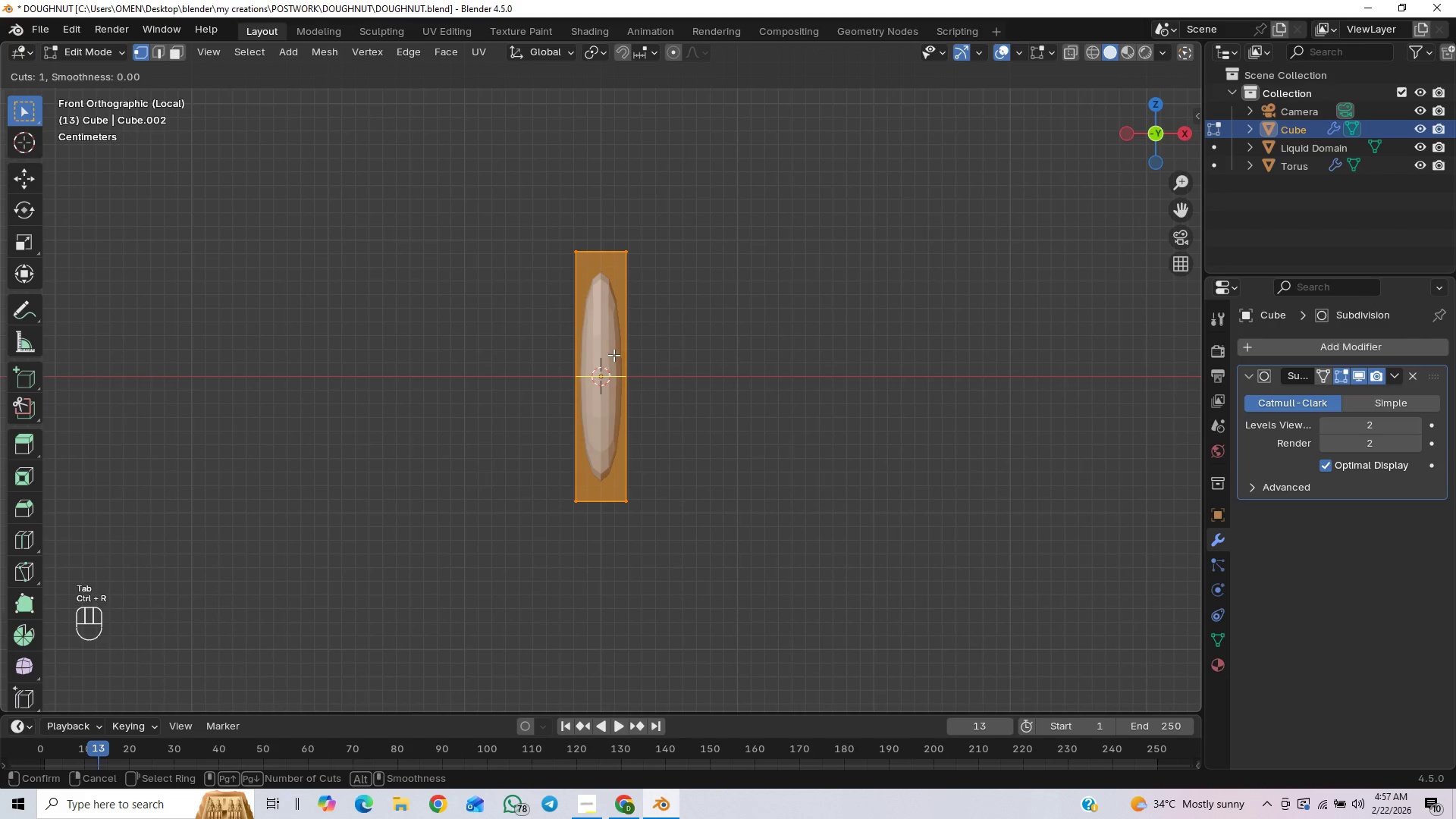 
scroll: coordinate [613, 353], scroll_direction: up, amount: 1.0
 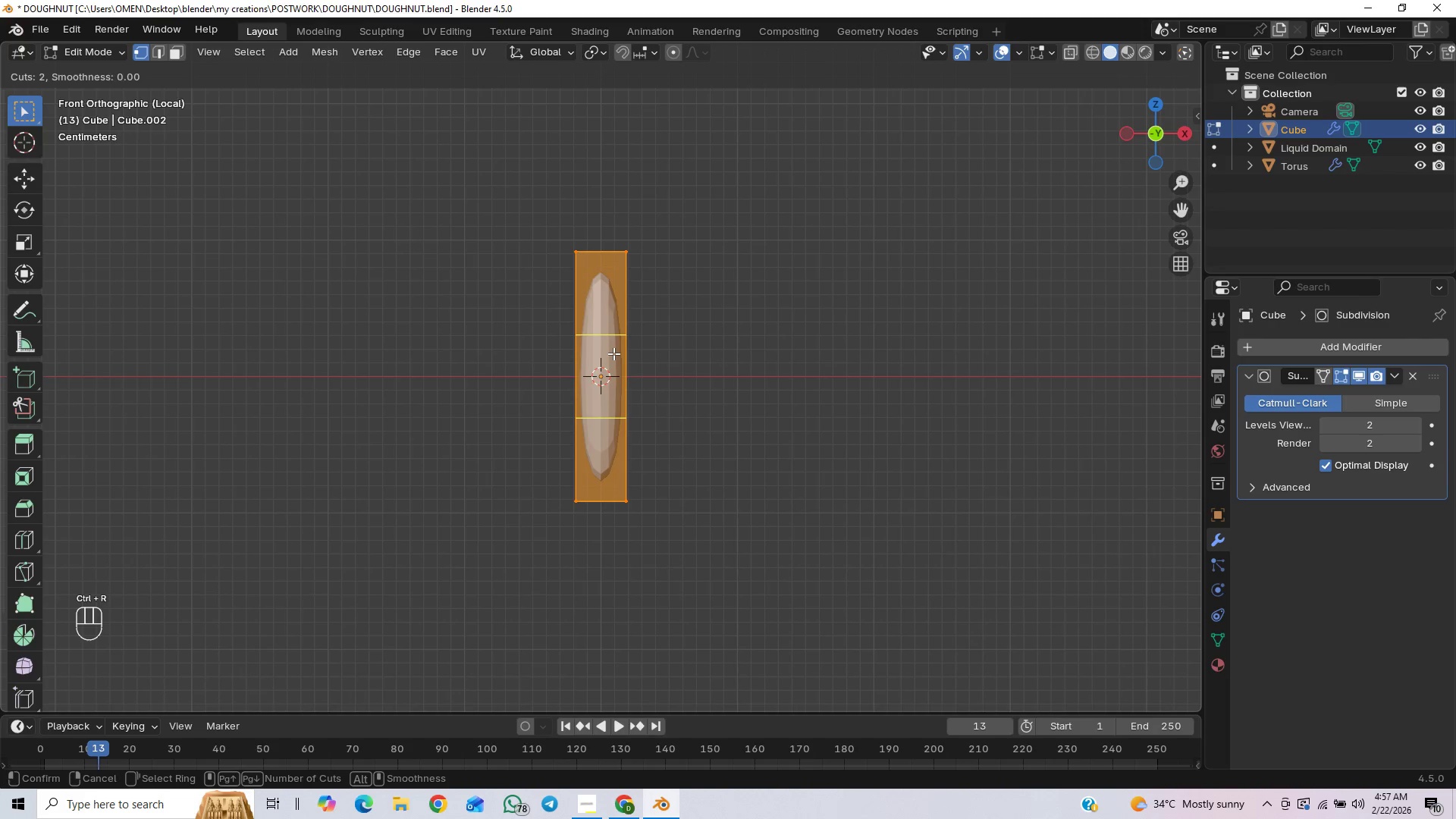 
left_click([613, 353])
 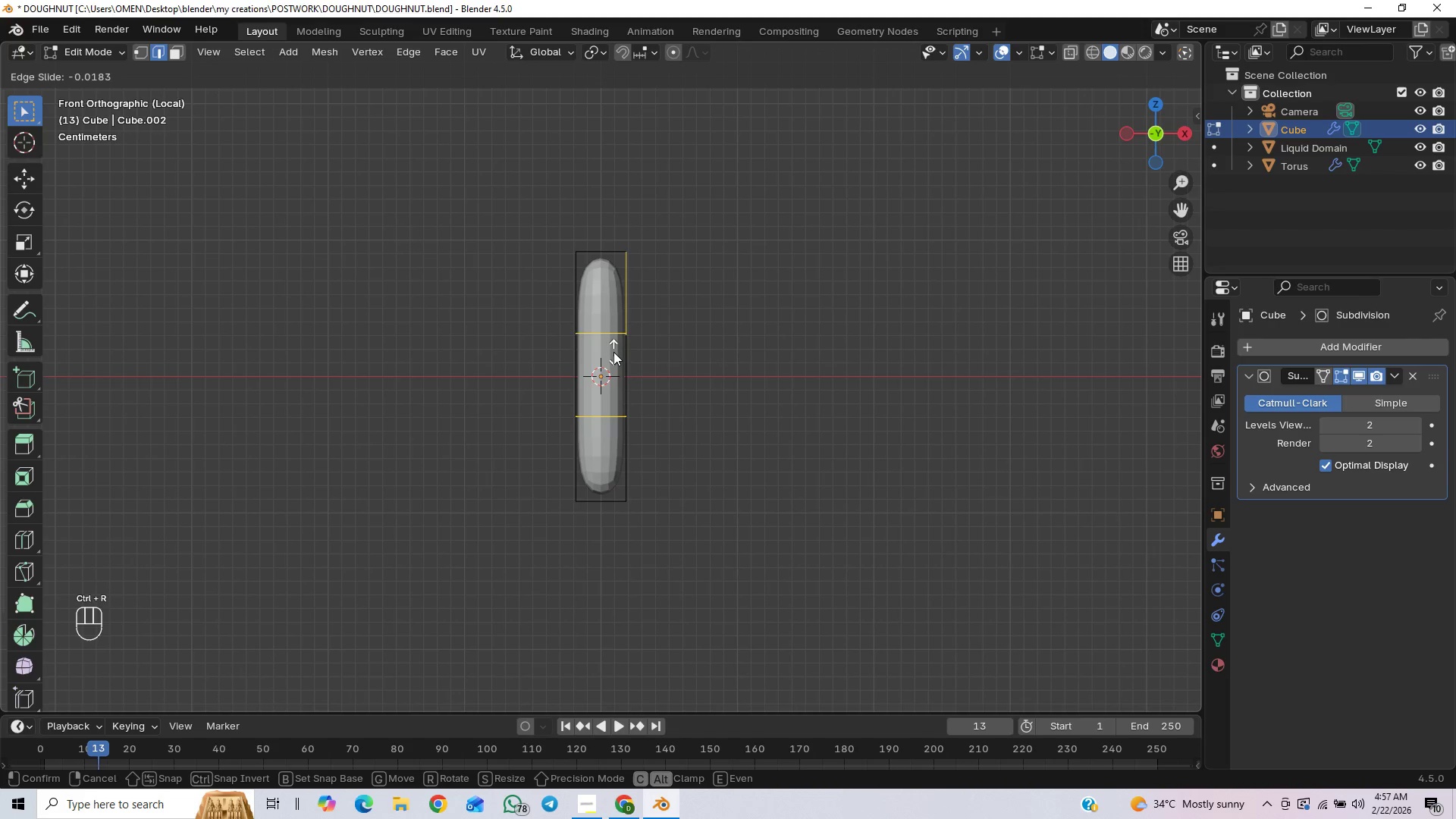 
type(sz)
 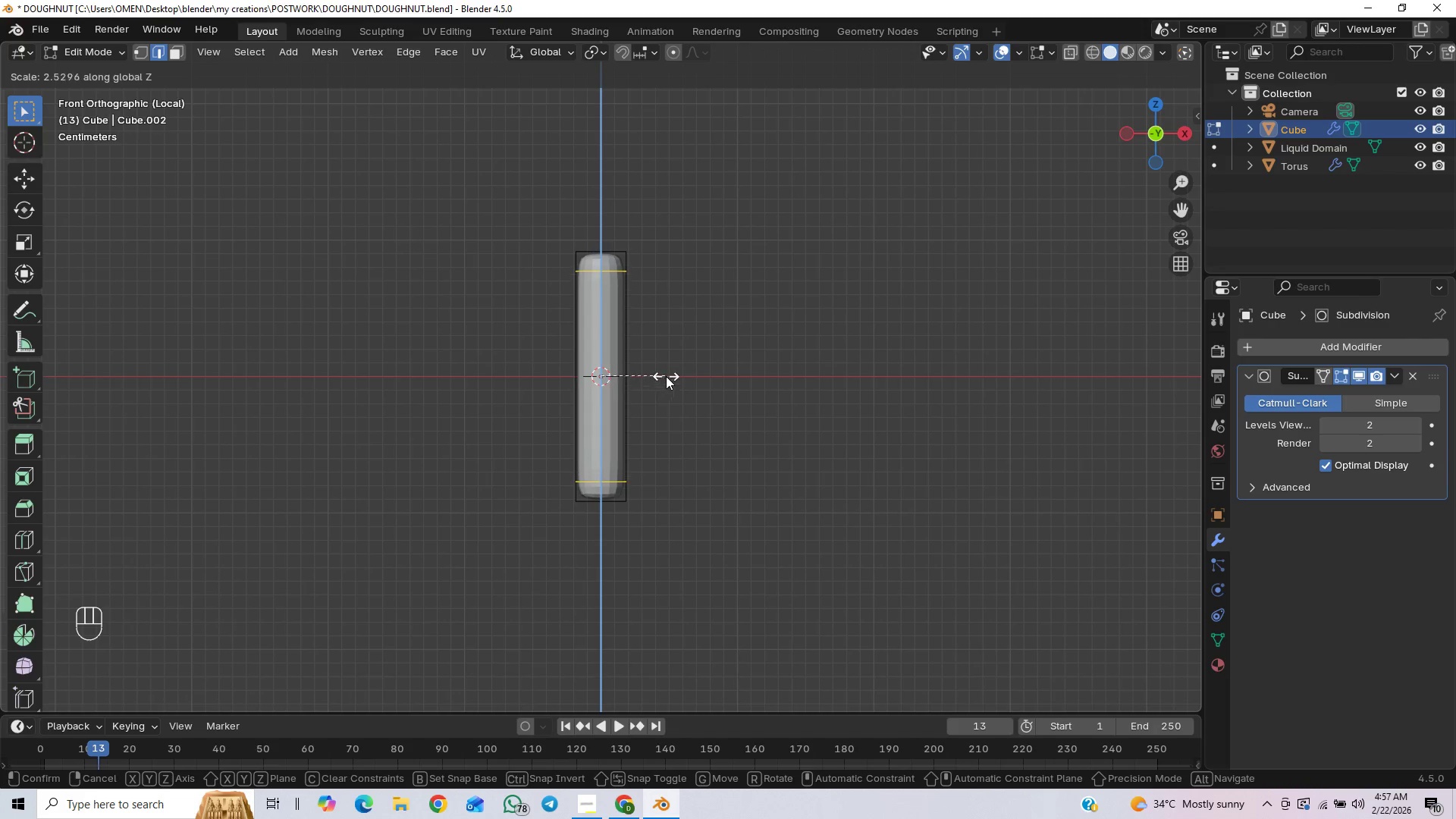 
wait(8.2)
 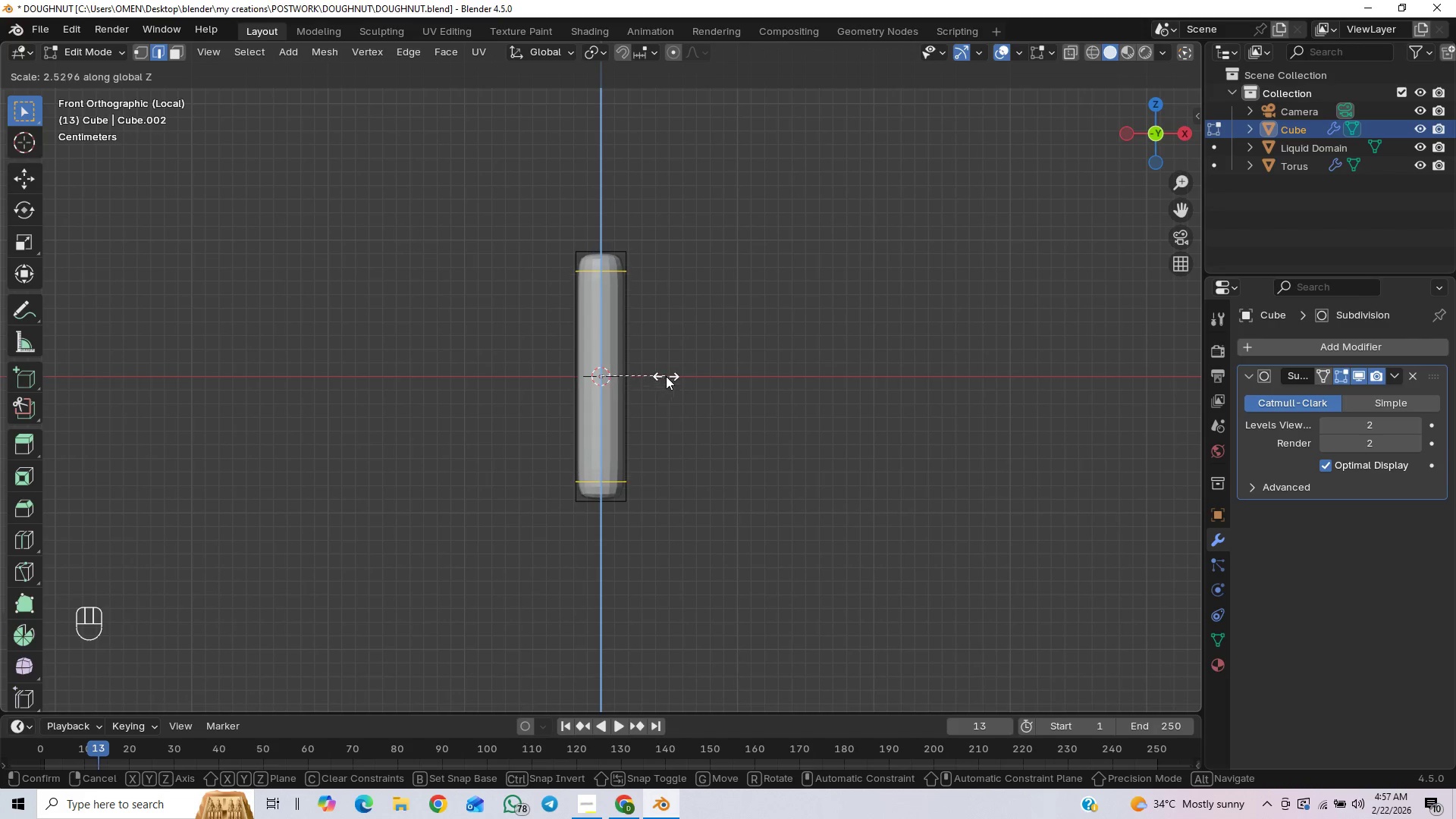 
key(Tab)
 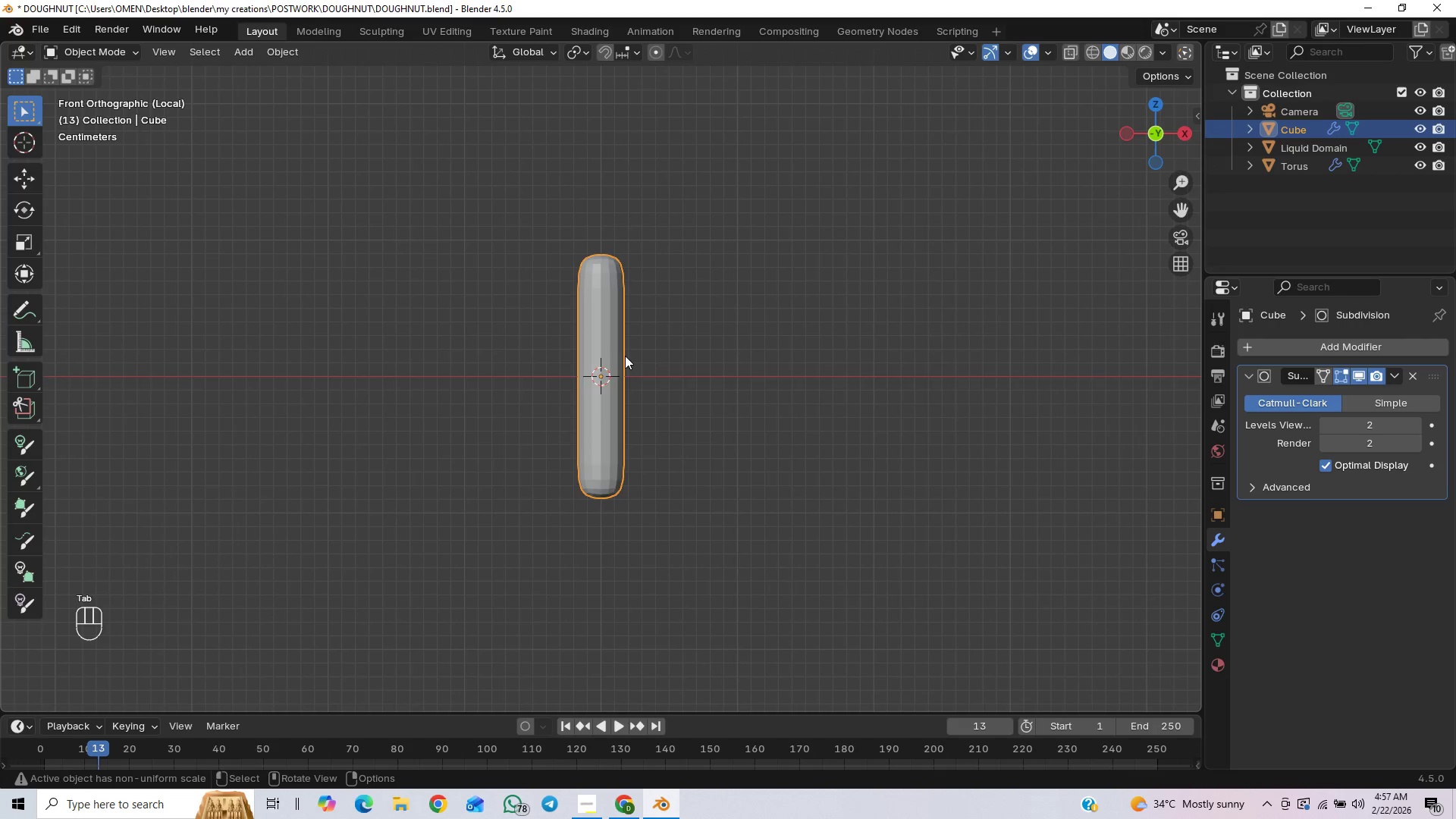 
right_click([616, 343])
 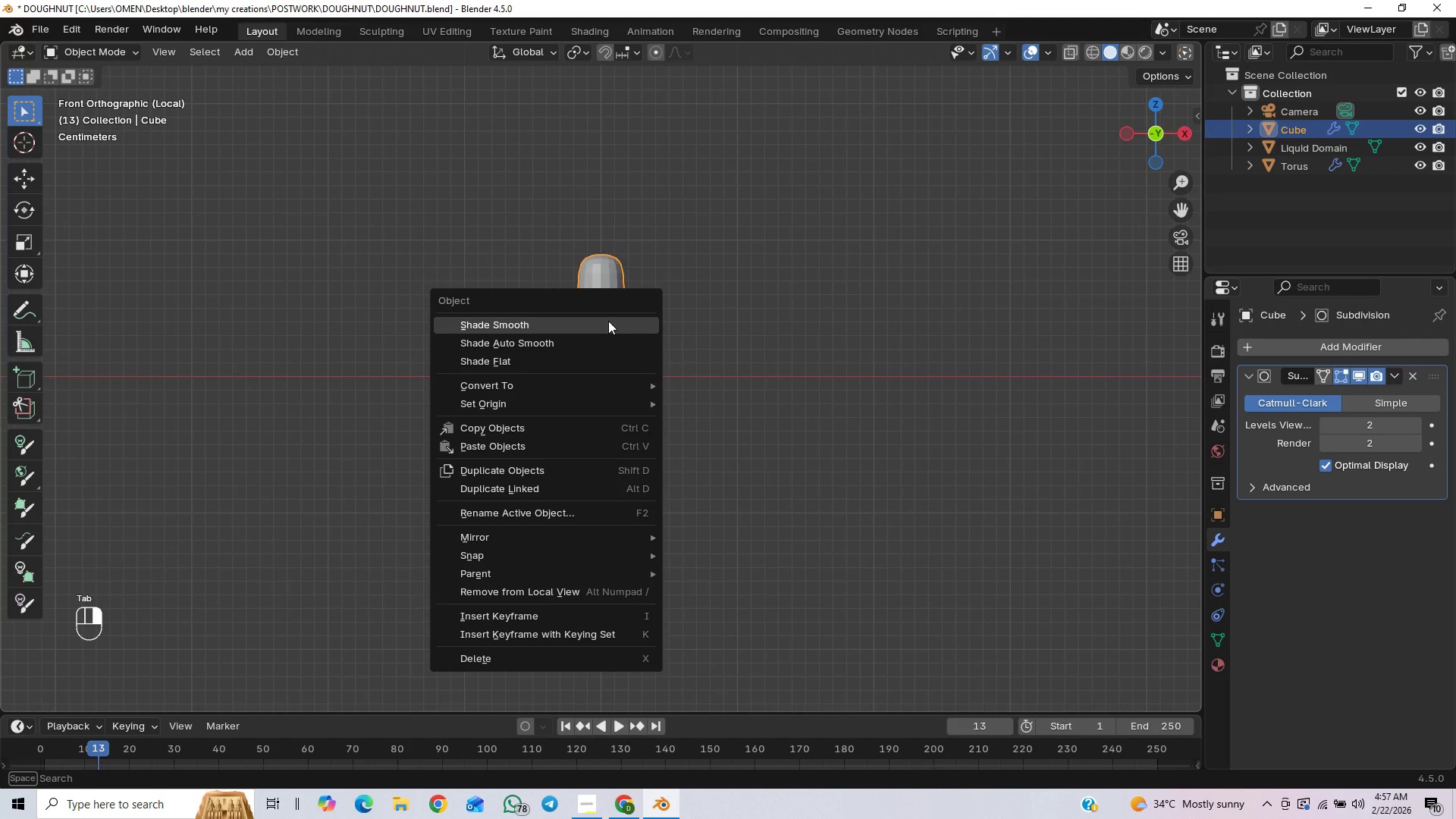 
left_click([608, 321])
 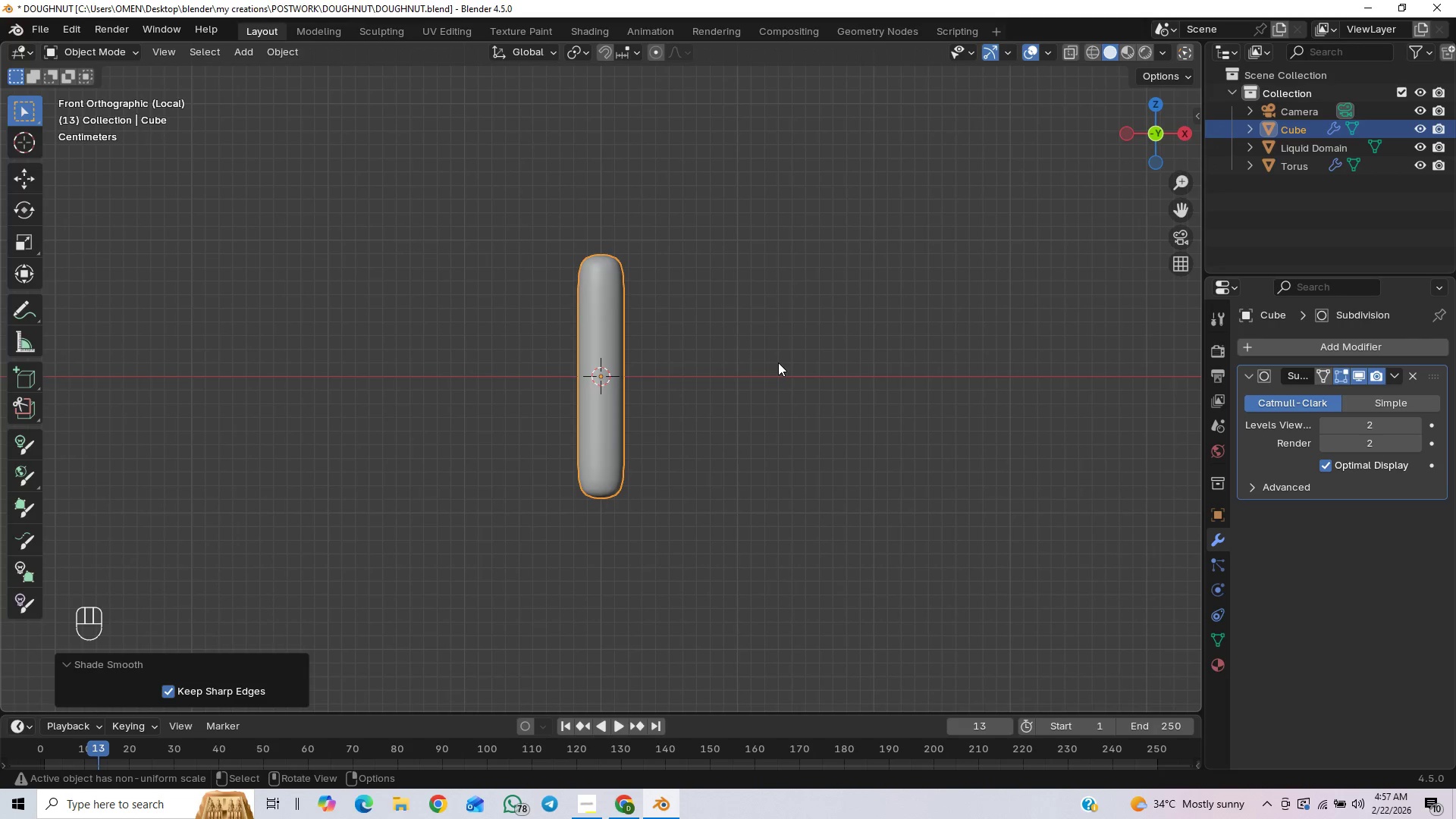 
key(Slash)
 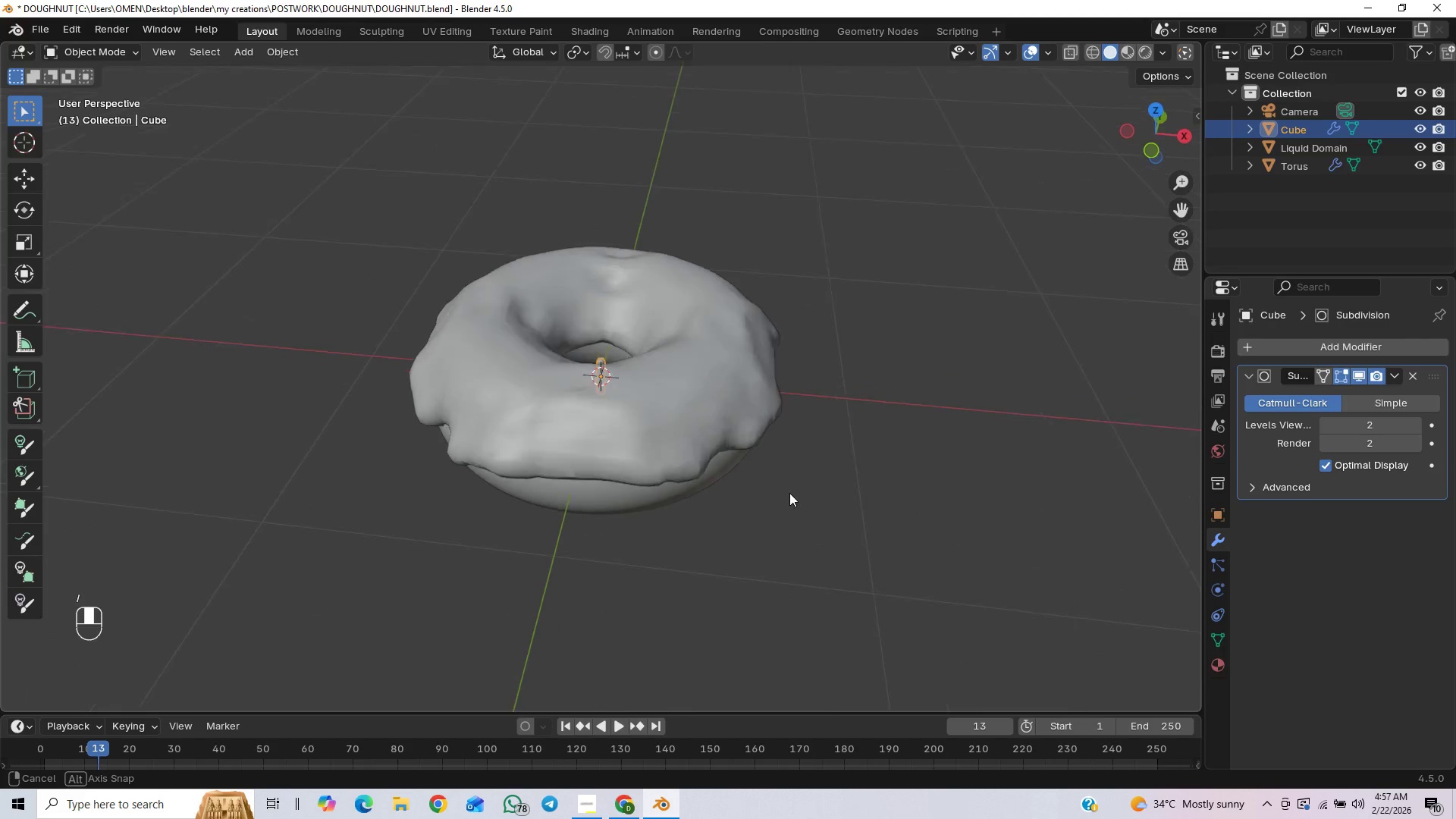 
scroll: coordinate [780, 518], scroll_direction: up, amount: 5.0
 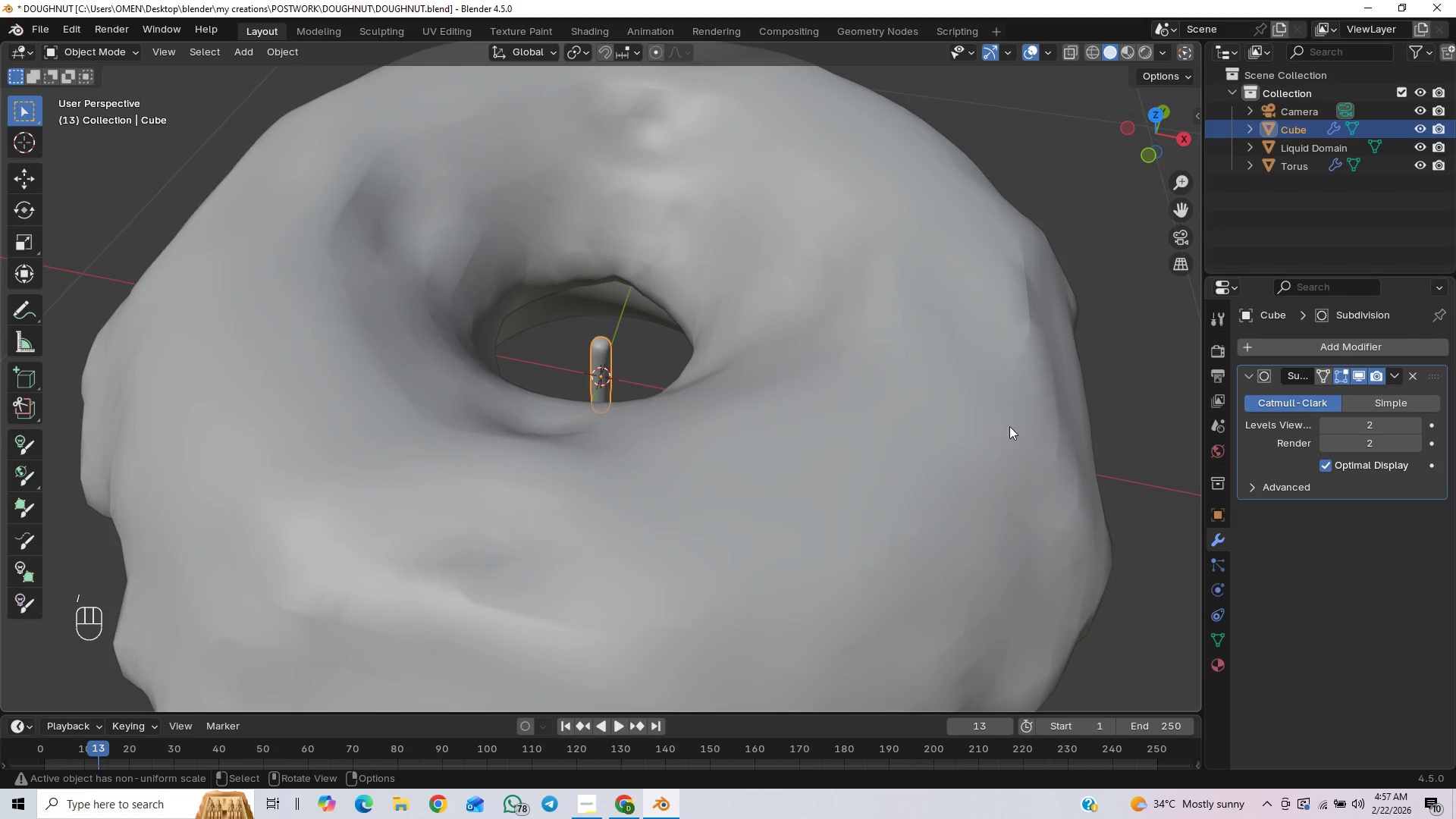 
left_click([861, 432])
 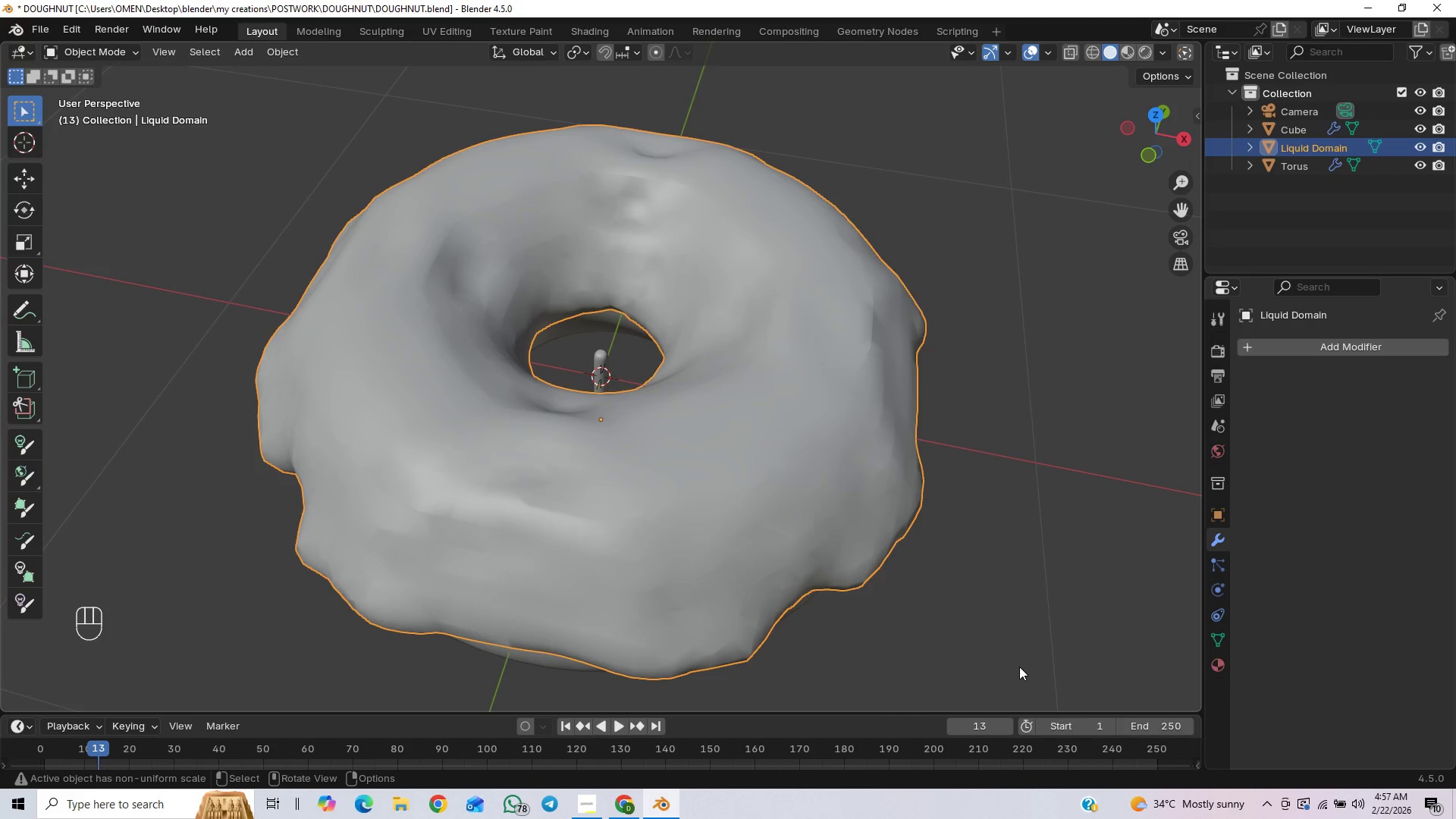 
scroll: coordinate [968, 429], scroll_direction: down, amount: 2.0
 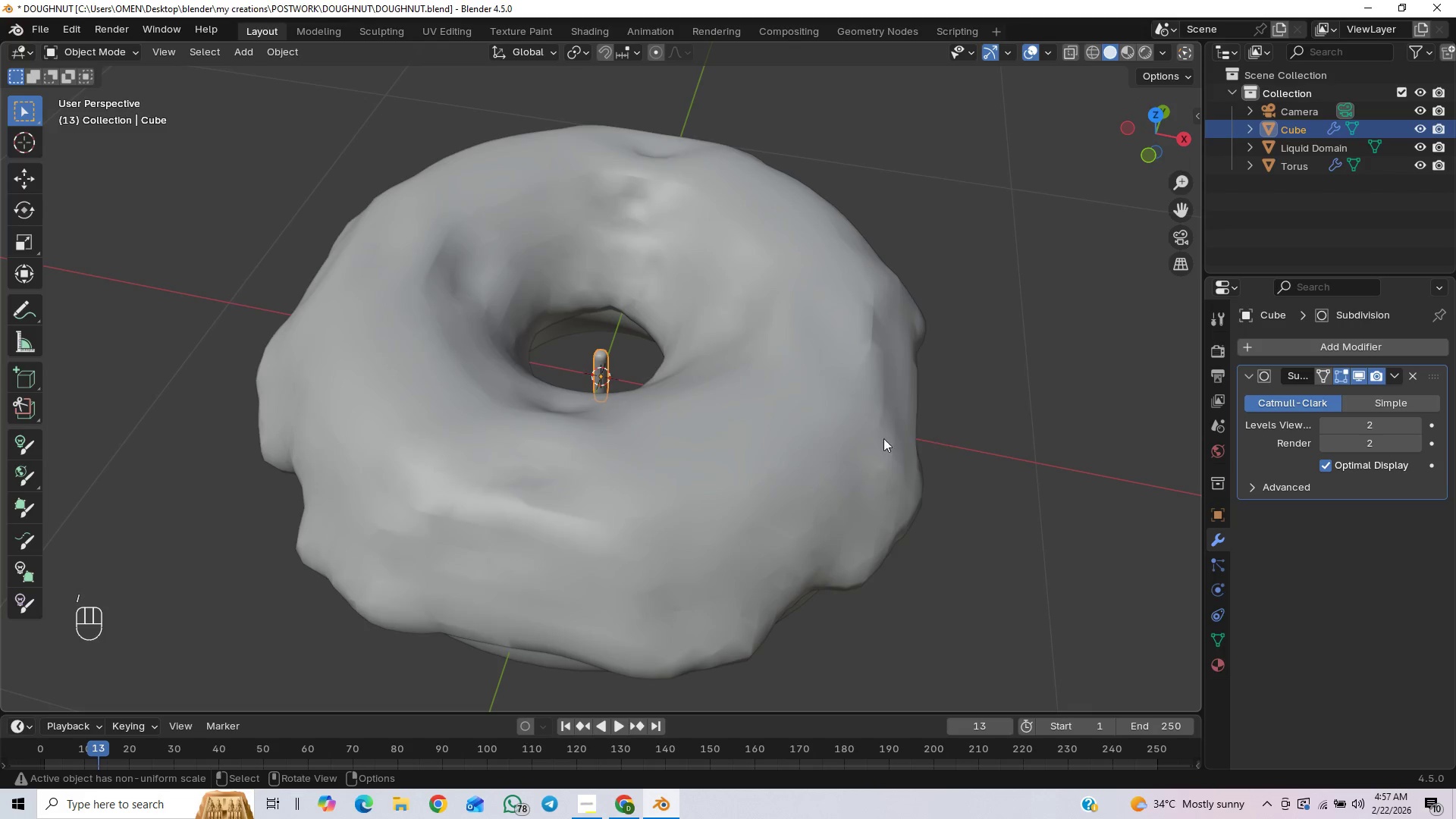 
wait(6.06)
 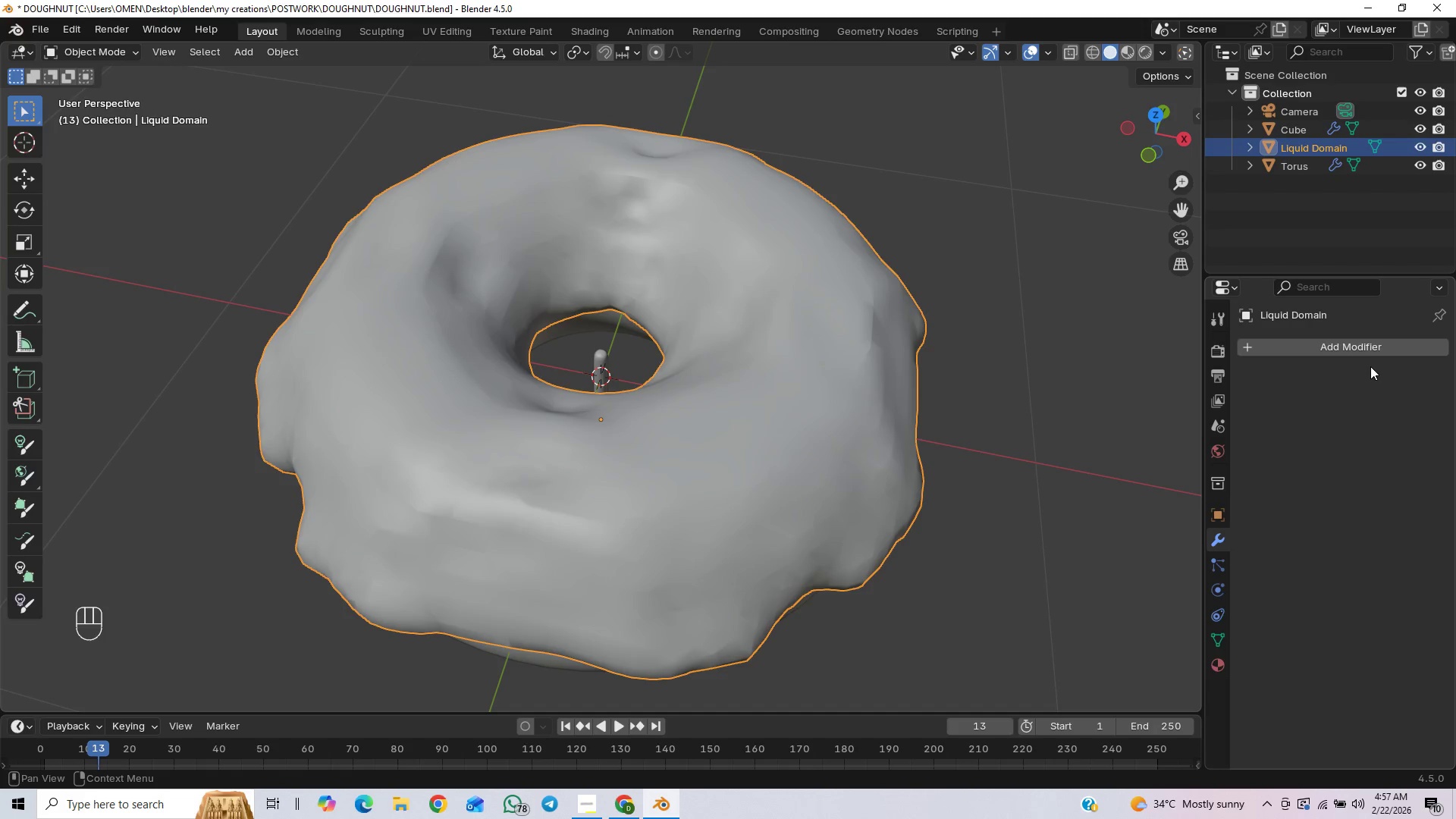 
left_click([1219, 566])
 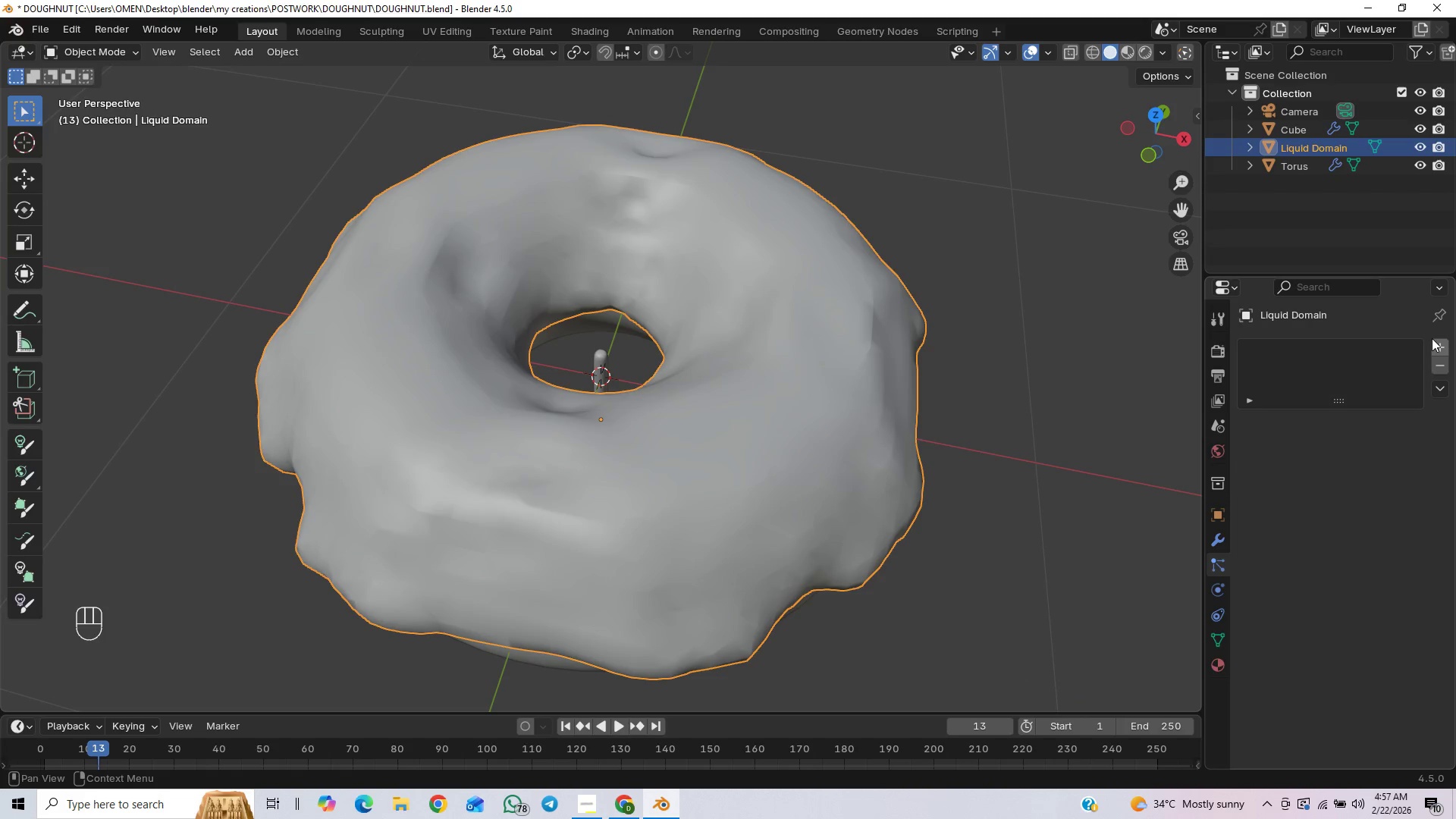 
left_click([1437, 343])
 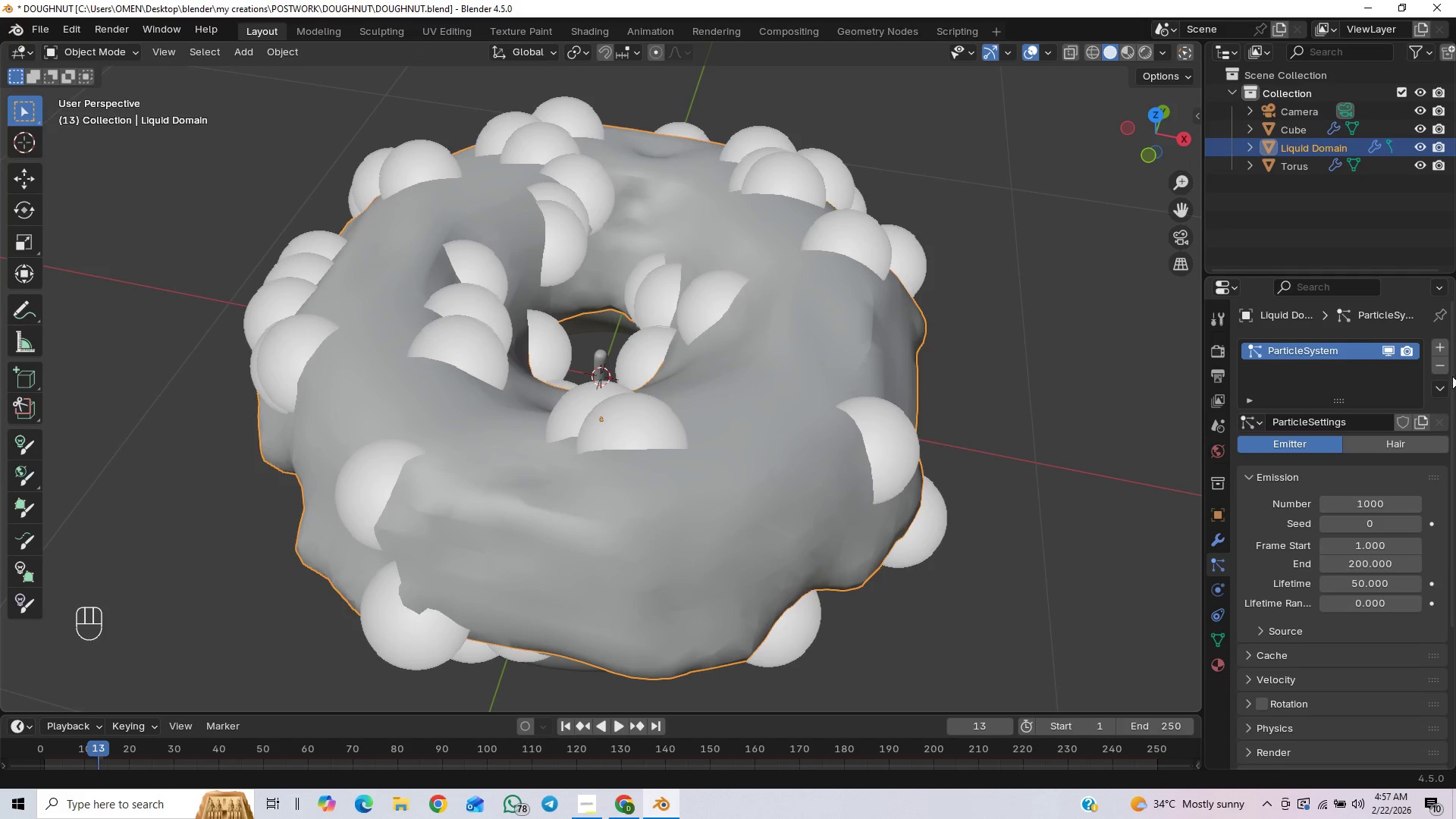 
left_click([1374, 440])
 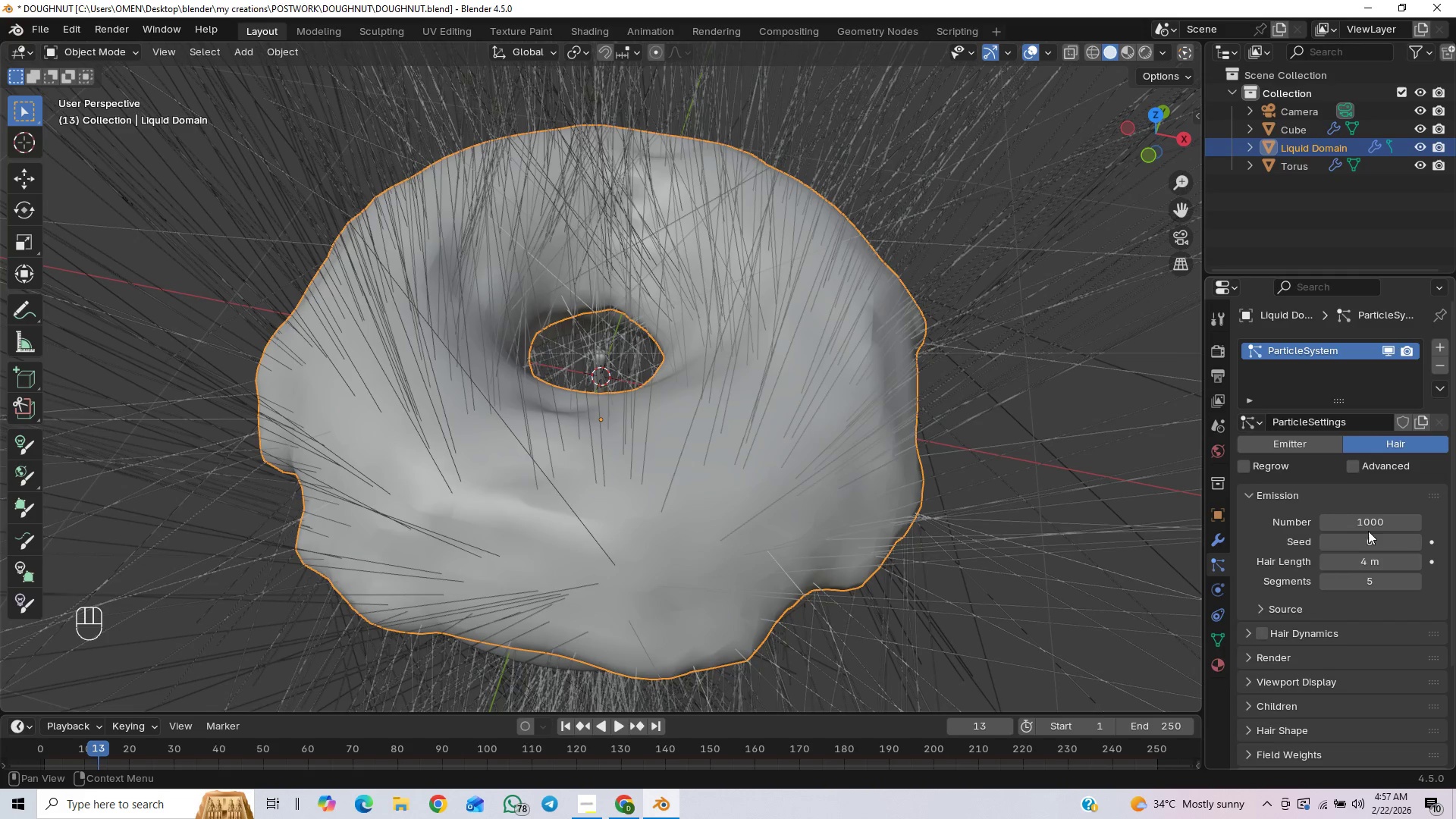 
left_click([1369, 525])
 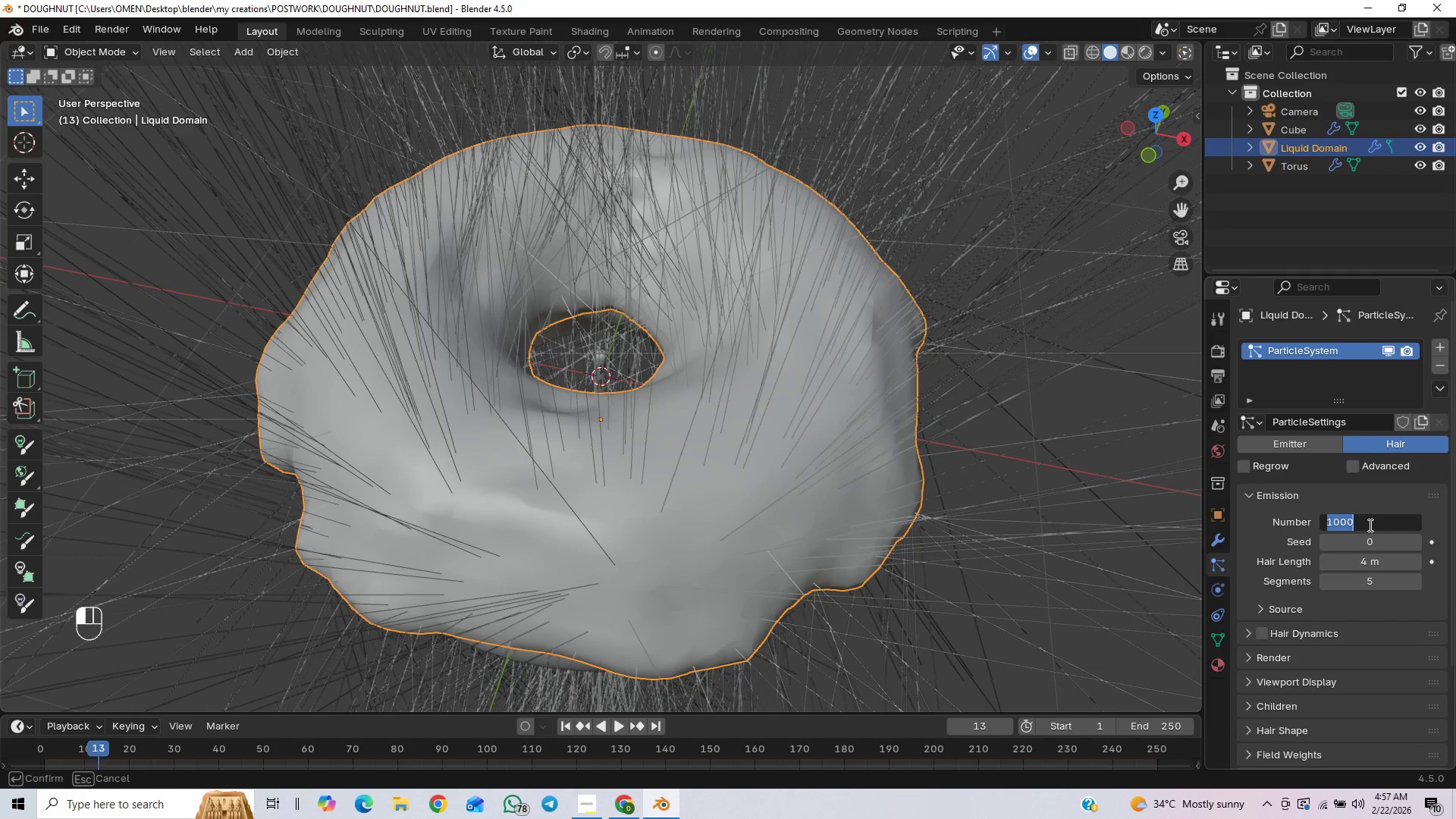 
type(60)
 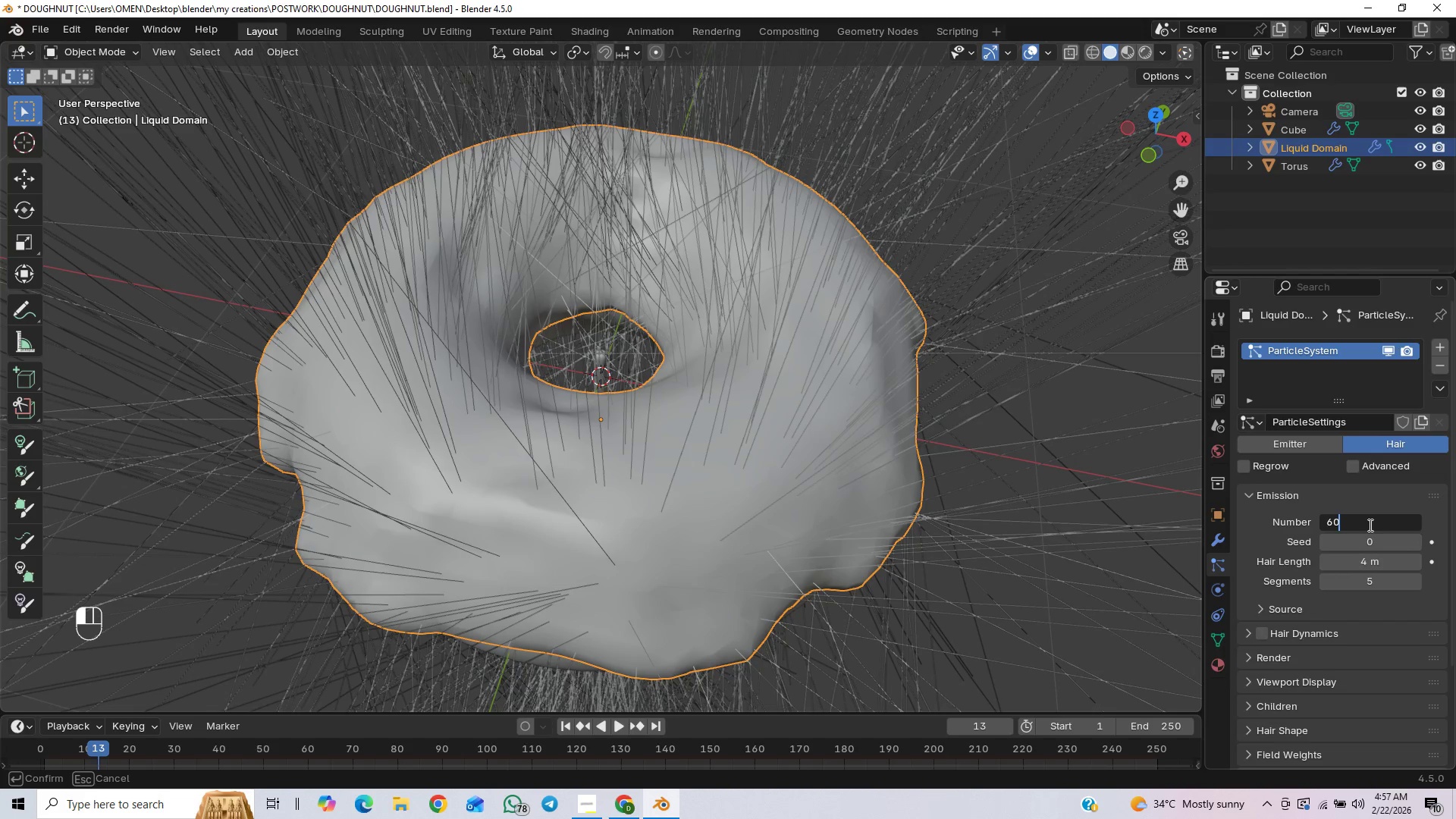 
key(Enter)
 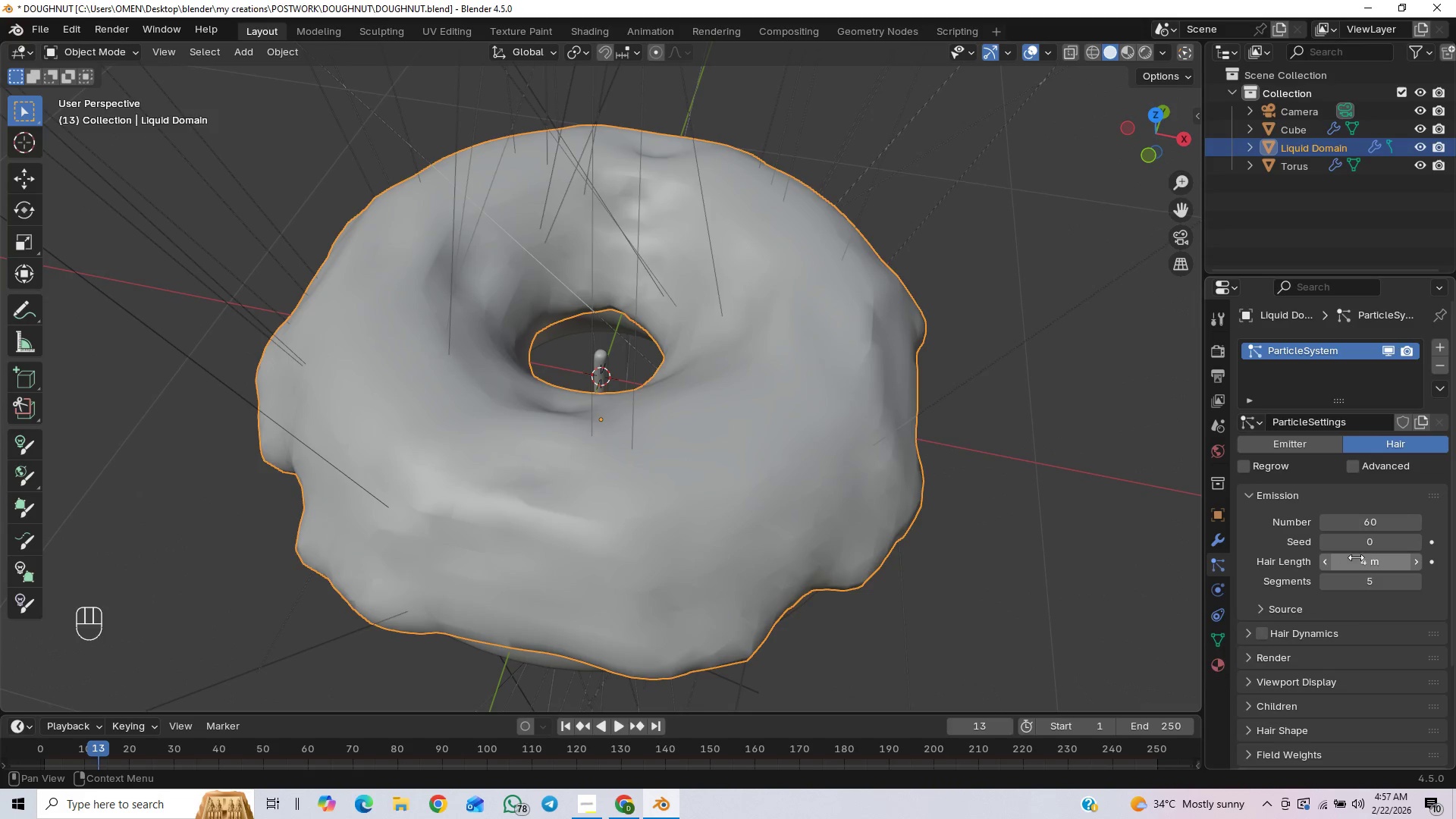 
left_click([1356, 564])
 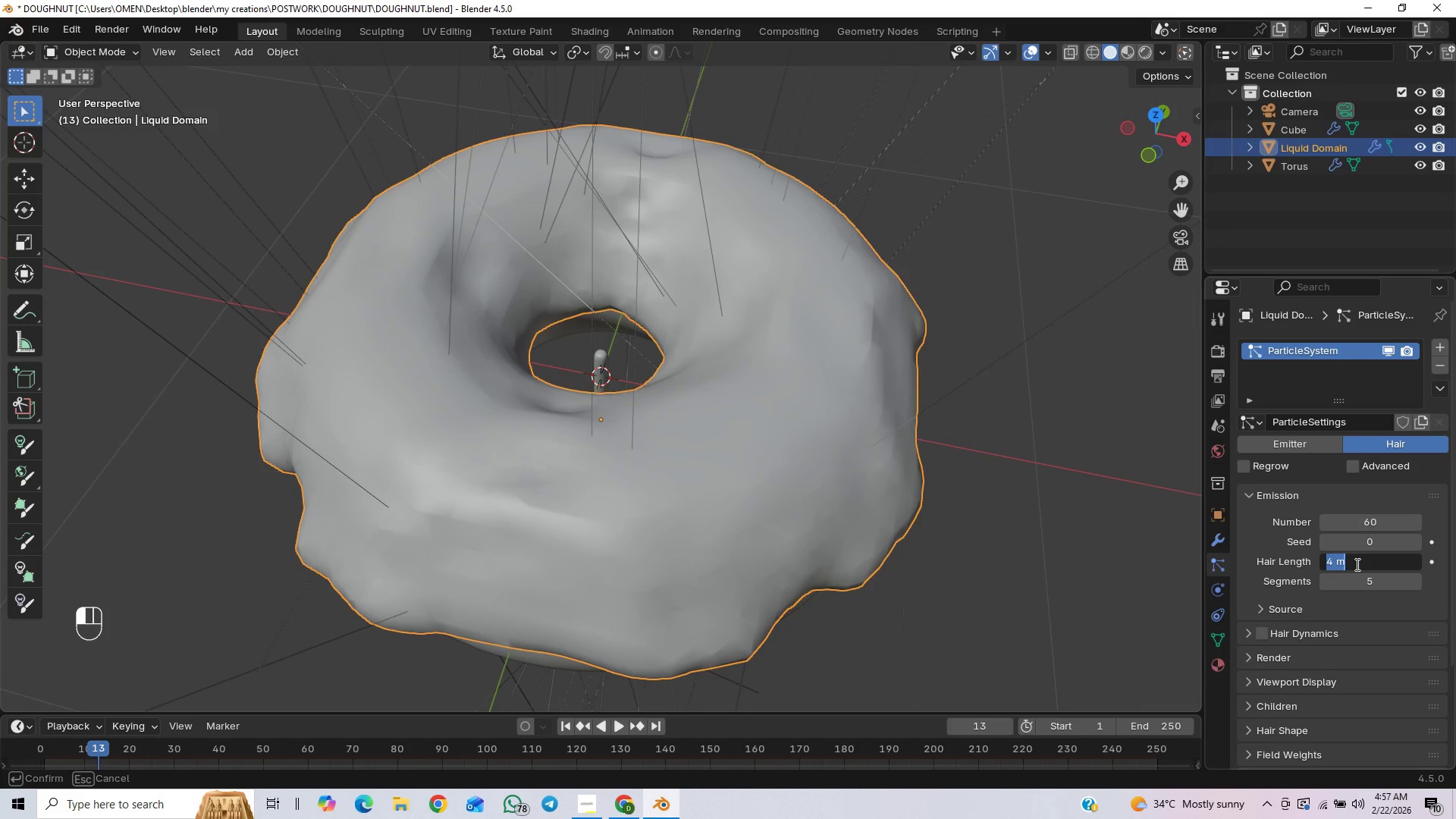 
key(1)
 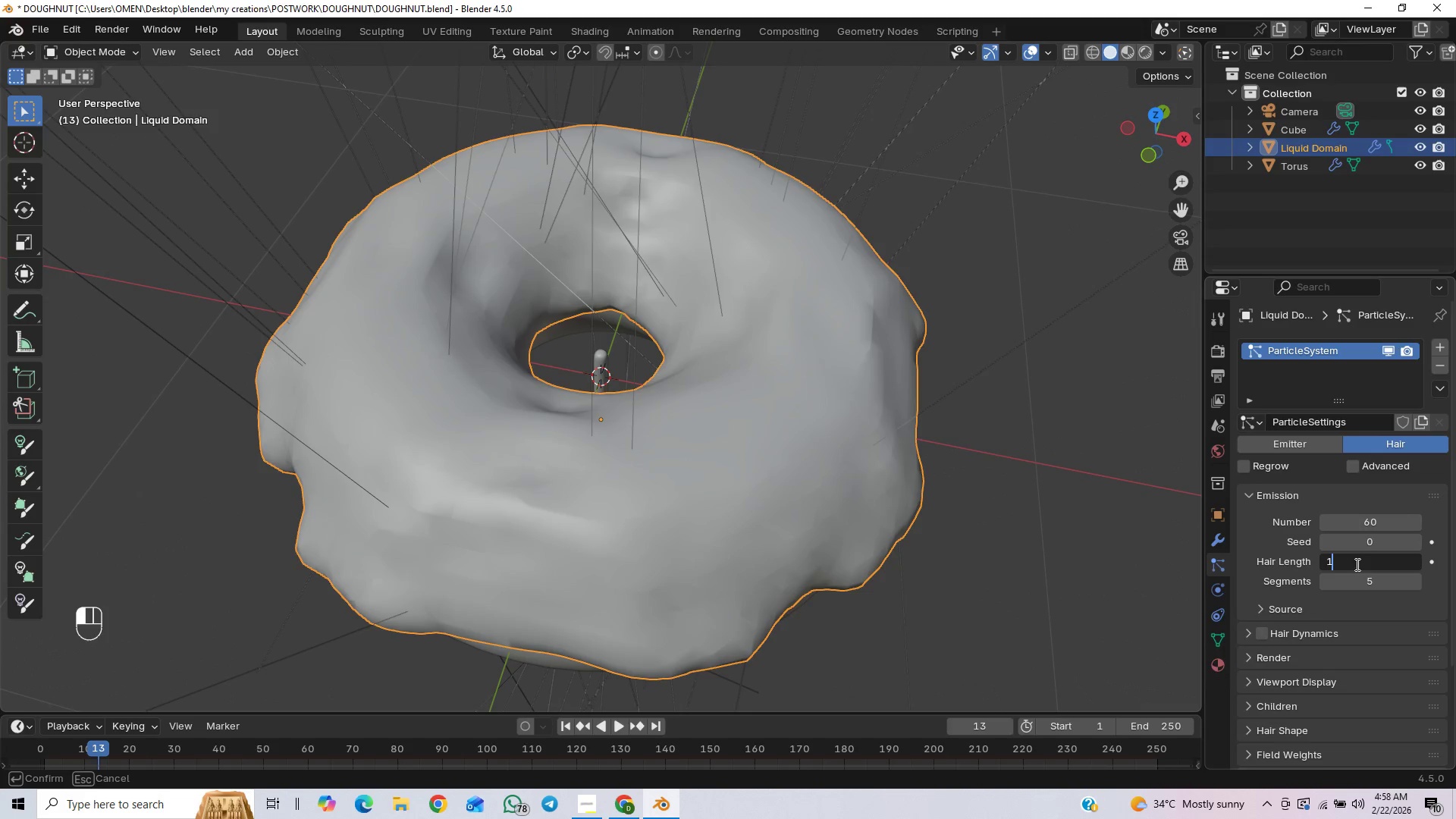 
key(Enter)
 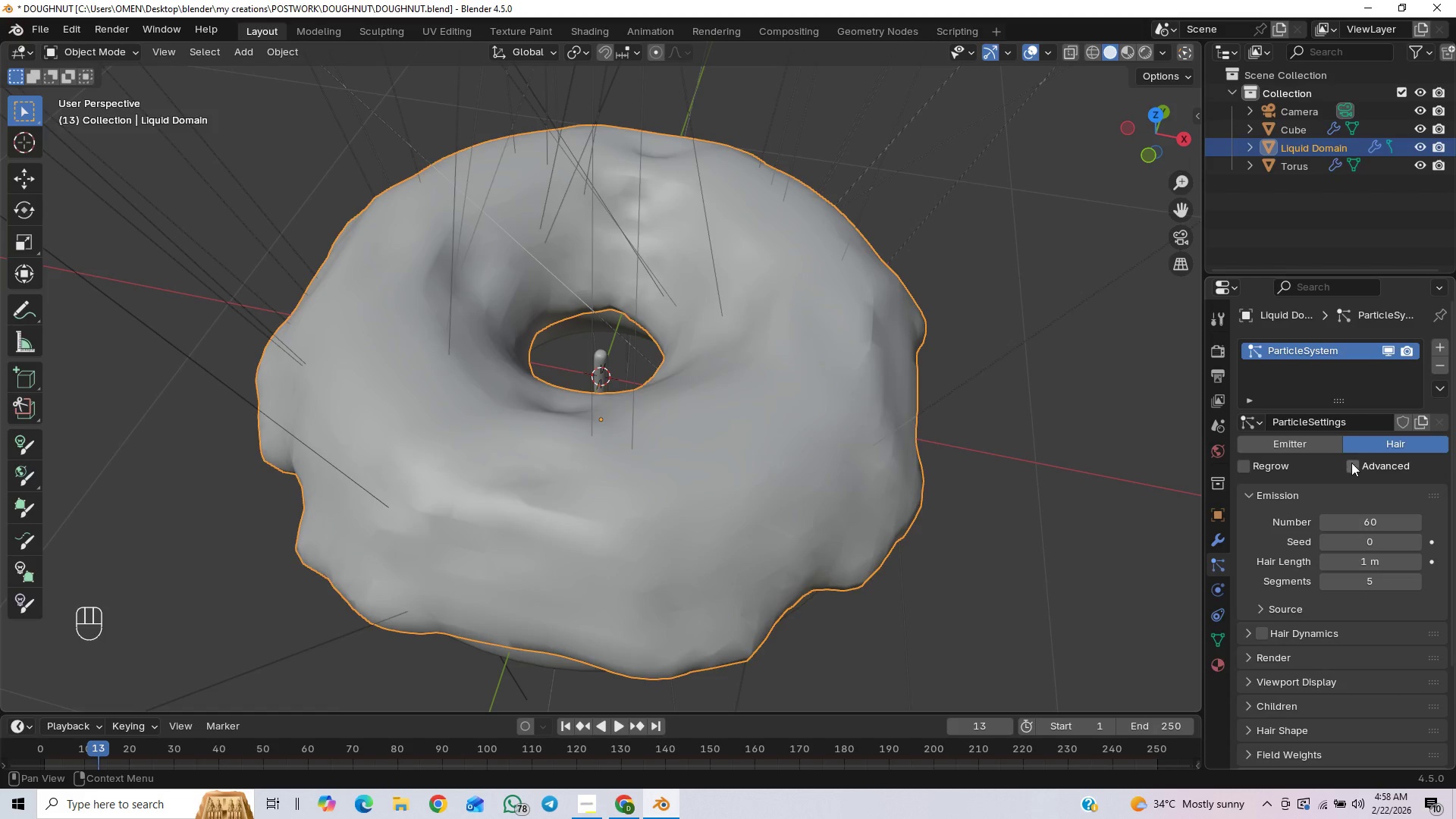 
left_click([1359, 468])
 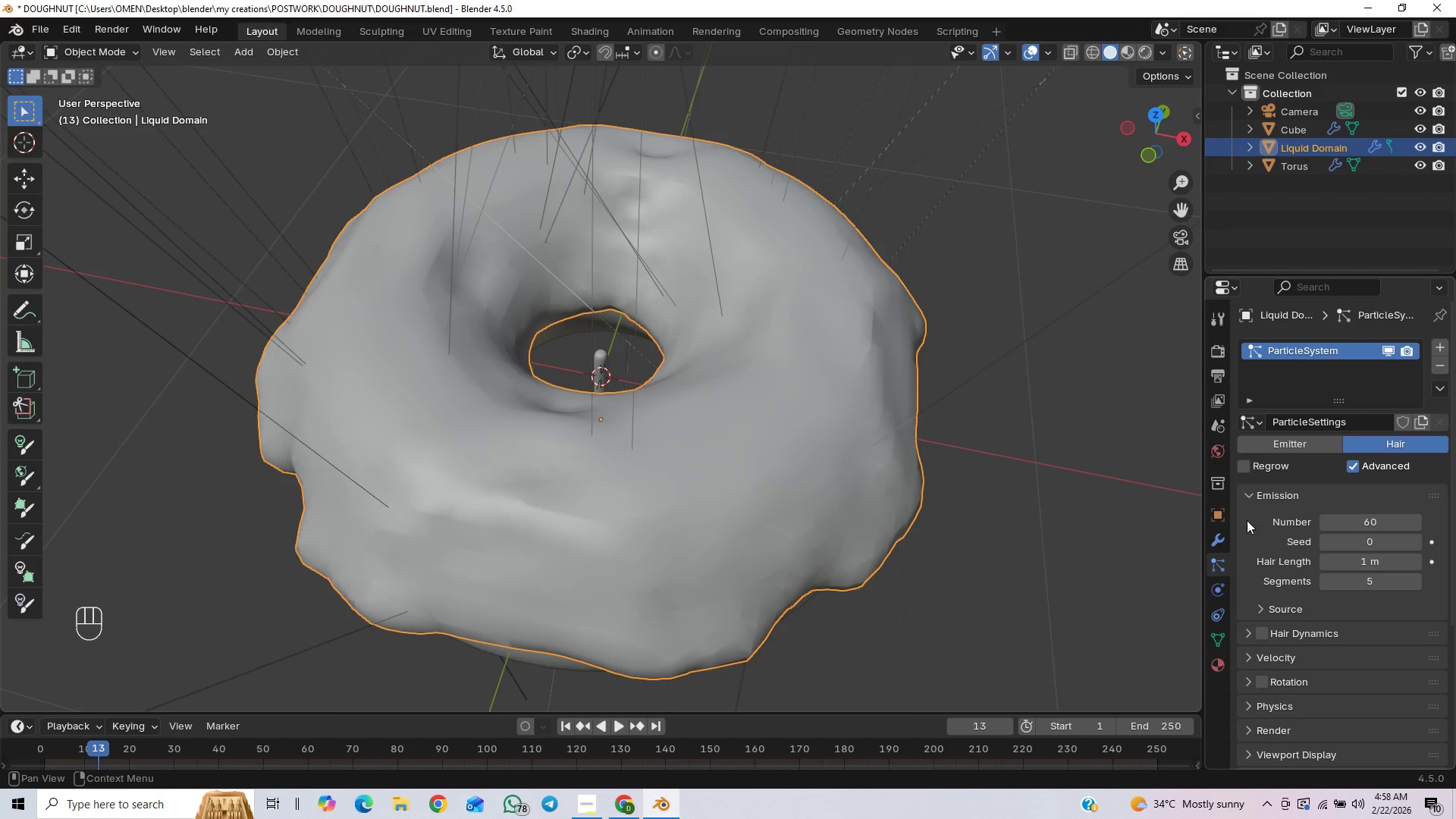 
scroll: coordinate [1259, 529], scroll_direction: down, amount: 3.0
 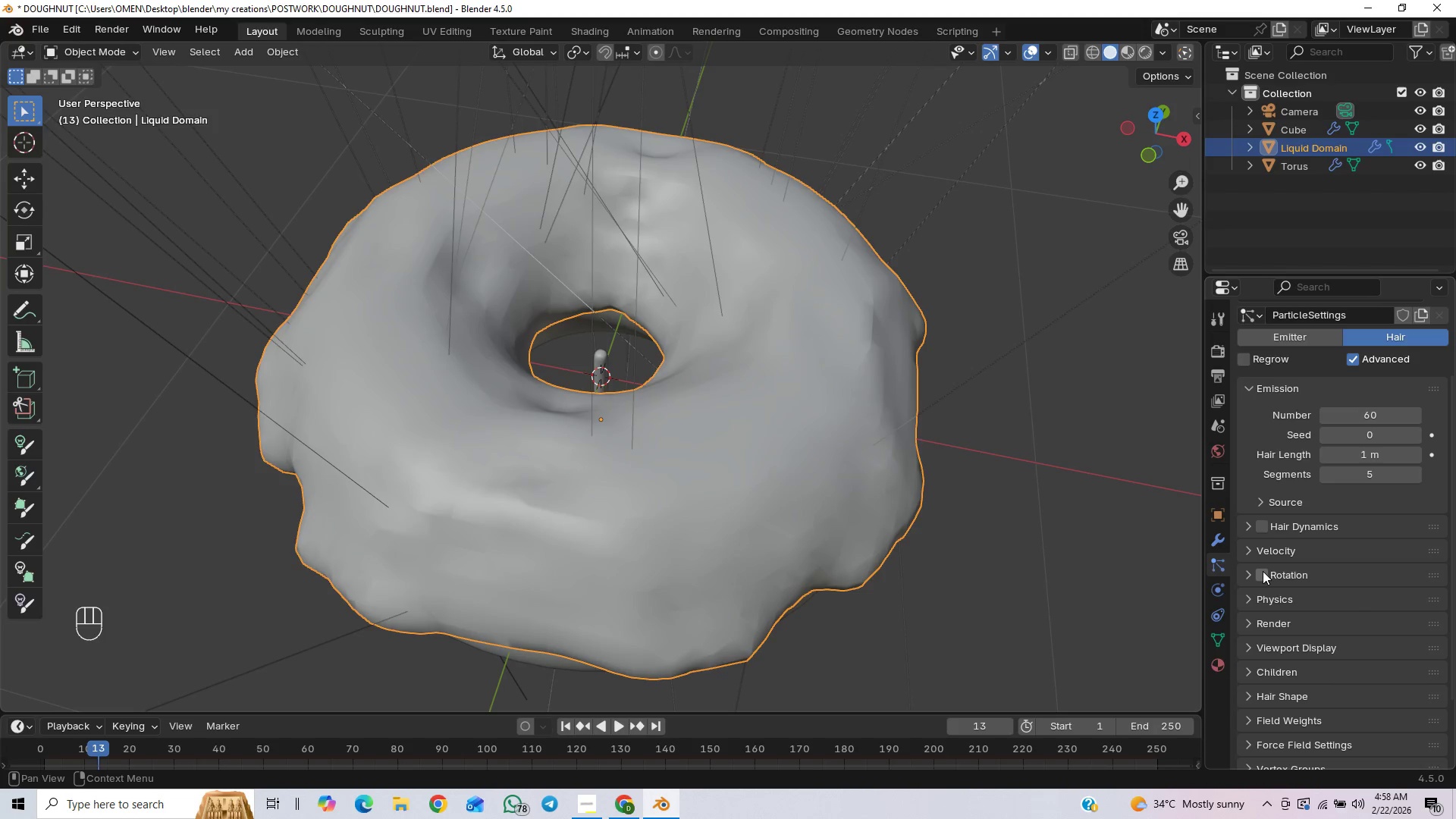 
left_click([1263, 572])
 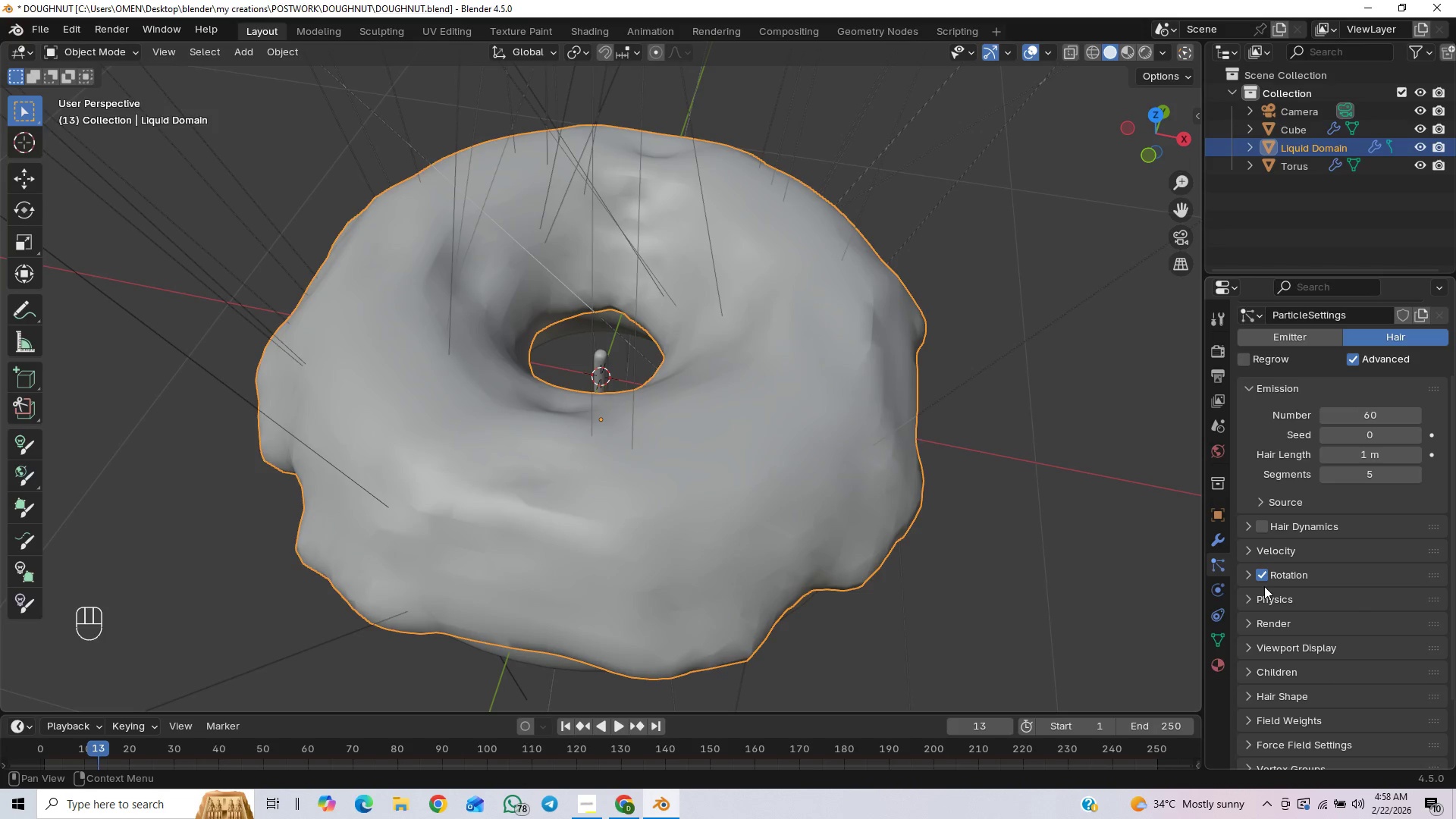 
scroll: coordinate [1264, 586], scroll_direction: down, amount: 1.0
 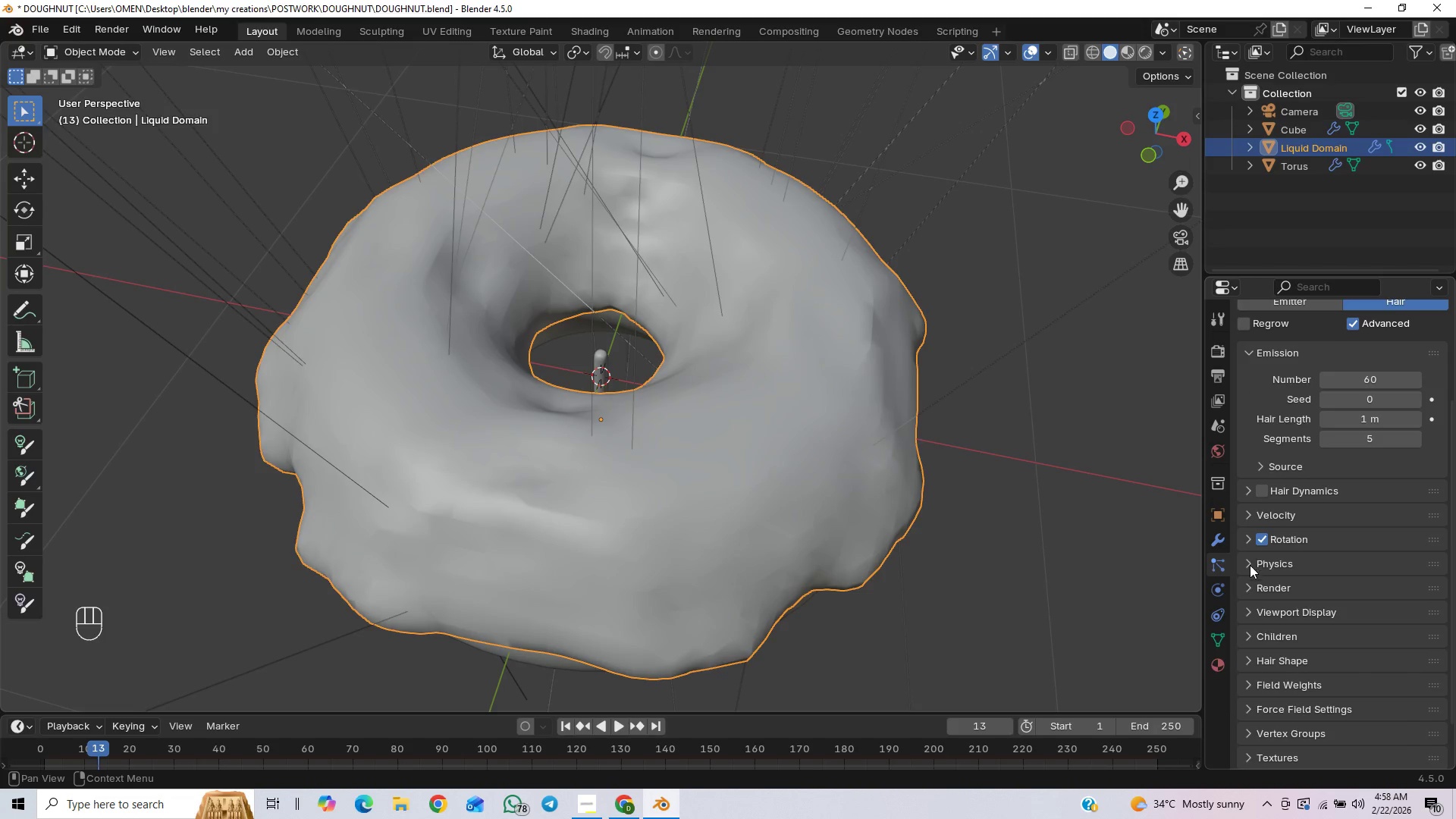 
left_click([1248, 582])
 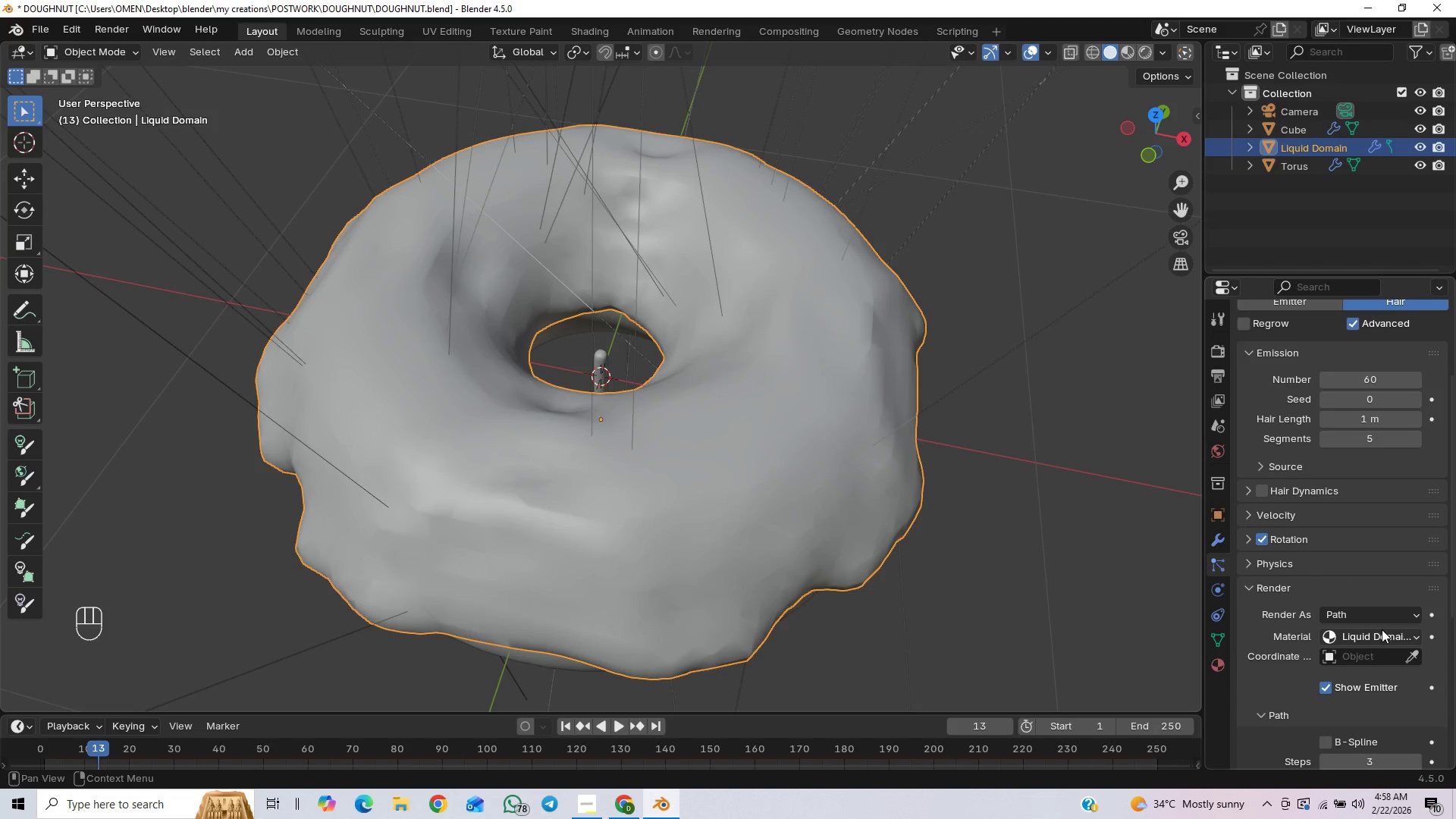 
left_click([1383, 618])
 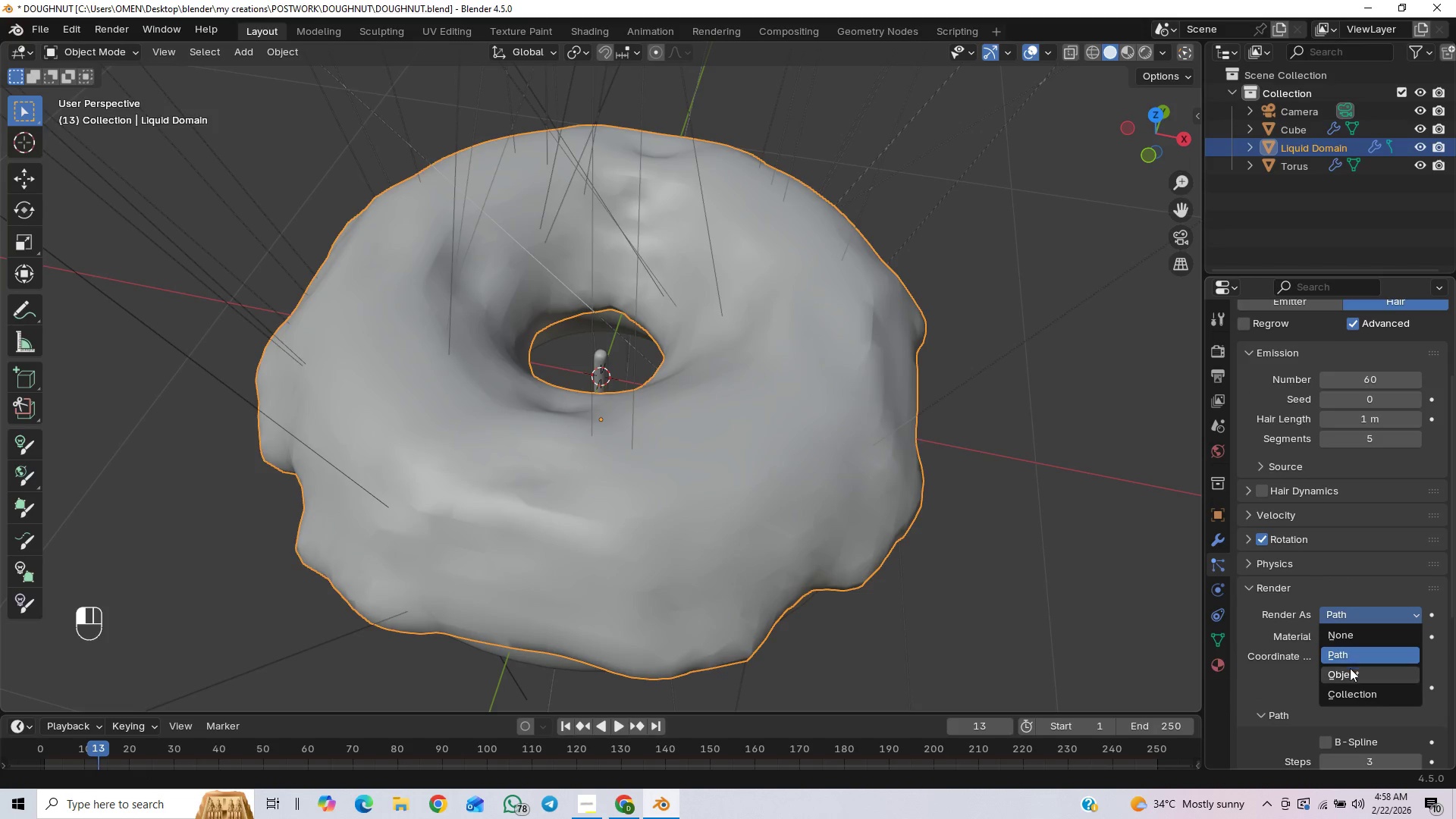 
left_click([1348, 673])
 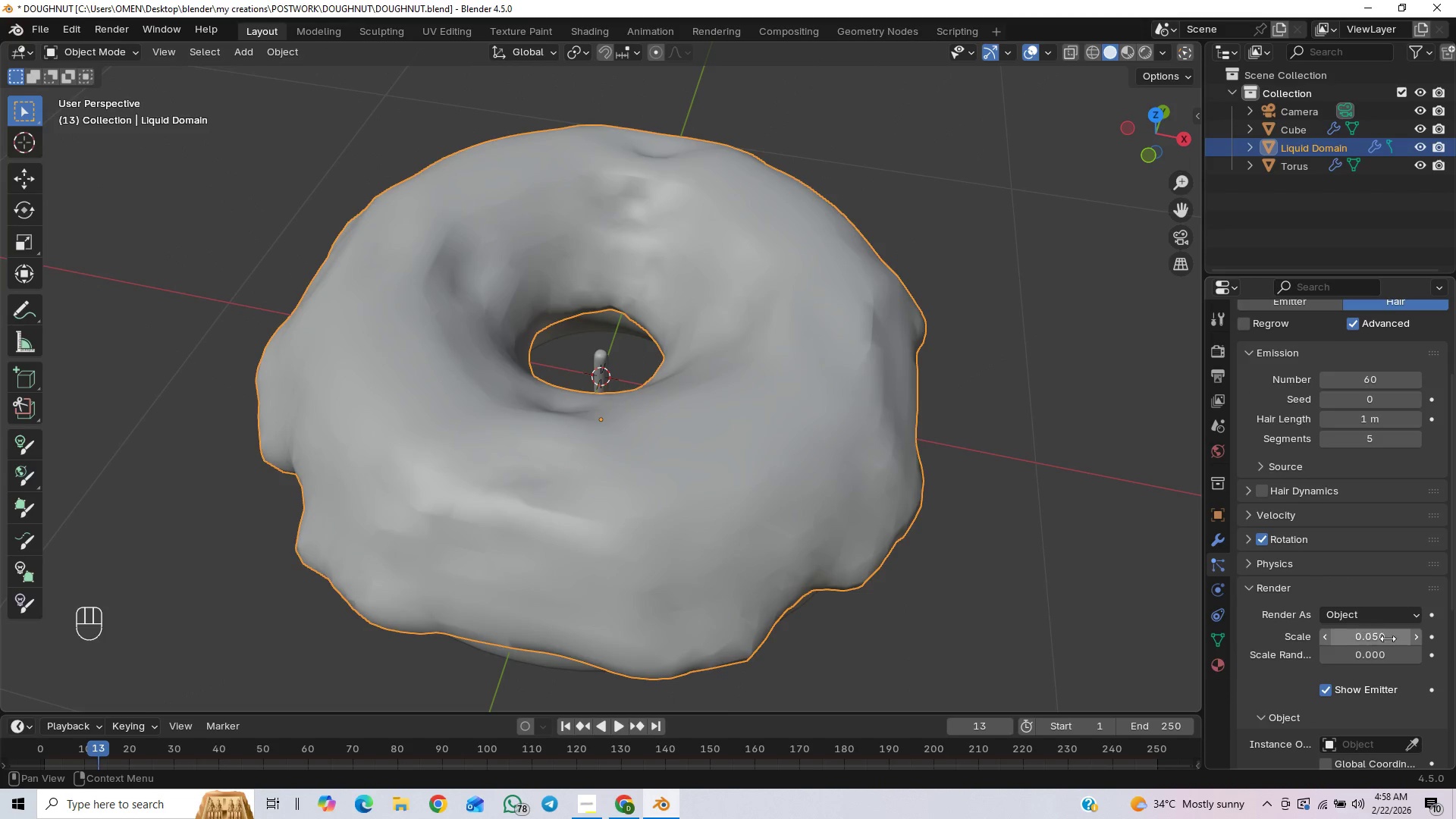 
scroll: coordinate [1358, 708], scroll_direction: down, amount: 2.0
 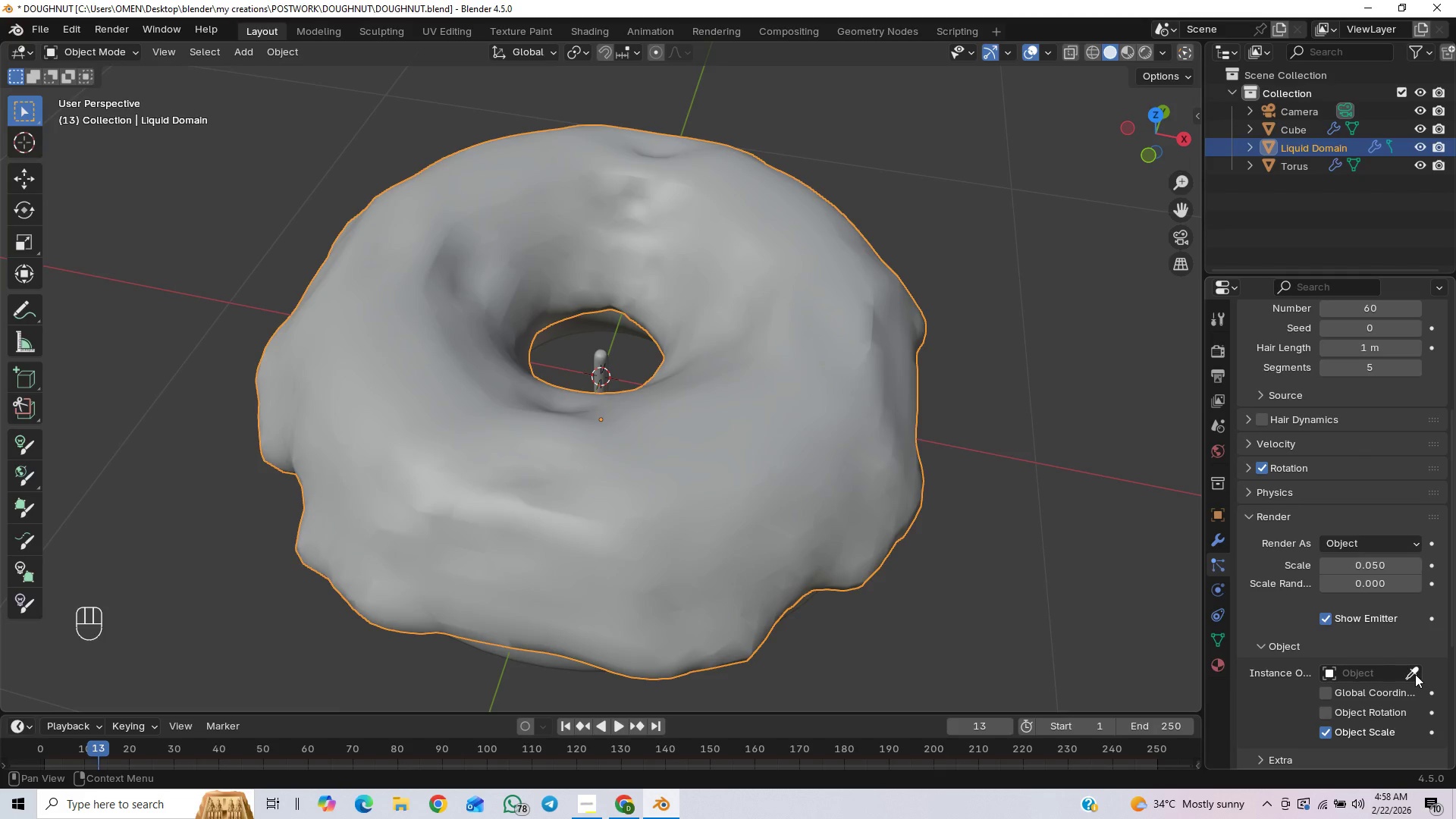 
left_click([1408, 676])
 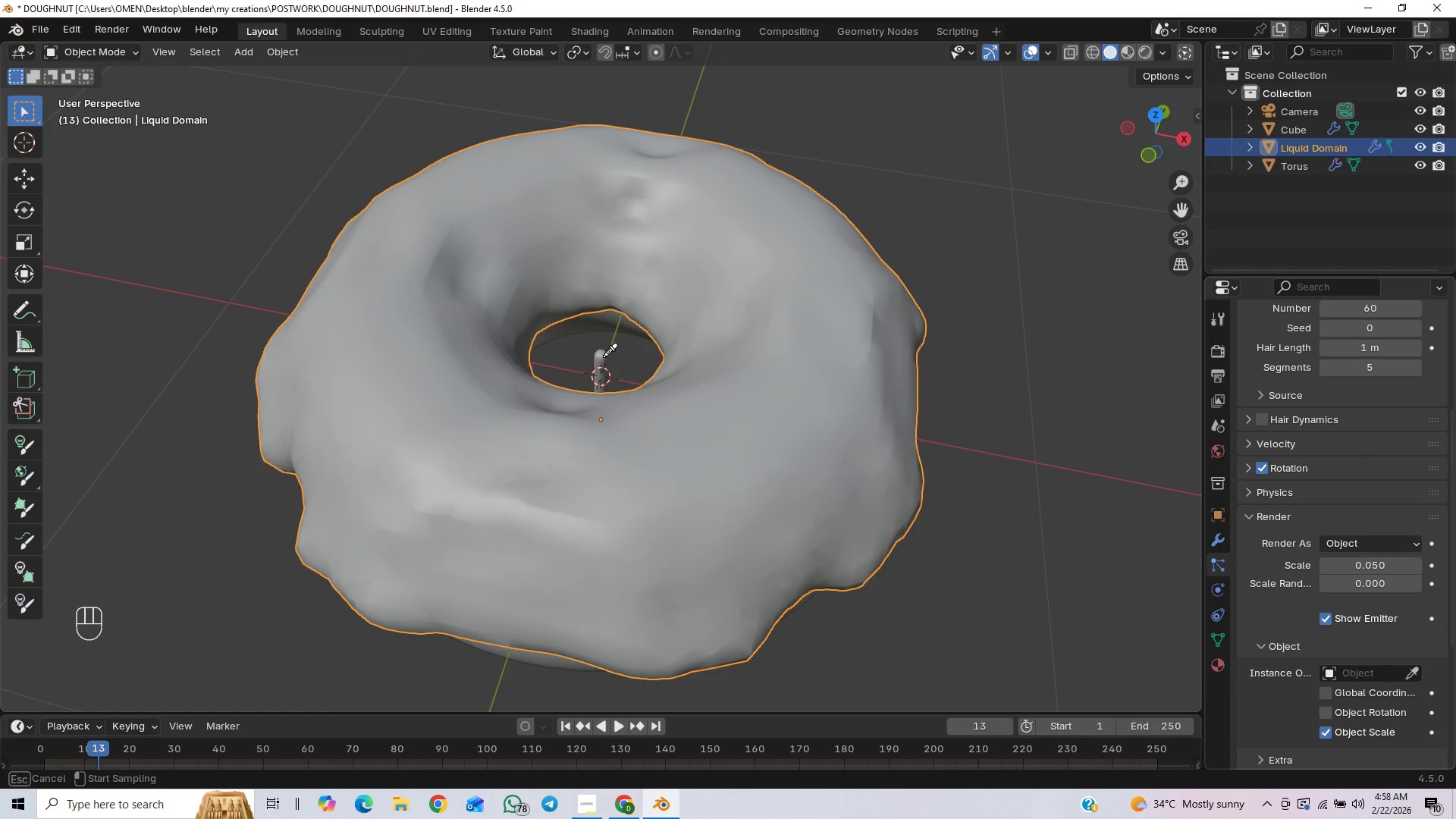 
left_click([602, 359])
 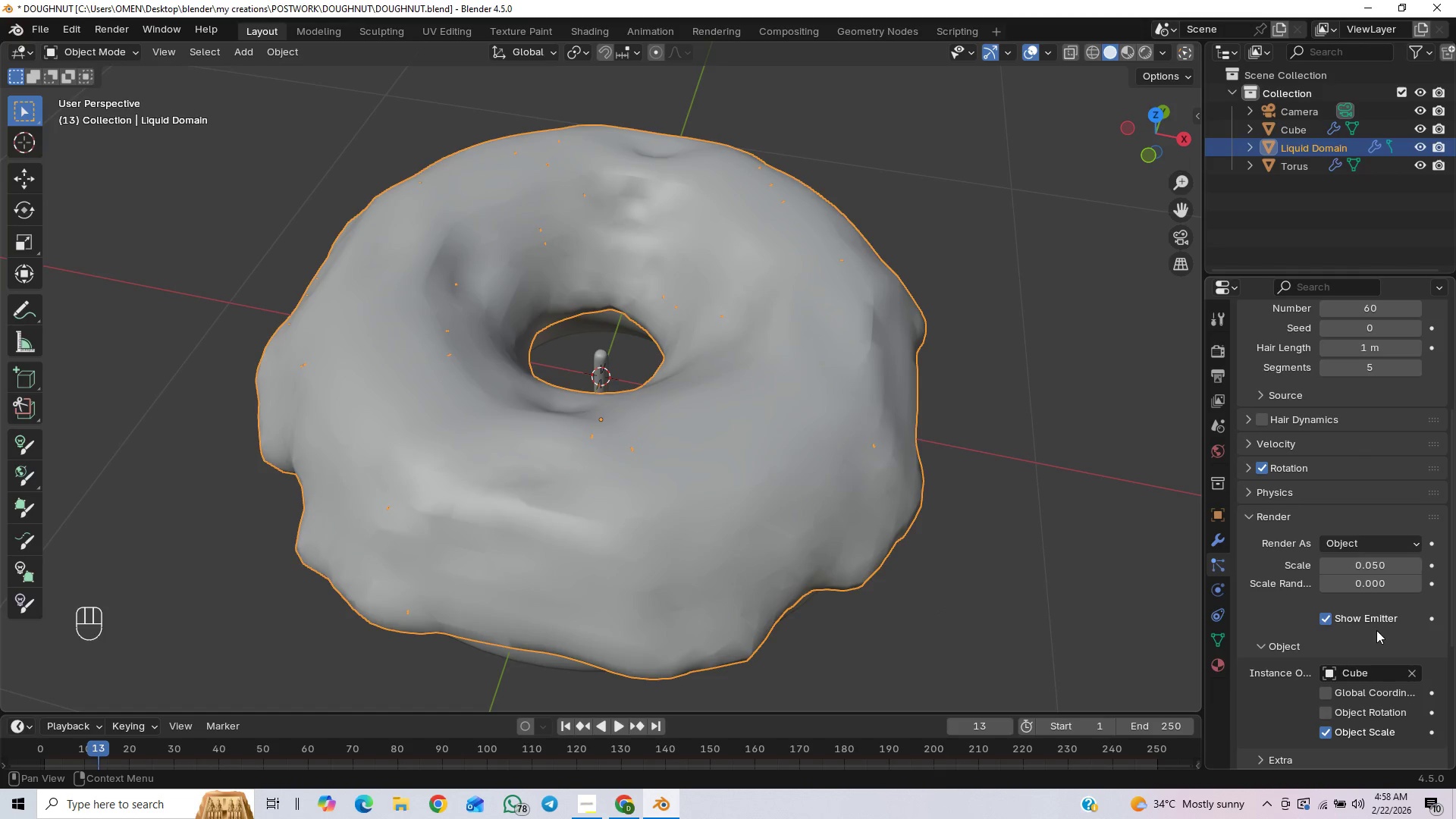 
left_click_drag(start_coordinate=[1358, 564], to_coordinate=[224, 561])
 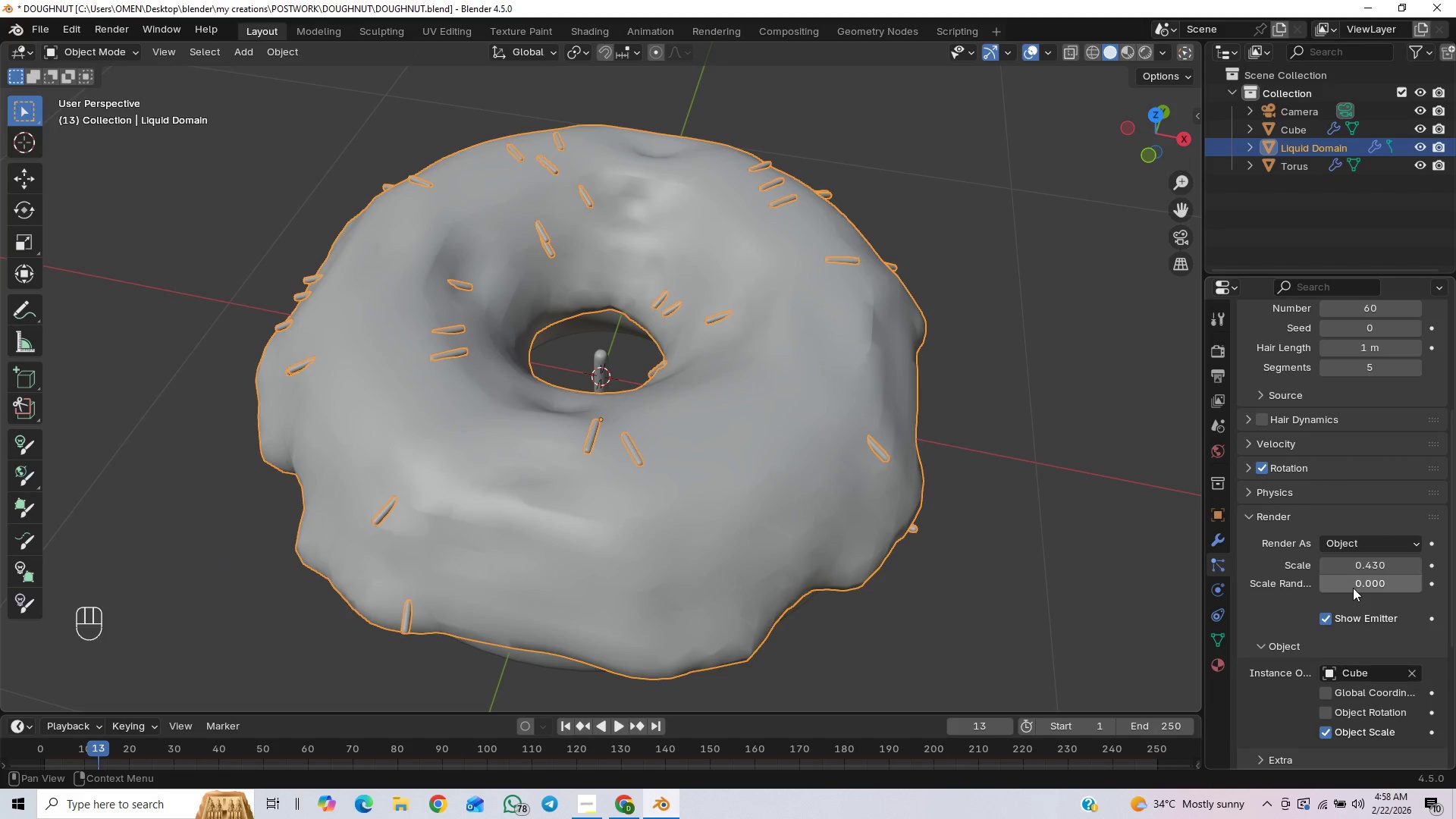 
left_click_drag(start_coordinate=[1354, 583], to_coordinate=[1169, 618])
 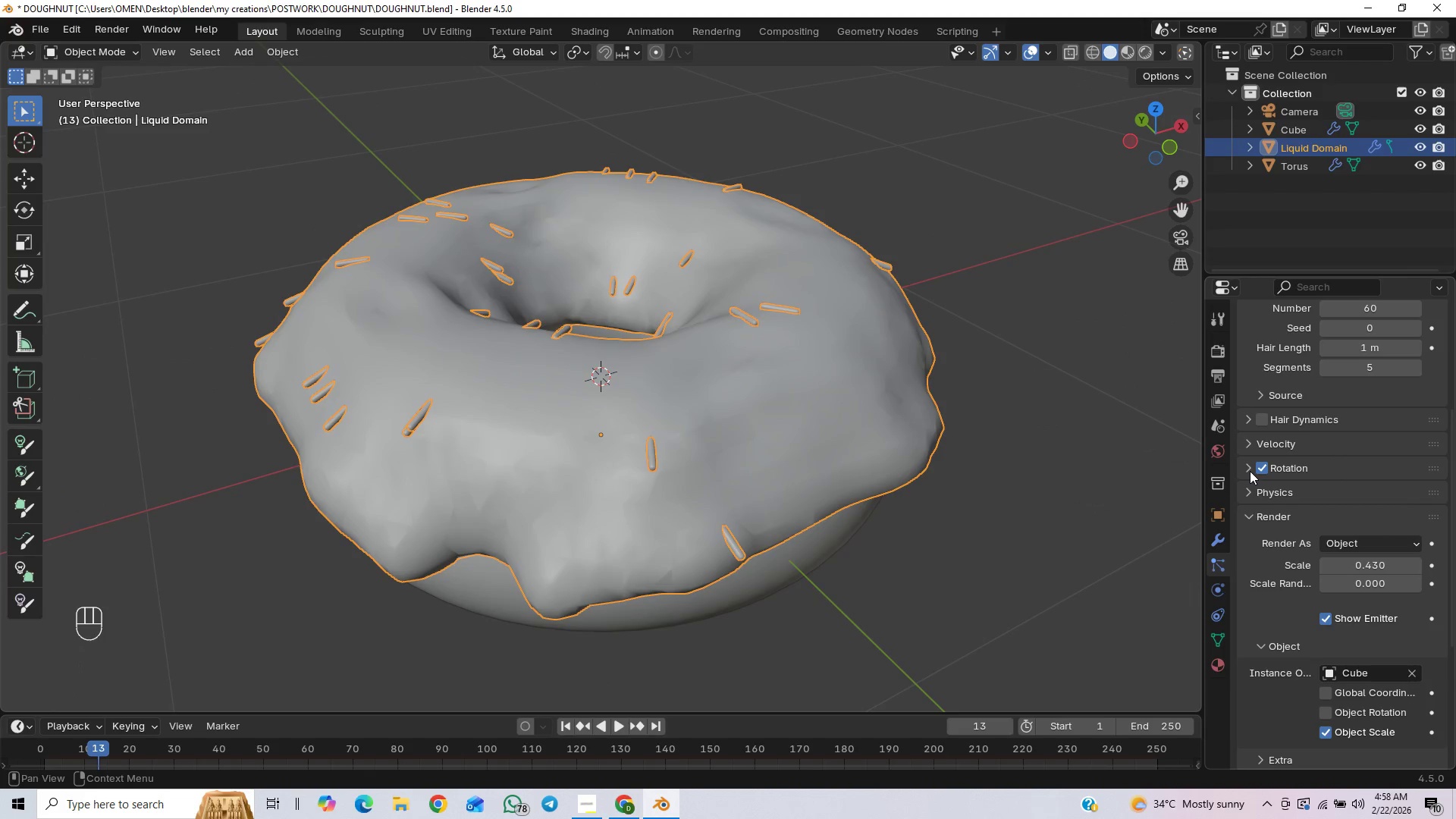 
wait(7.02)
 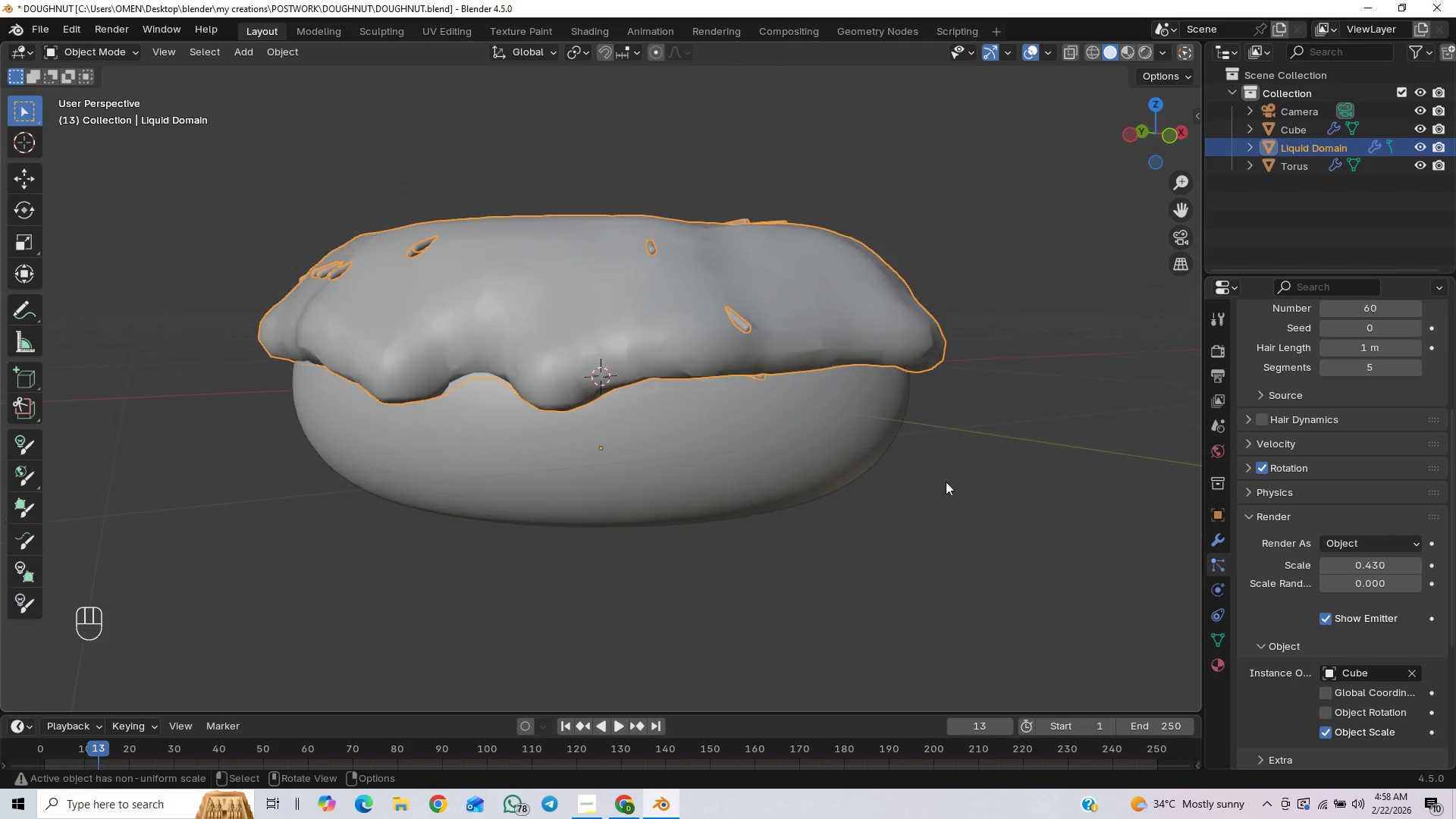 
left_click([1255, 397])
 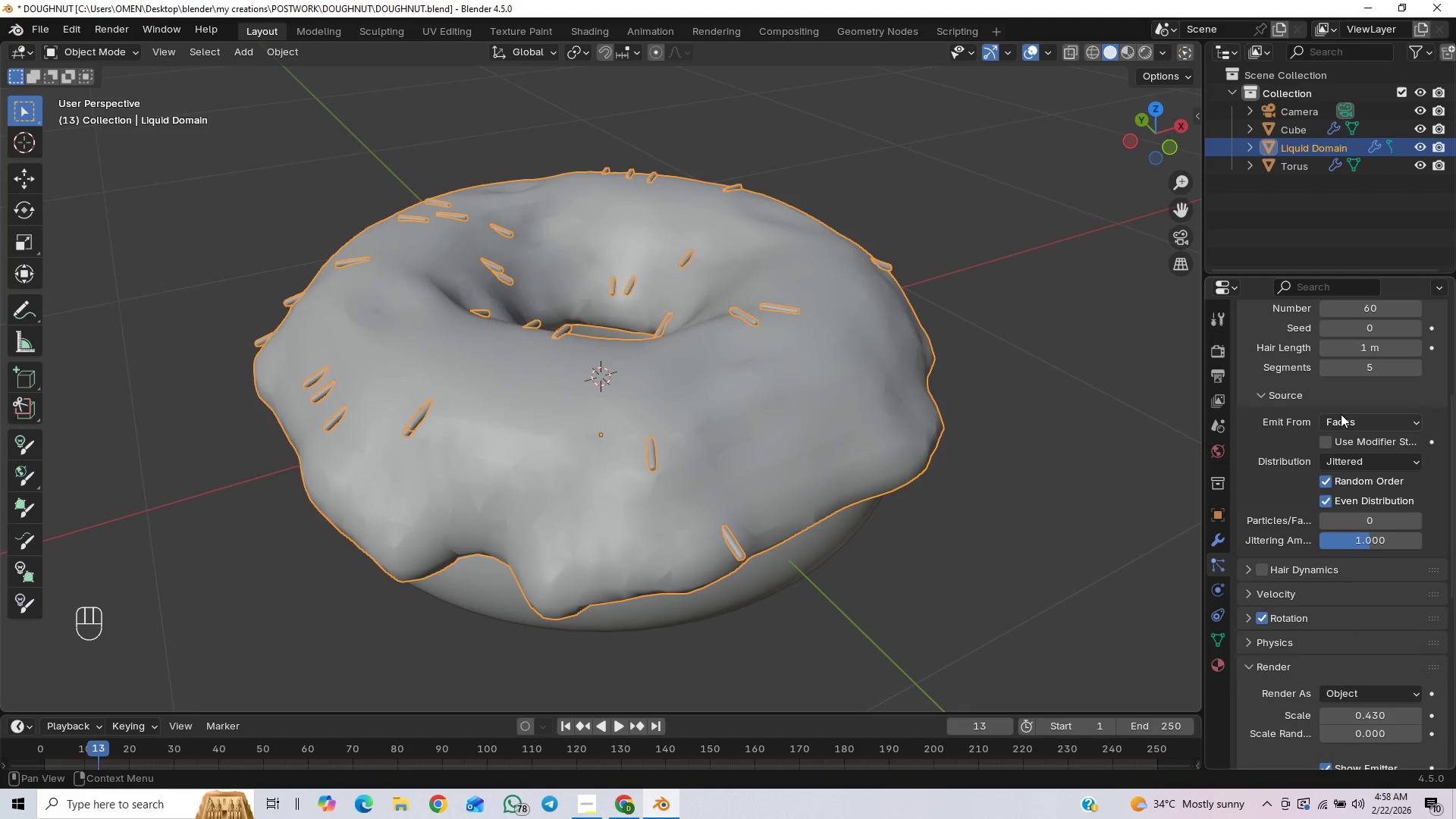 
left_click([1340, 422])
 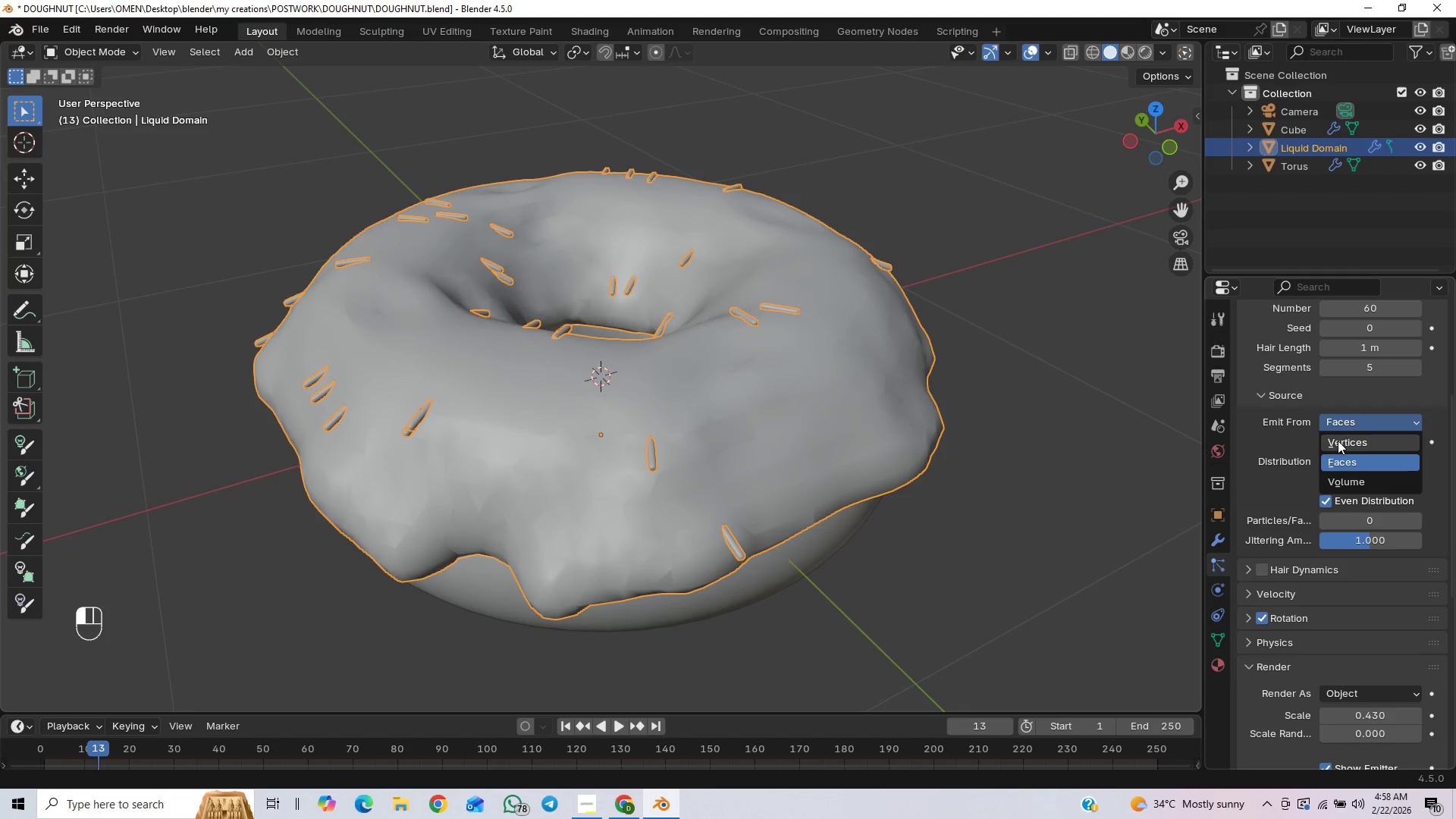 
left_click([1338, 447])
 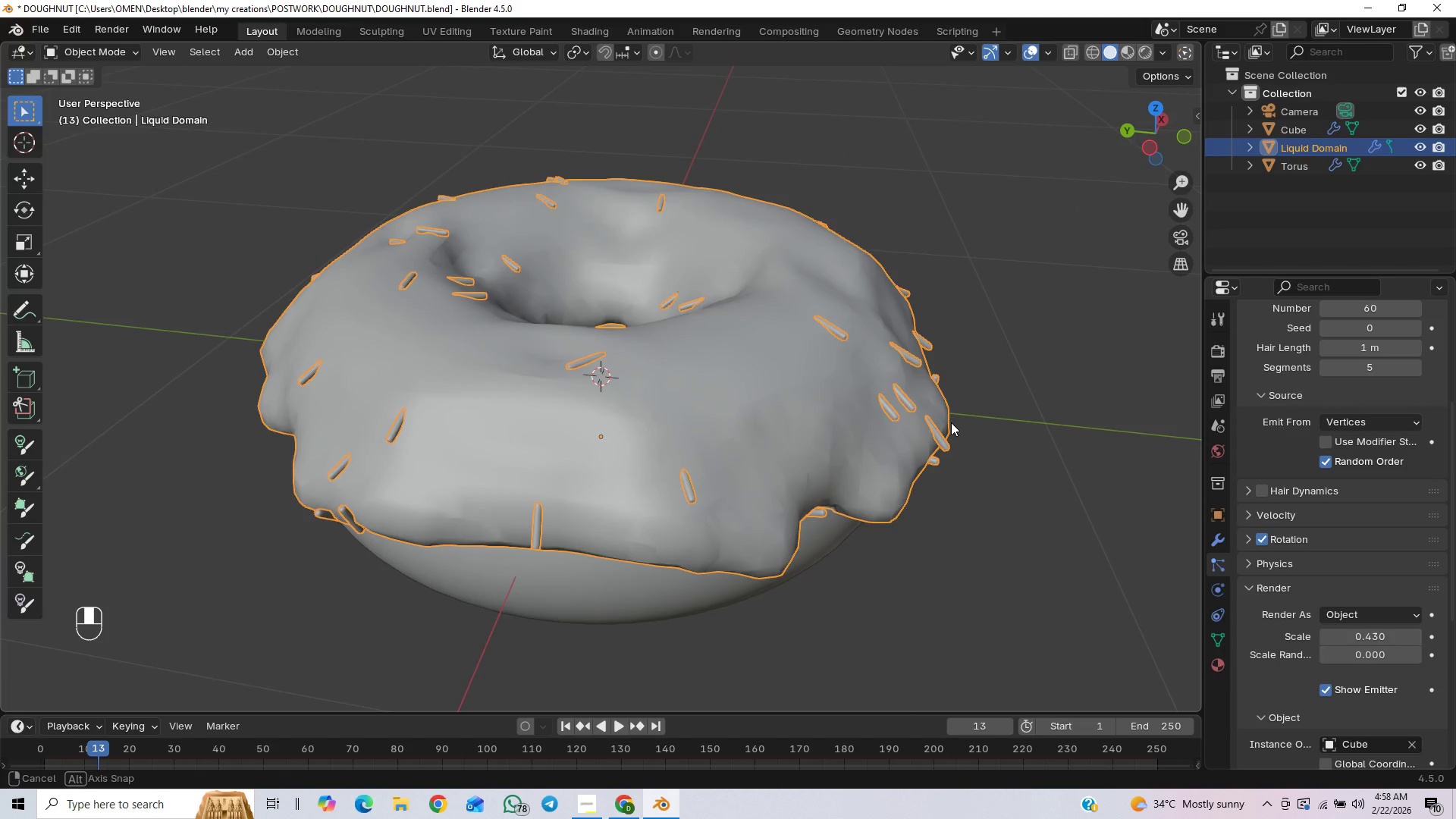 
wait(5.12)
 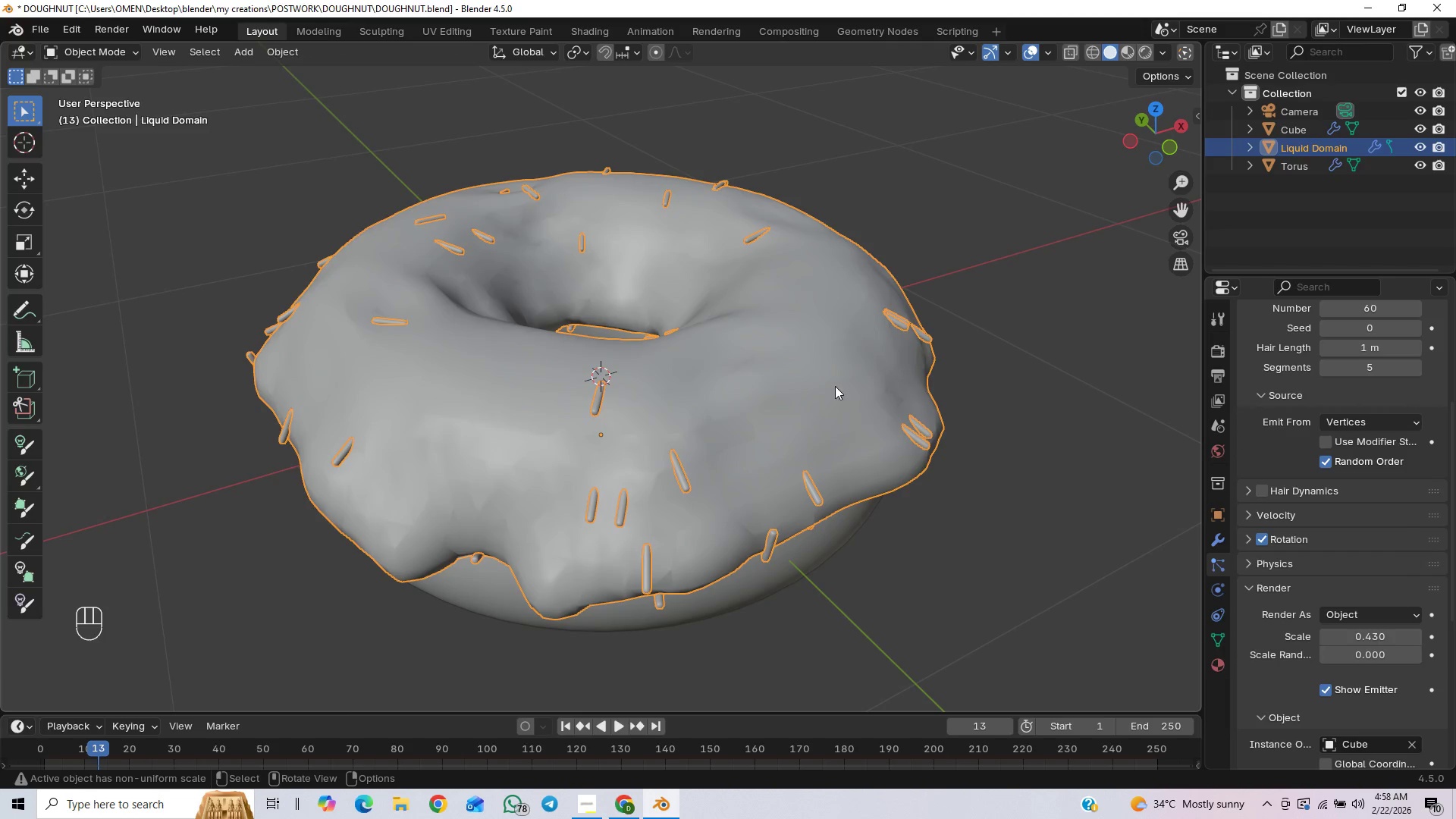 
scroll: coordinate [785, 410], scroll_direction: up, amount: 1.0
 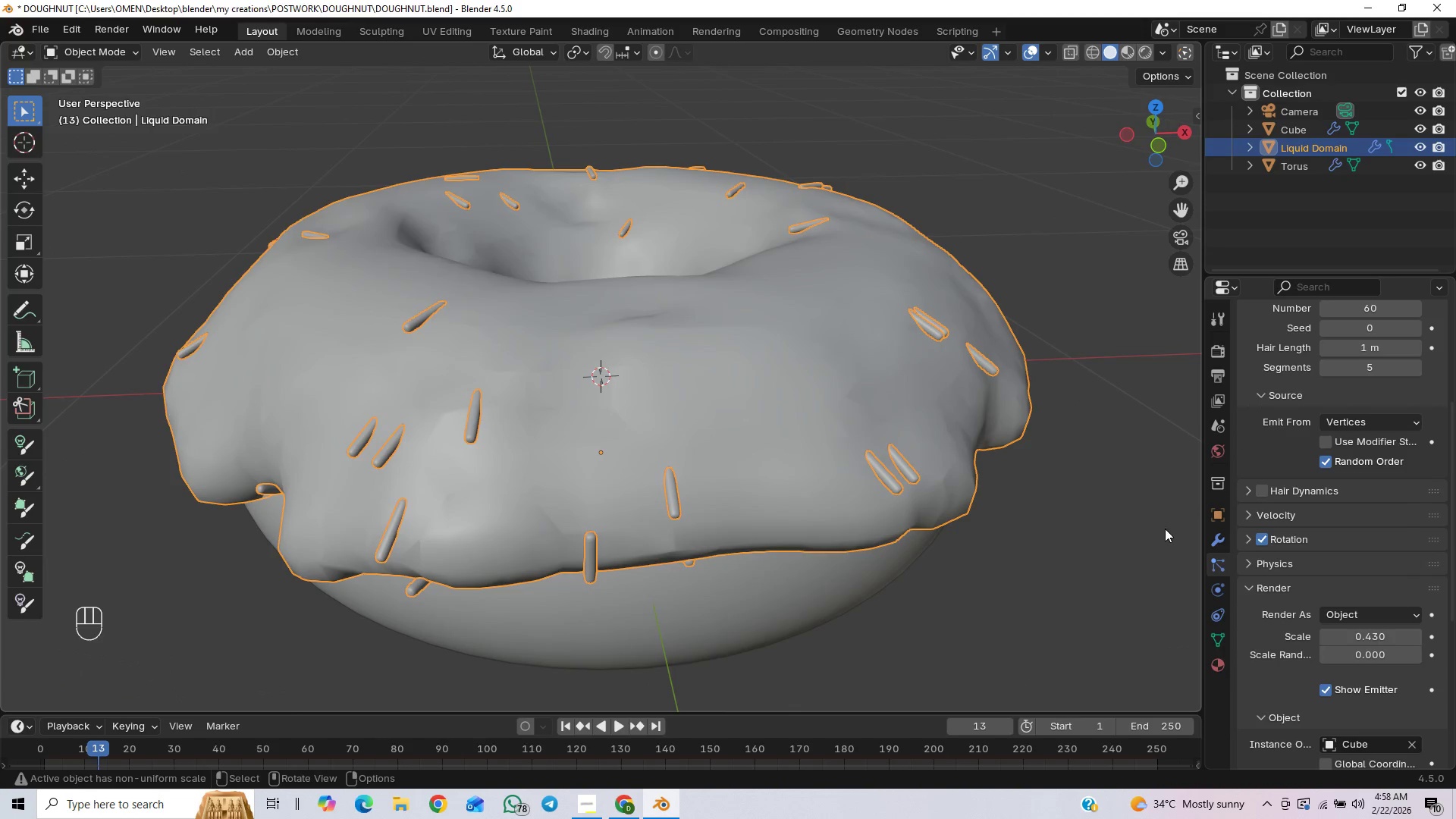 
scroll: coordinate [1078, 517], scroll_direction: down, amount: 3.0
 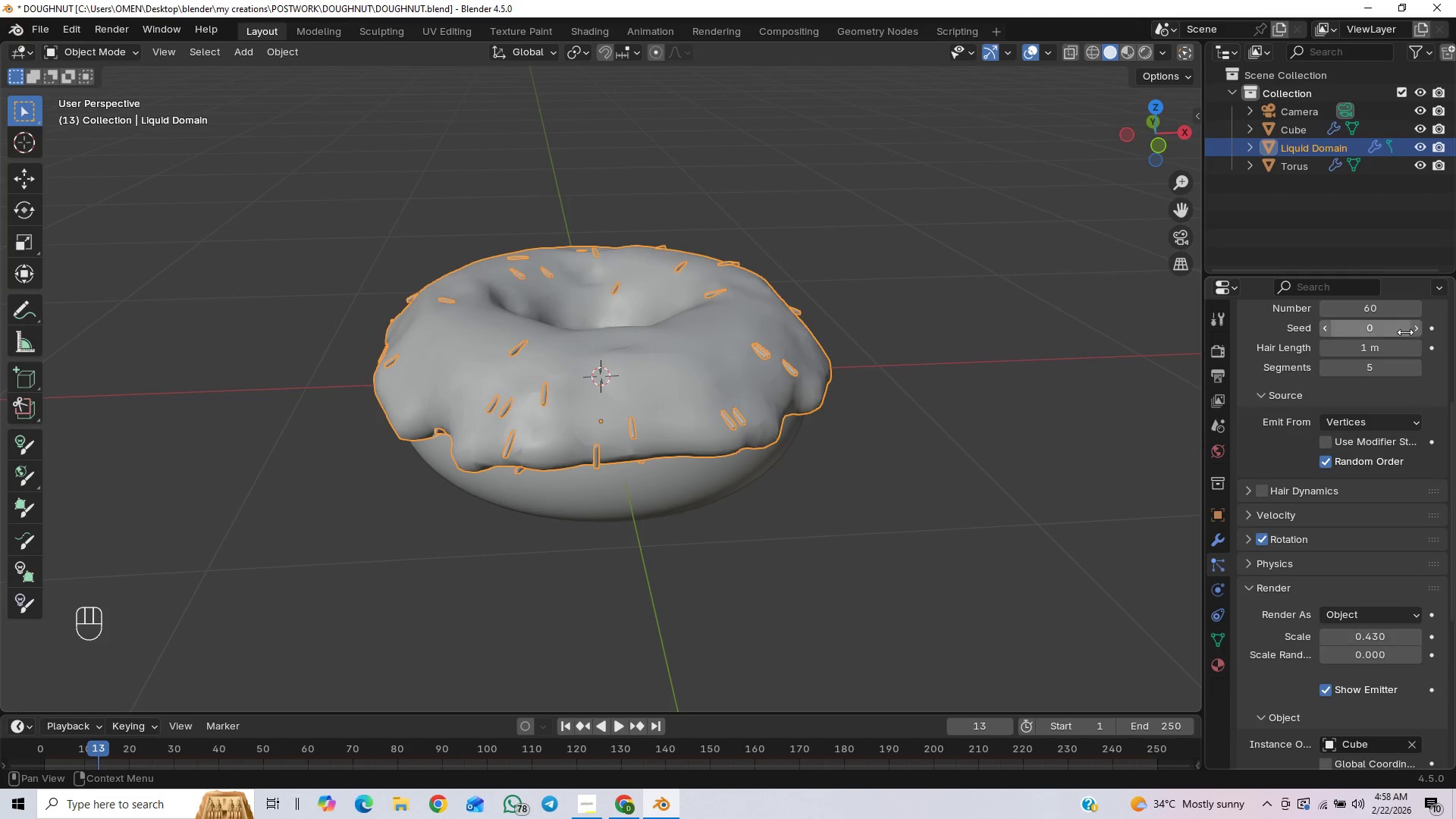 
left_click([1415, 325])
 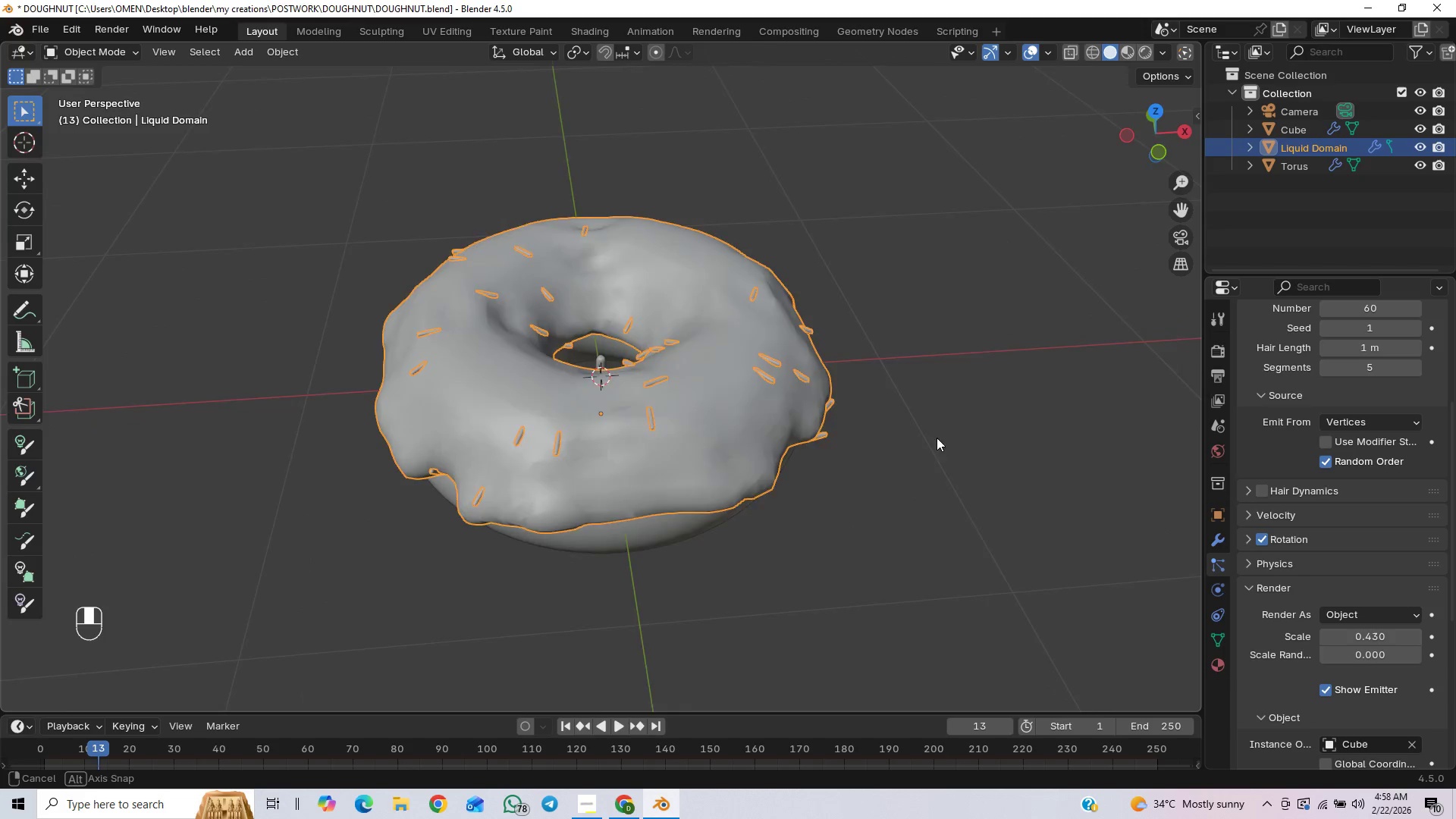 
scroll: coordinate [901, 465], scroll_direction: up, amount: 1.0
 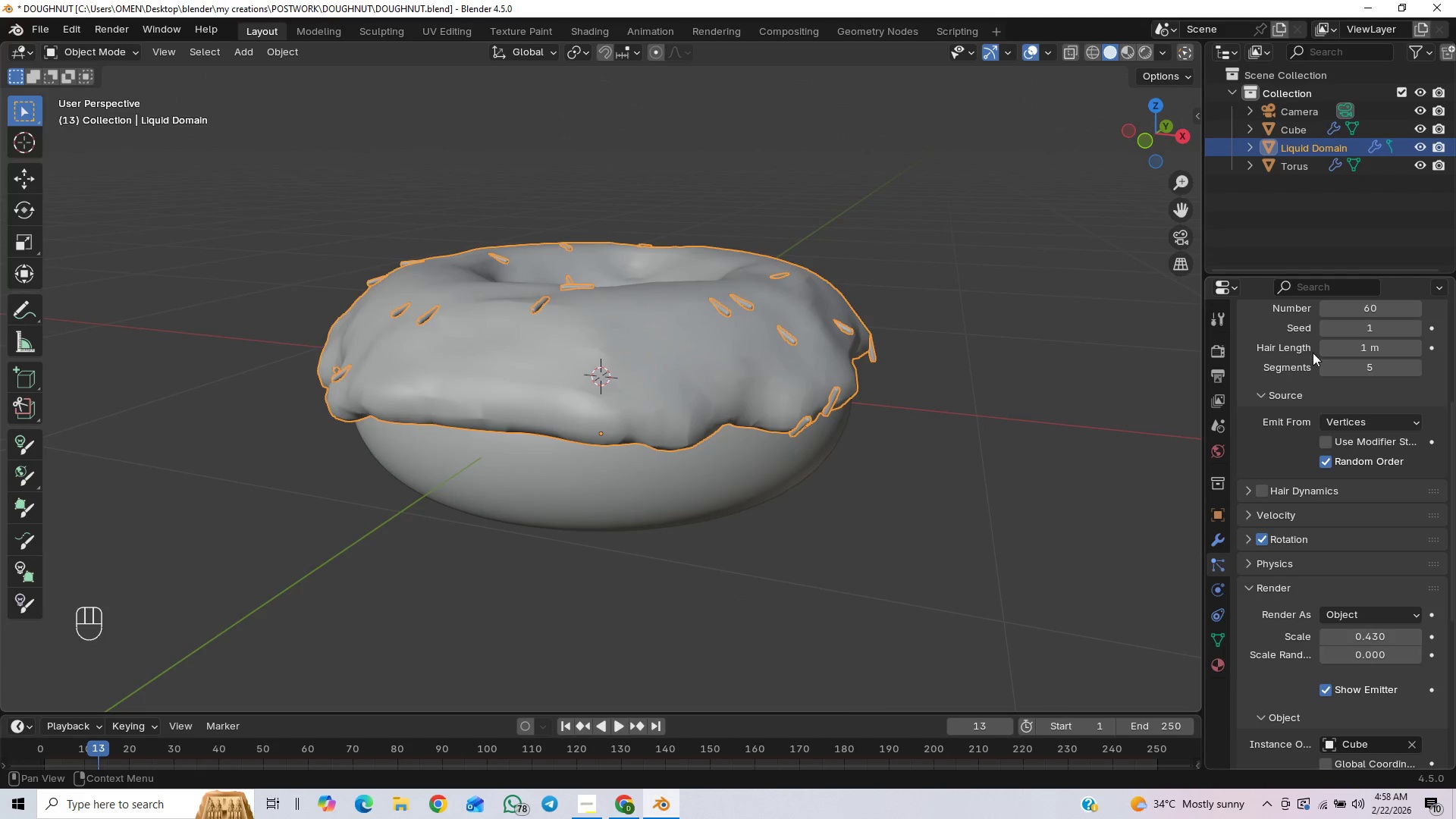 
left_click([1418, 326])
 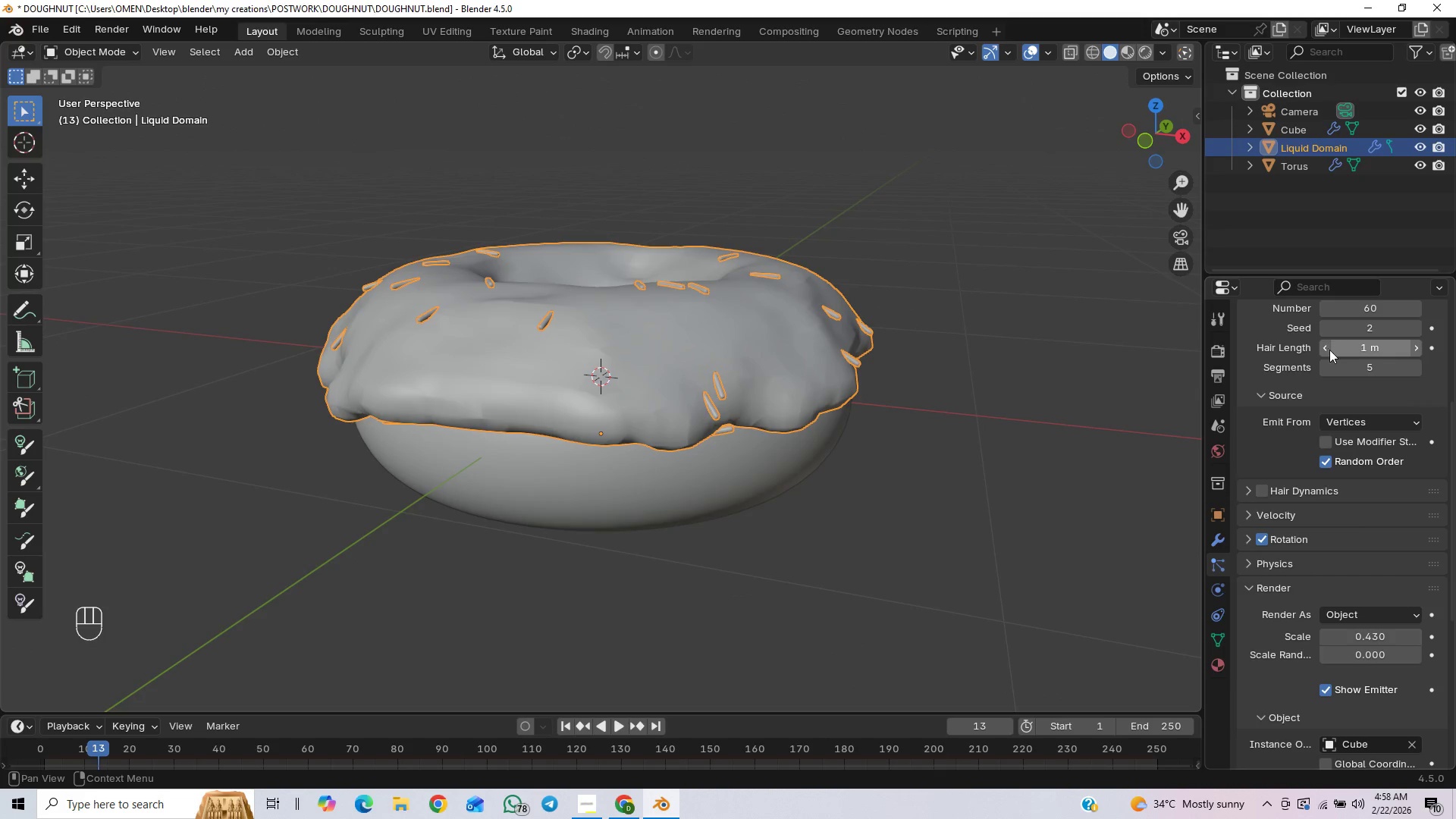 
double_click([1328, 350])
 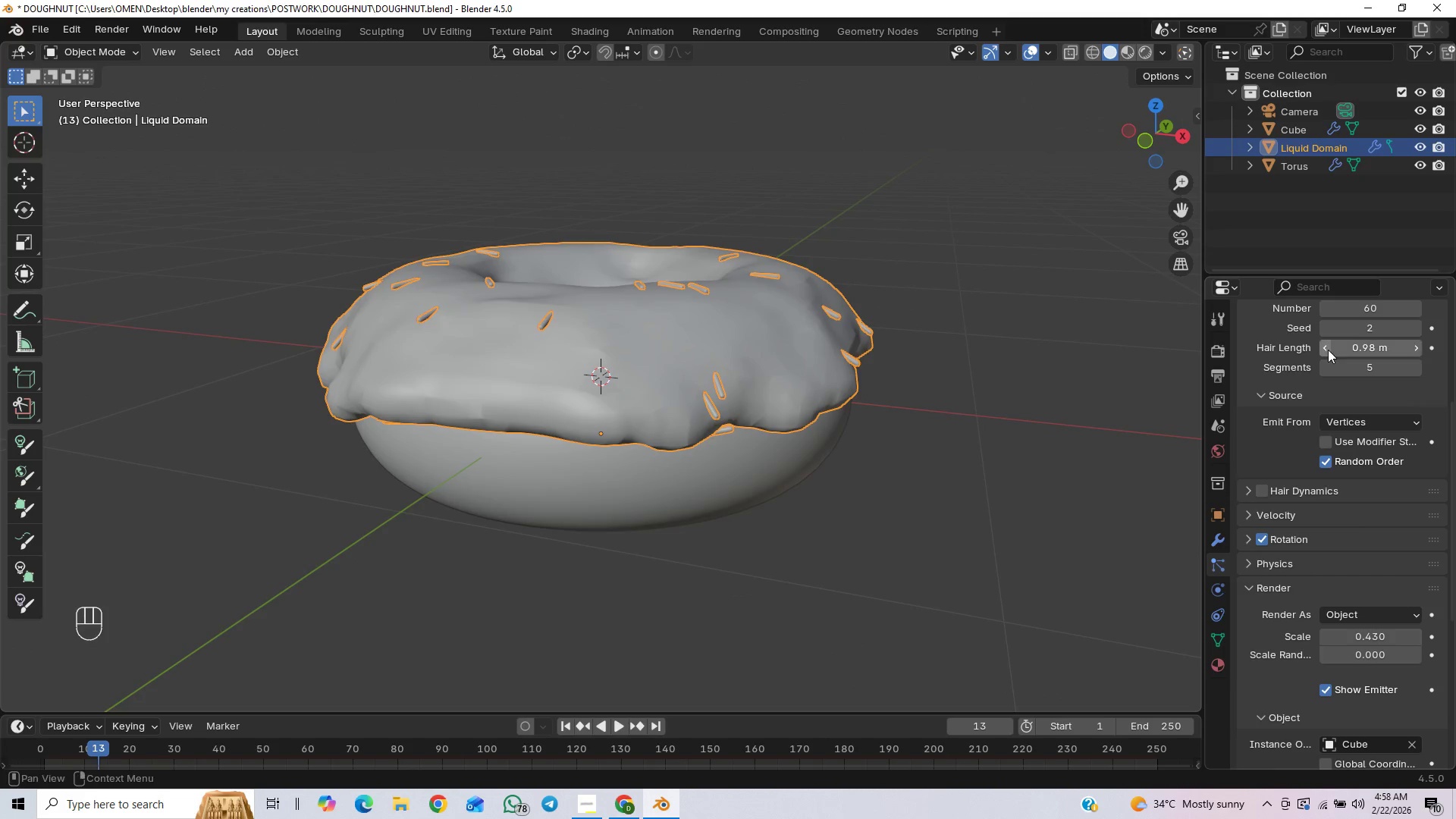 
triple_click([1328, 350])
 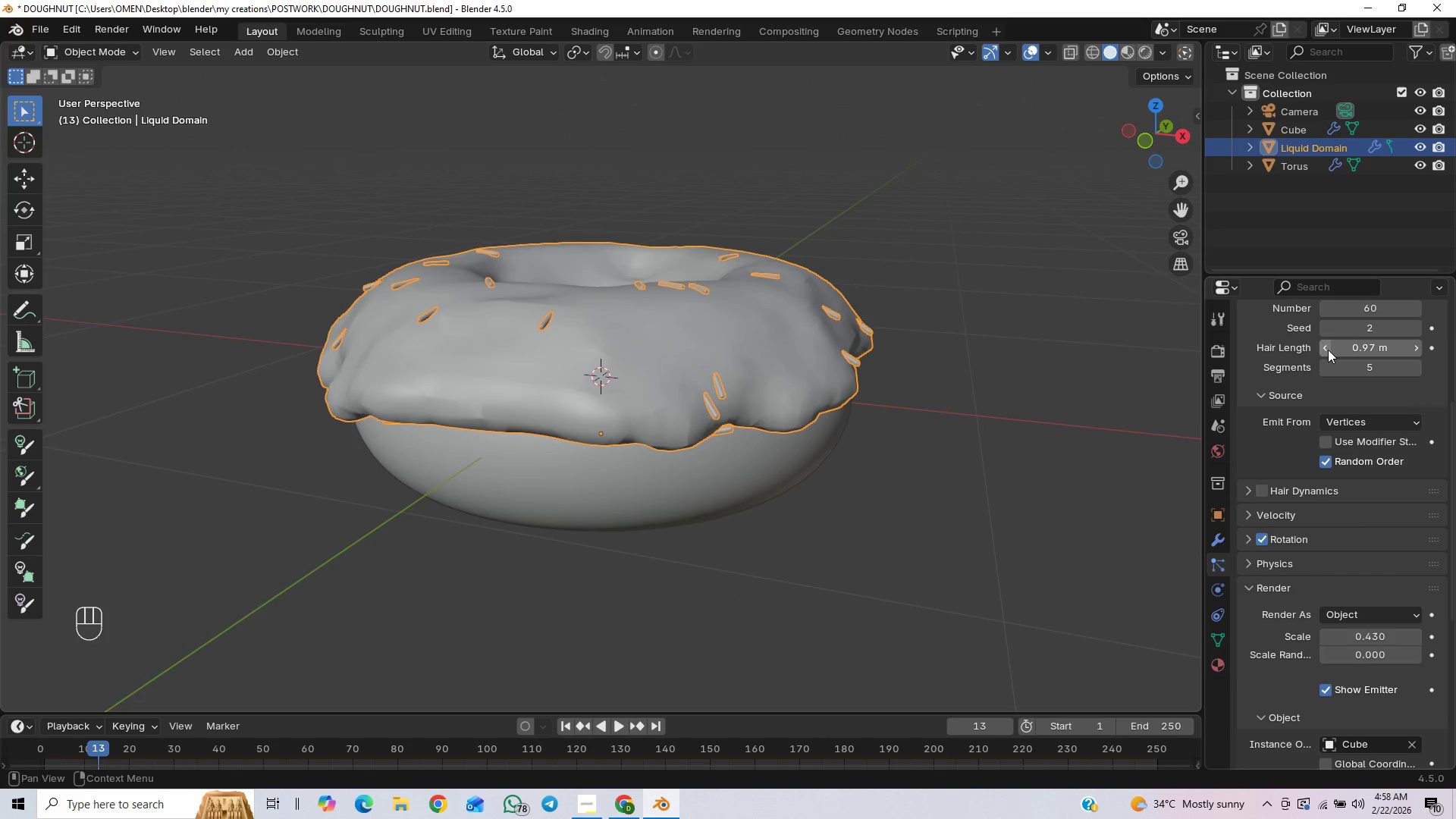 
triple_click([1328, 350])
 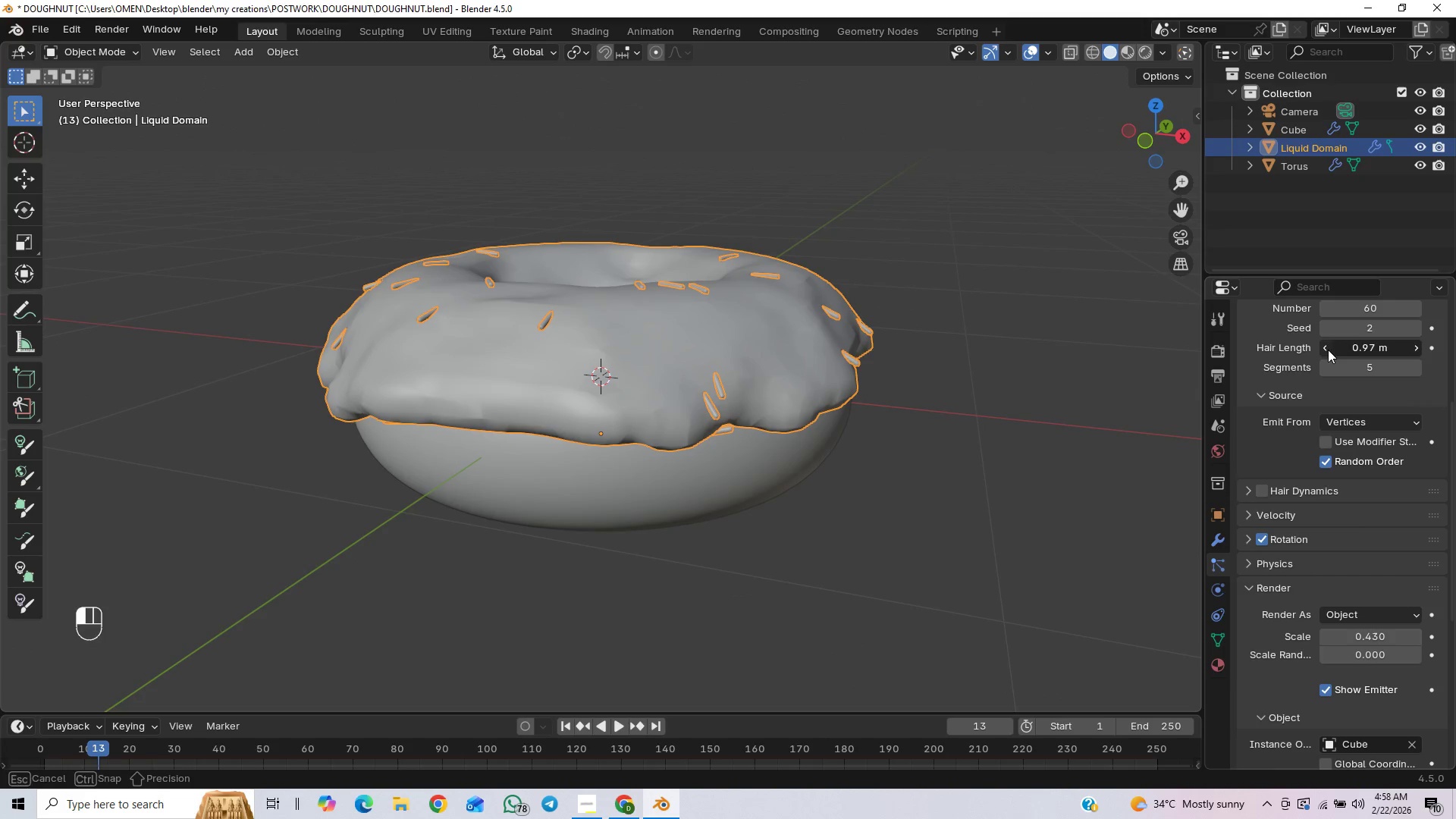 
triple_click([1328, 350])
 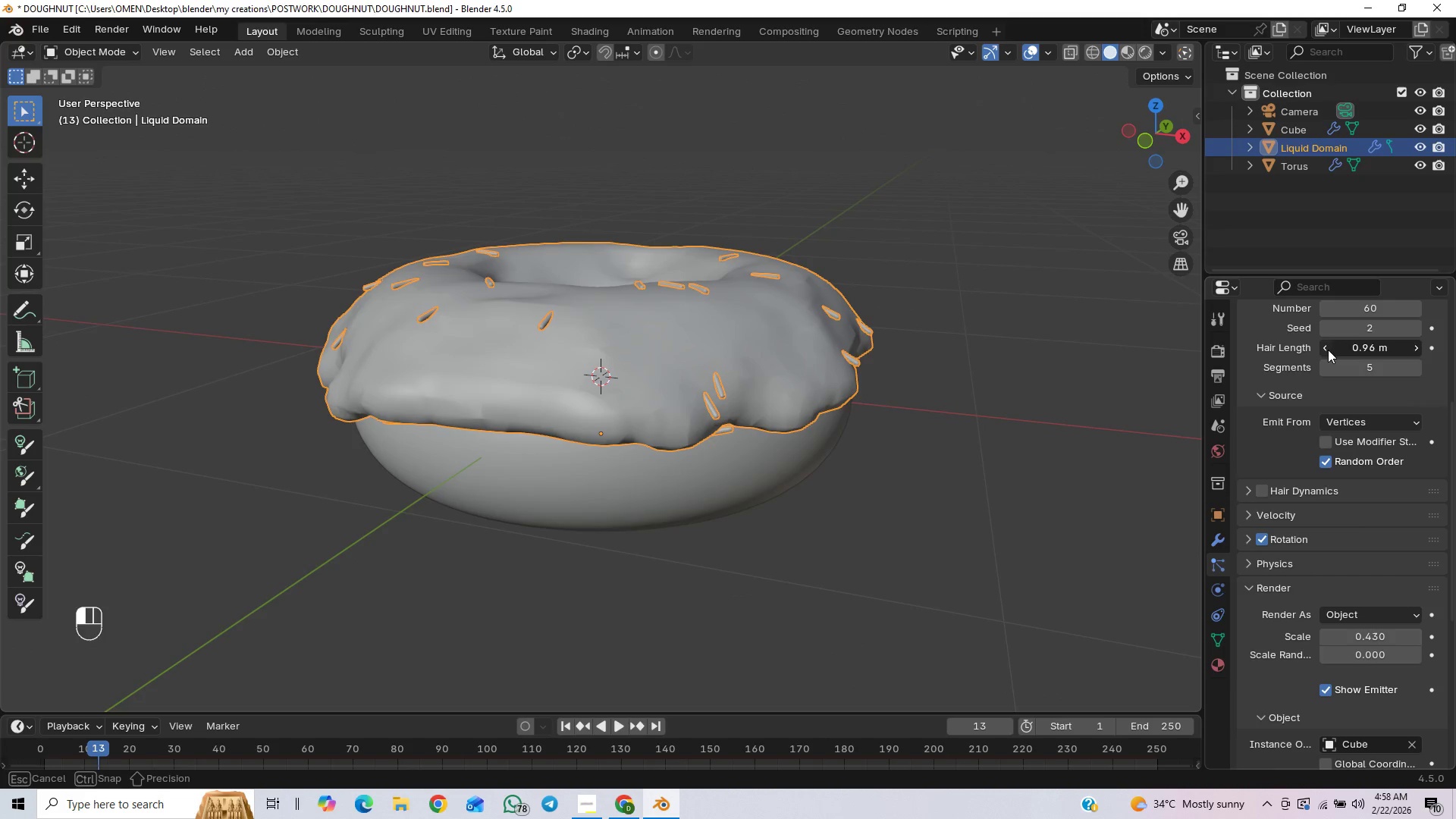 
triple_click([1328, 350])
 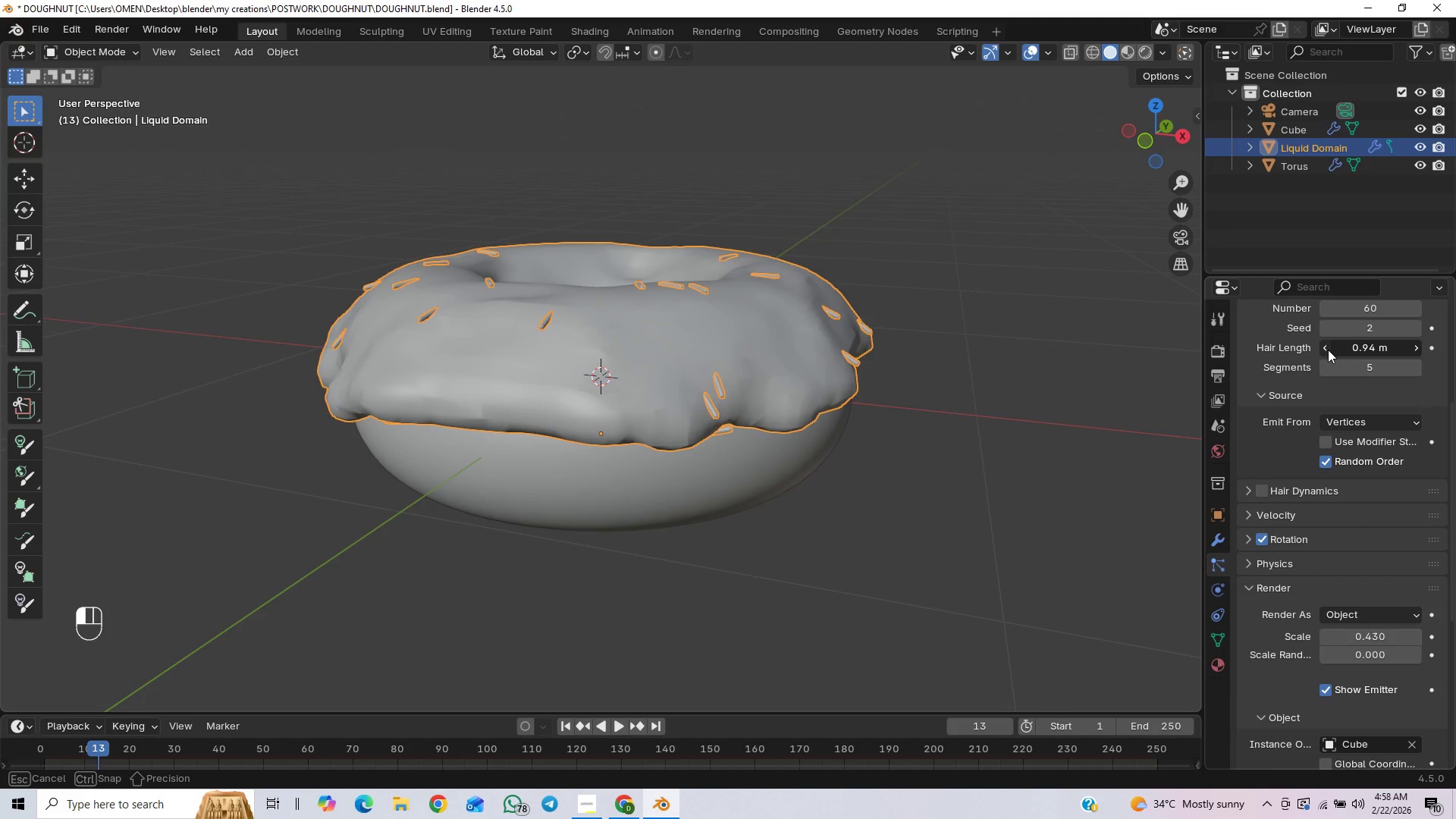 
triple_click([1328, 350])
 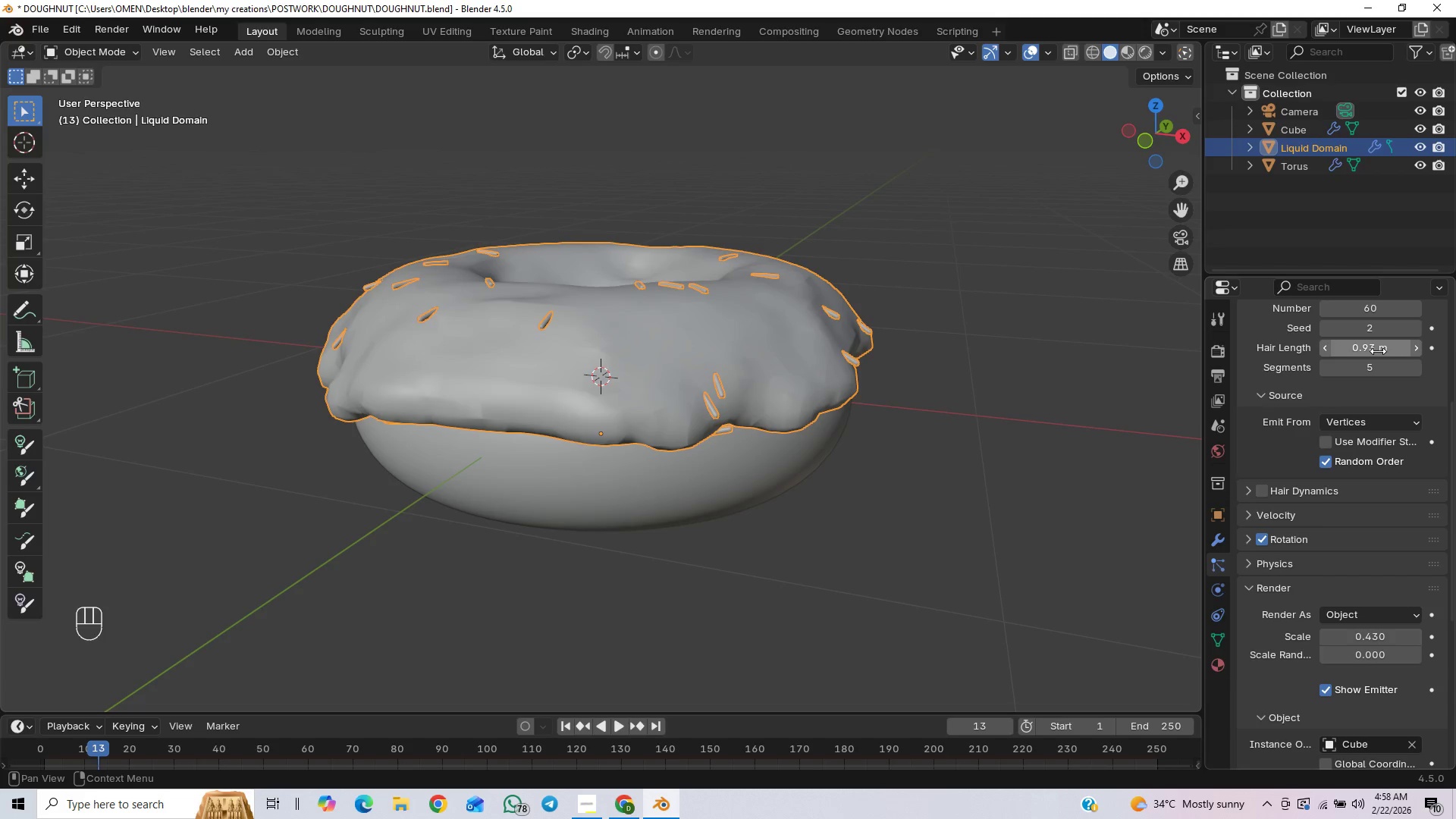 
left_click_drag(start_coordinate=[1379, 350], to_coordinate=[216, 350])
 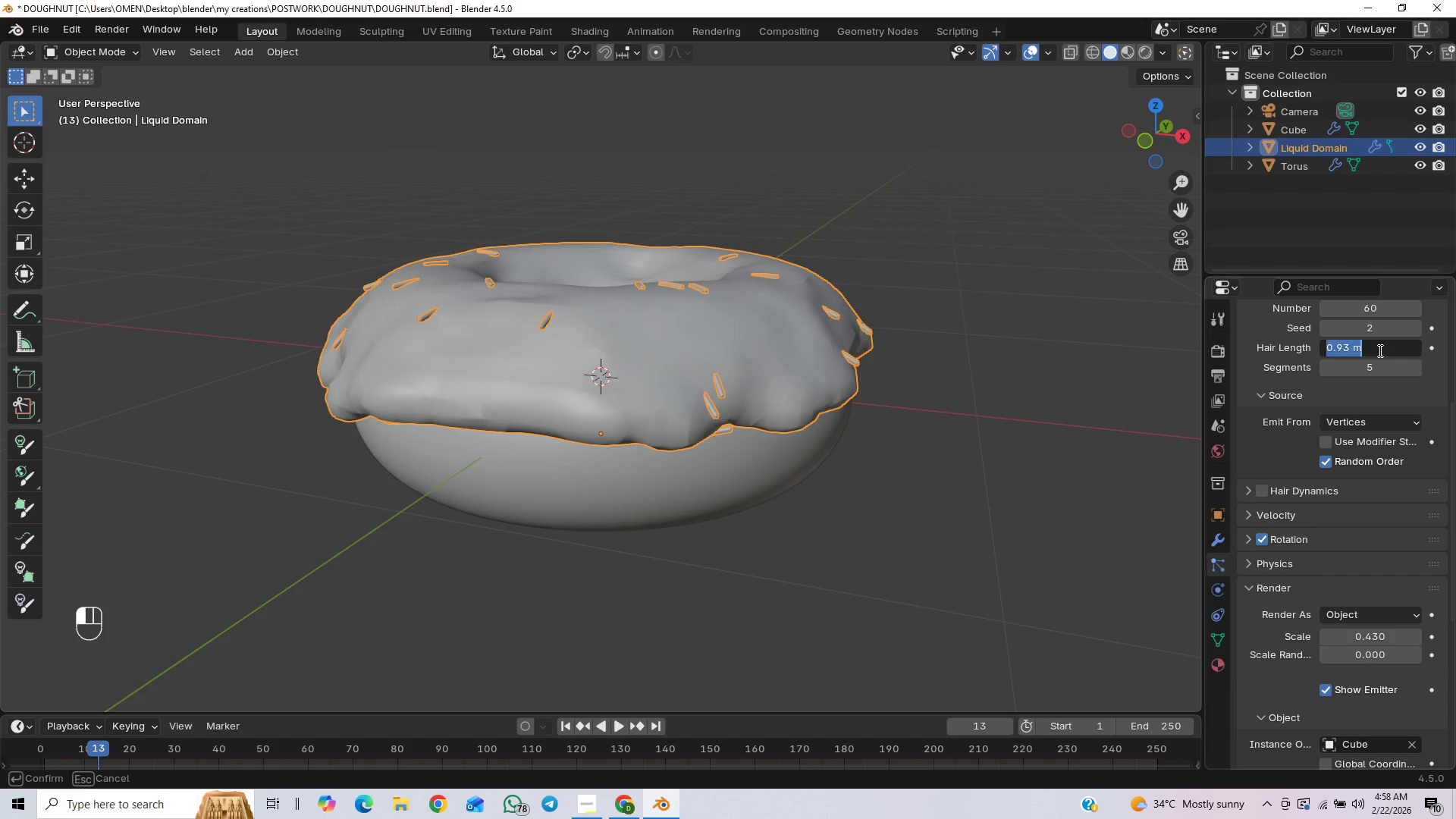 
key(1)
 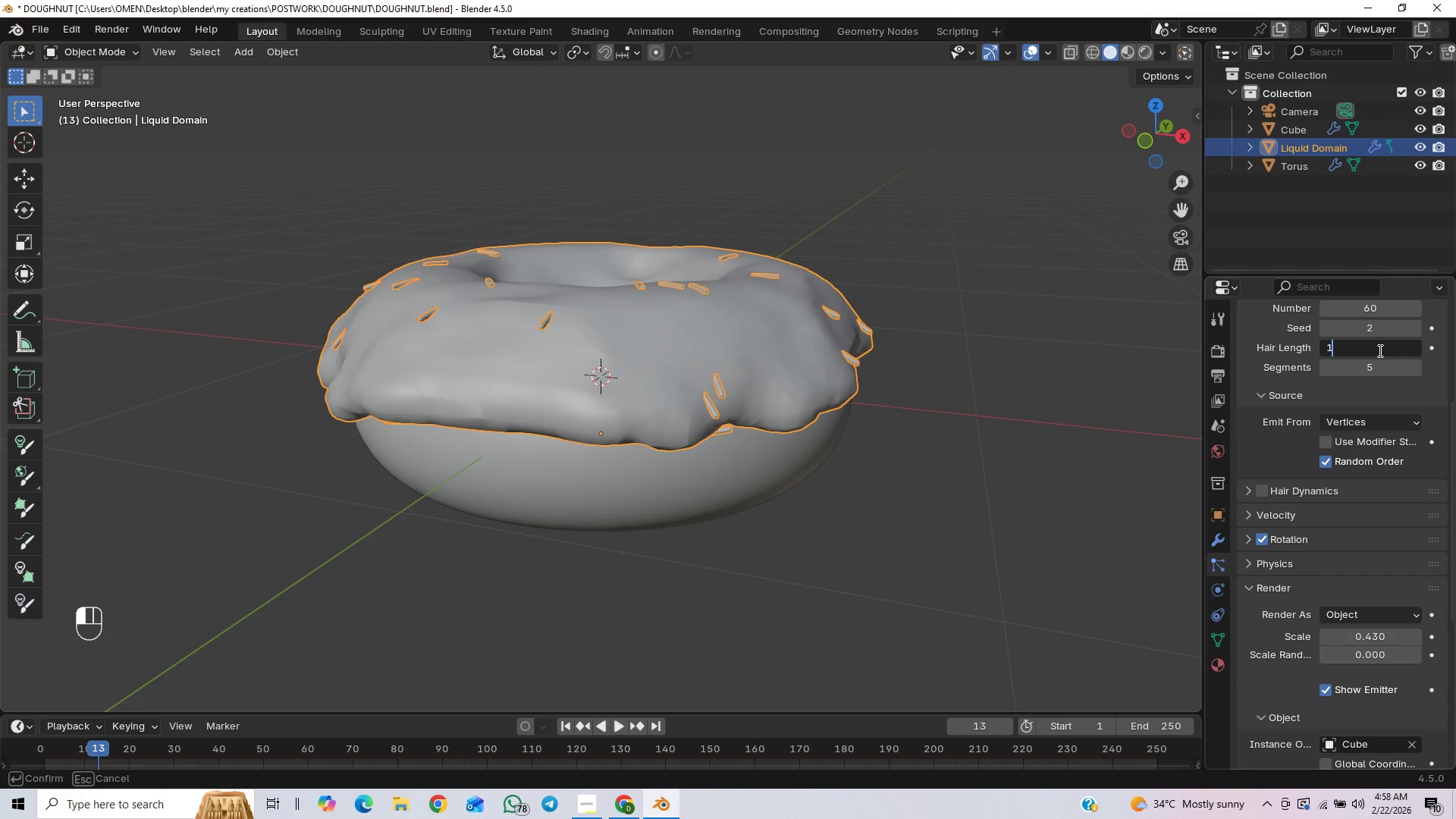 
key(Enter)
 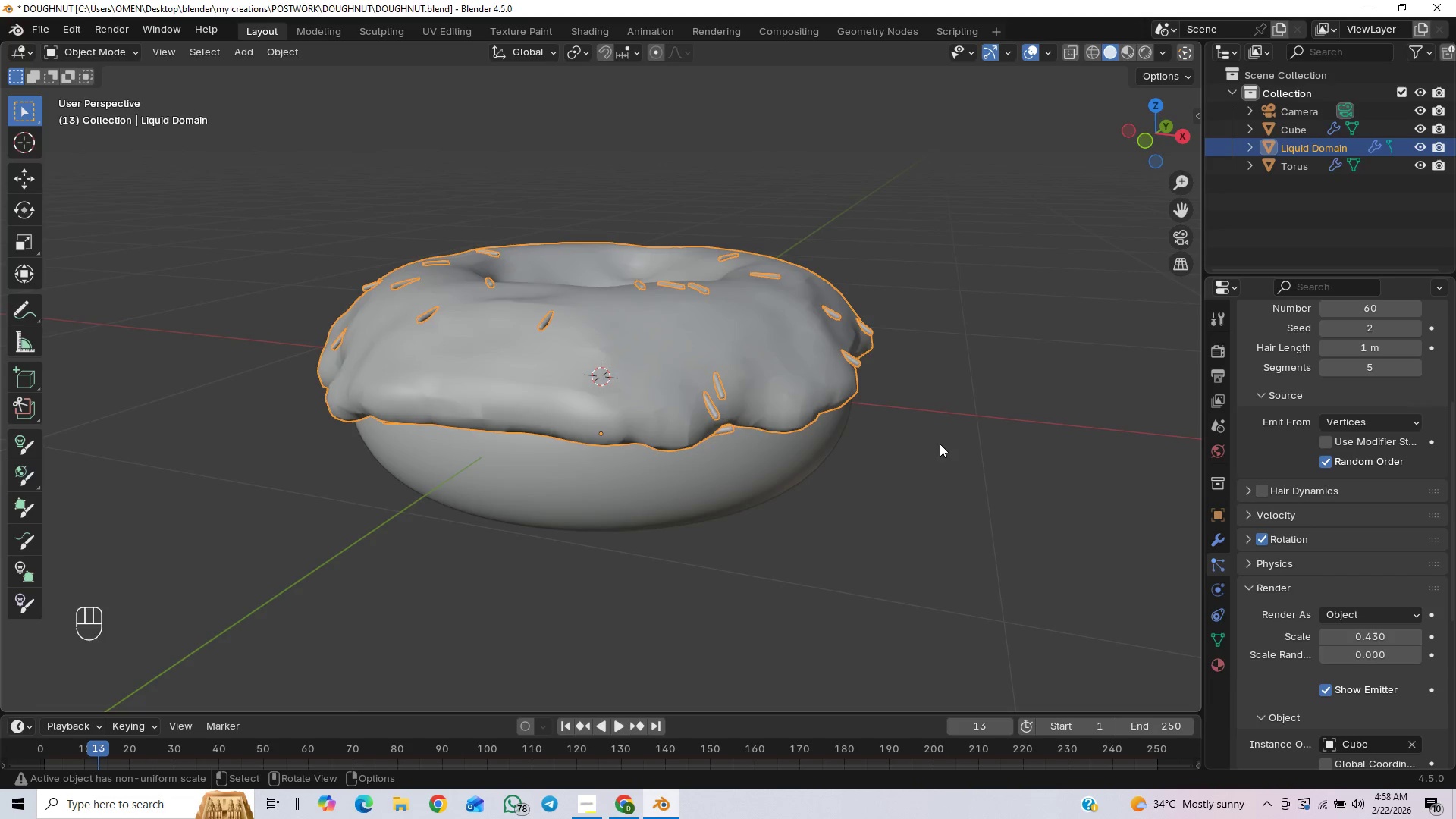 
scroll: coordinate [829, 455], scroll_direction: down, amount: 2.0
 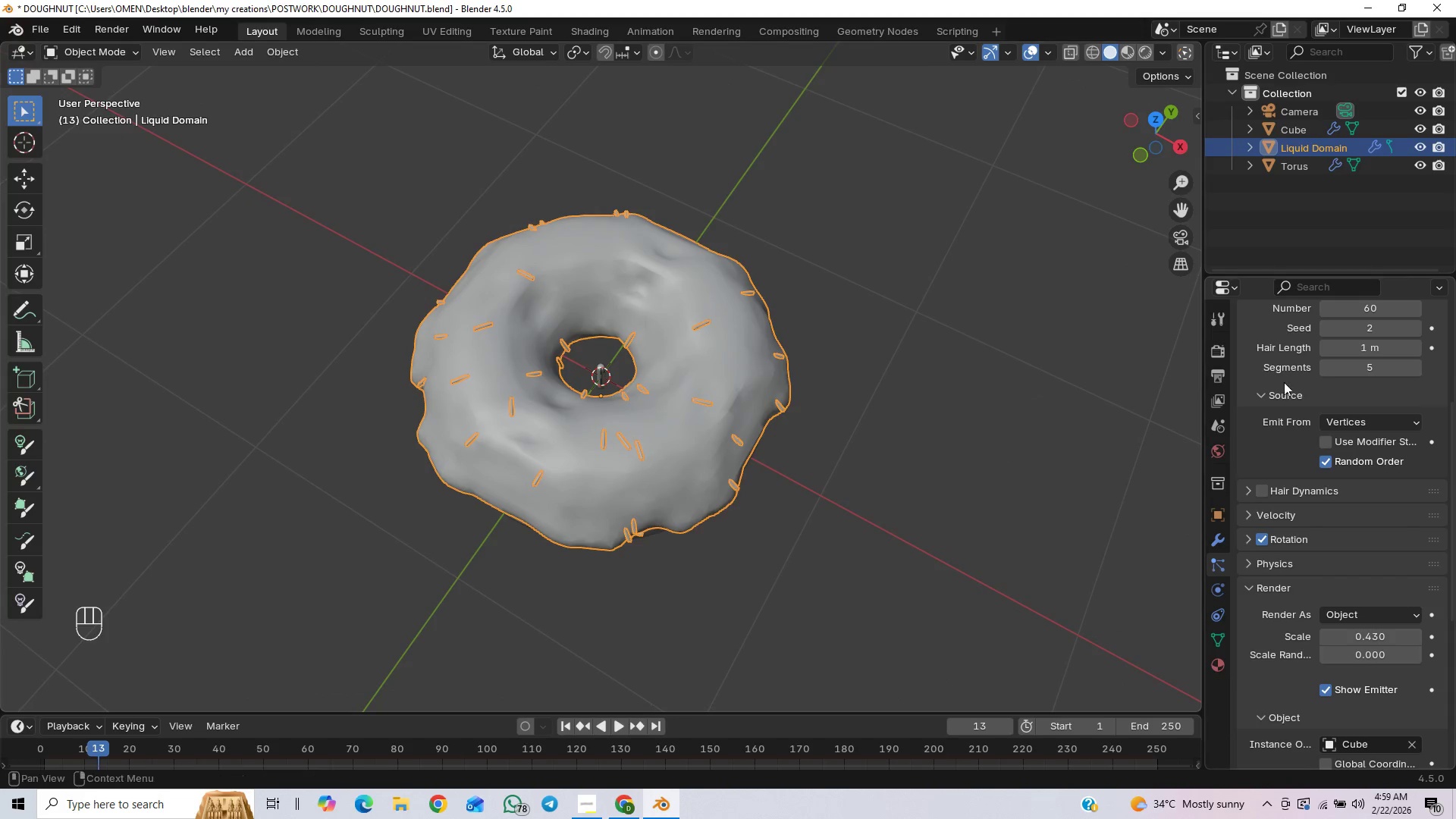 
left_click([1413, 328])
 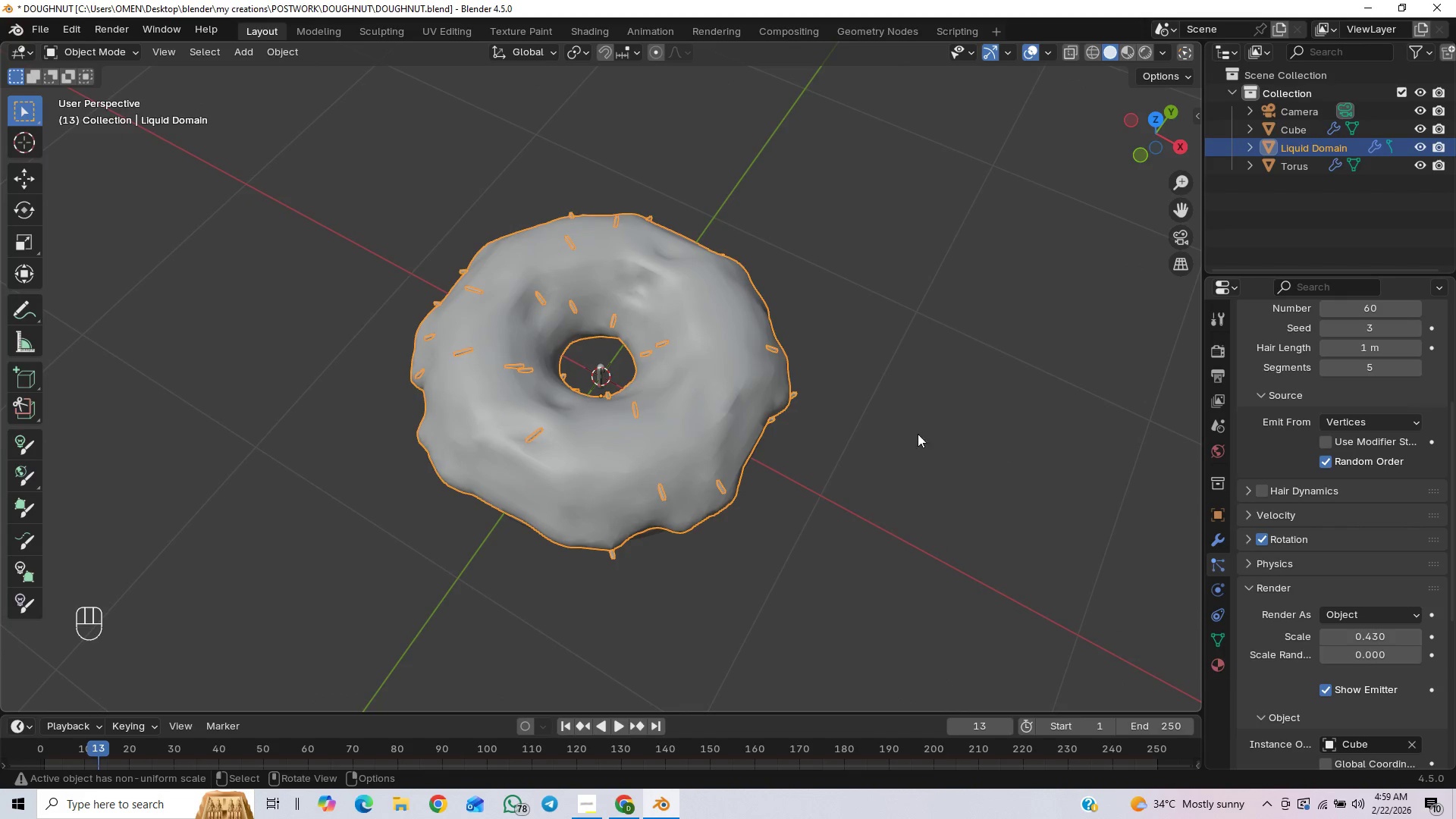 
scroll: coordinate [817, 462], scroll_direction: up, amount: 1.0
 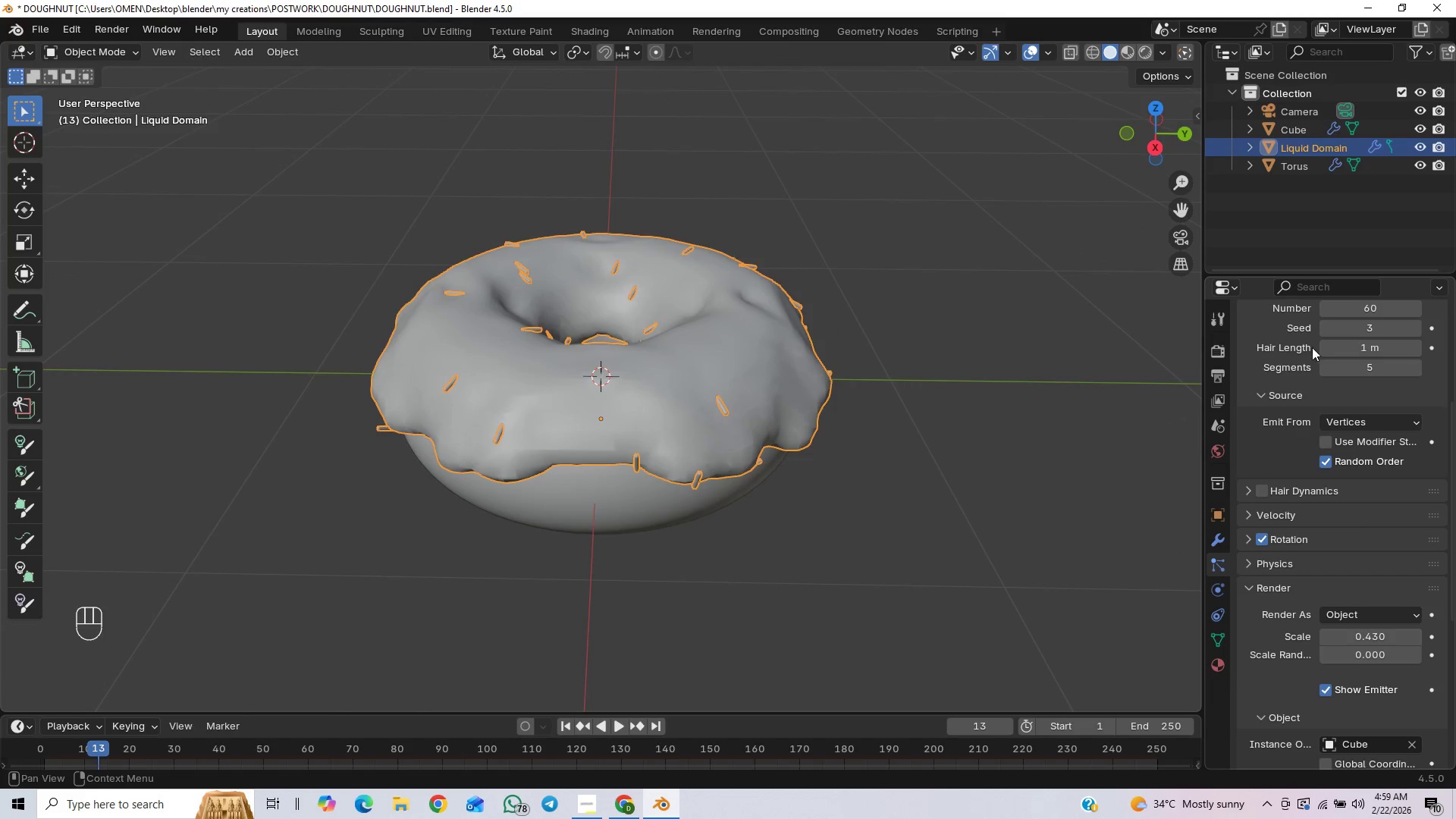 
left_click([1413, 326])
 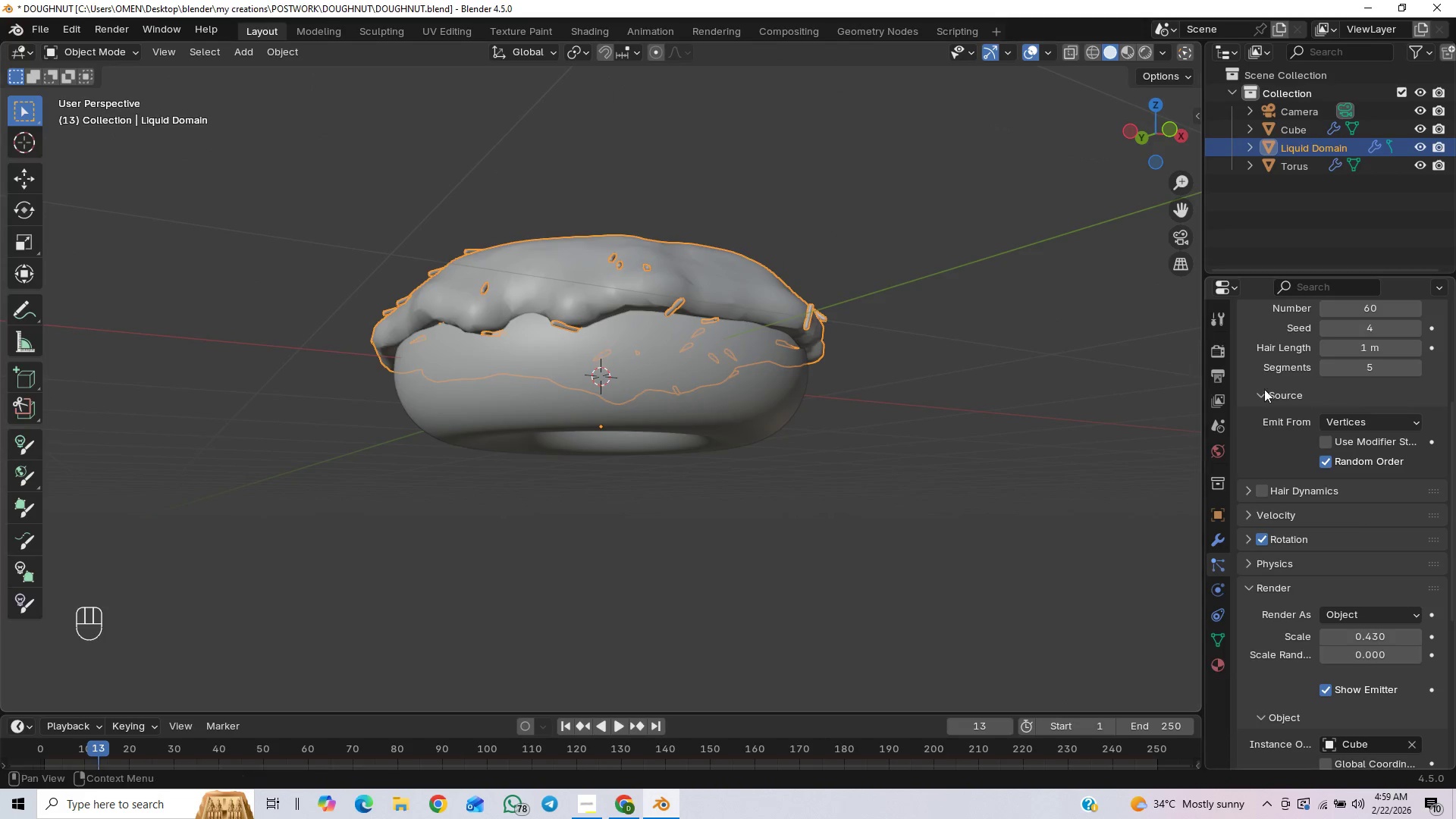 
left_click([1414, 330])
 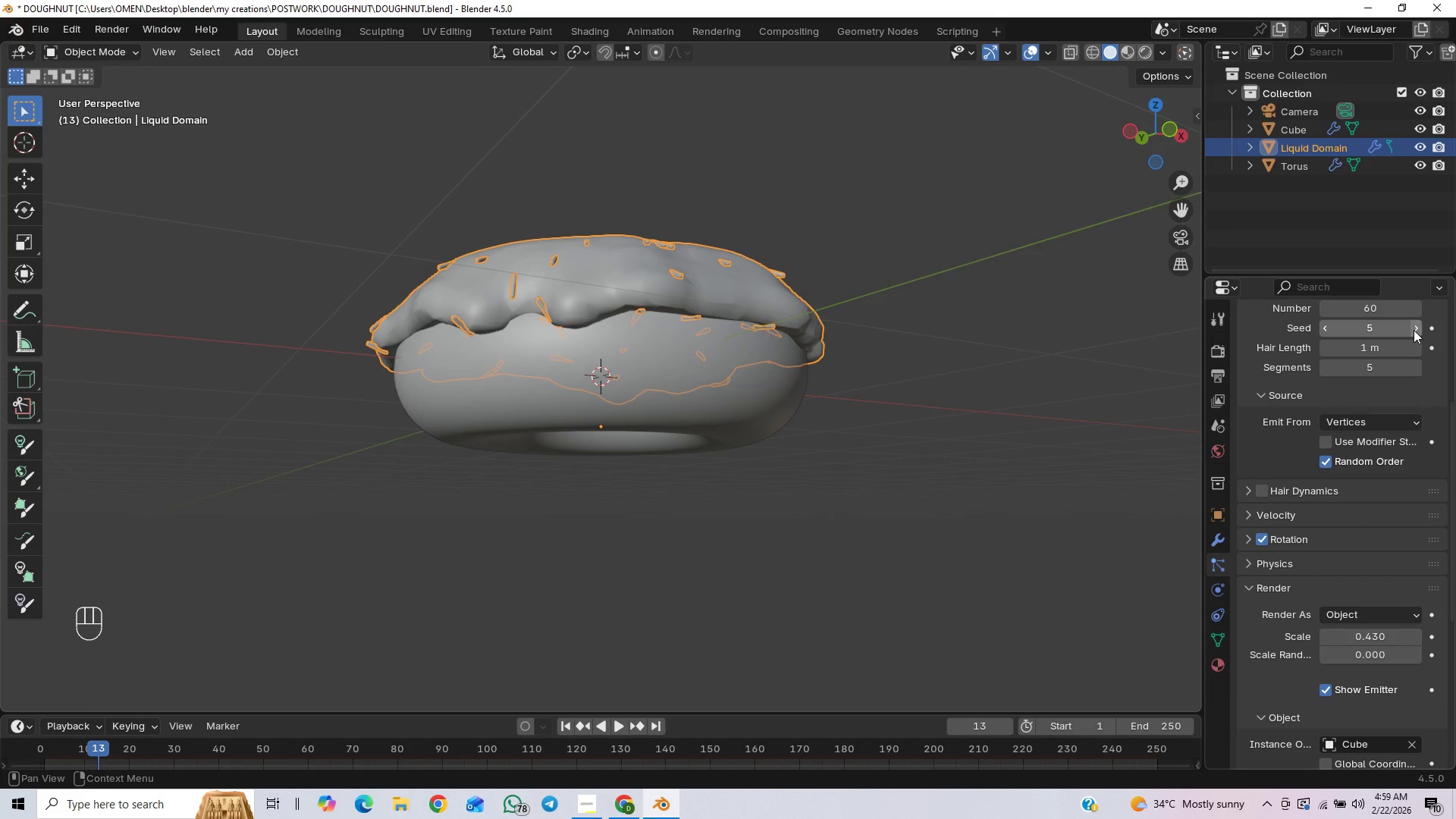 
left_click([1414, 330])
 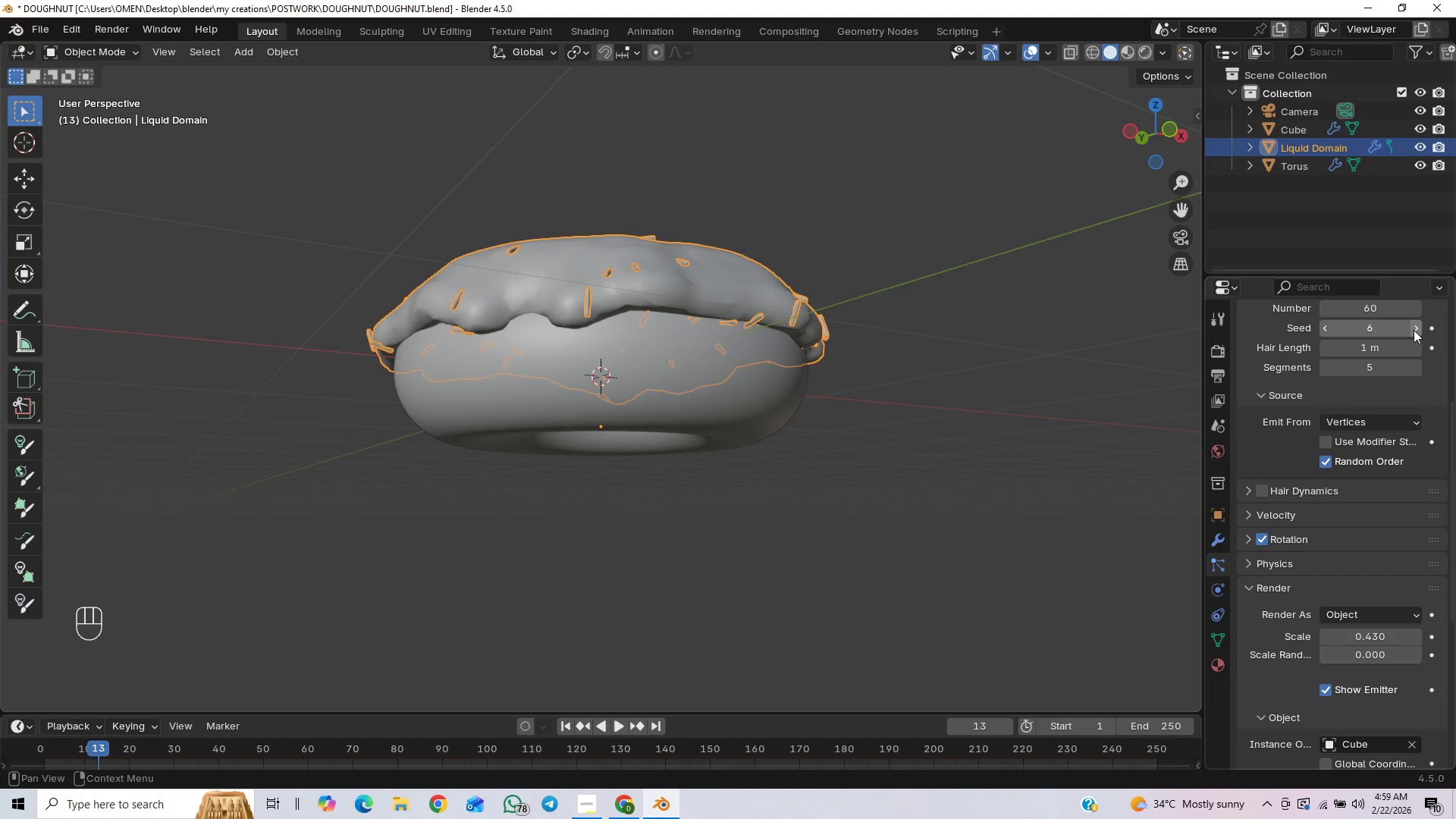 
left_click([1414, 330])
 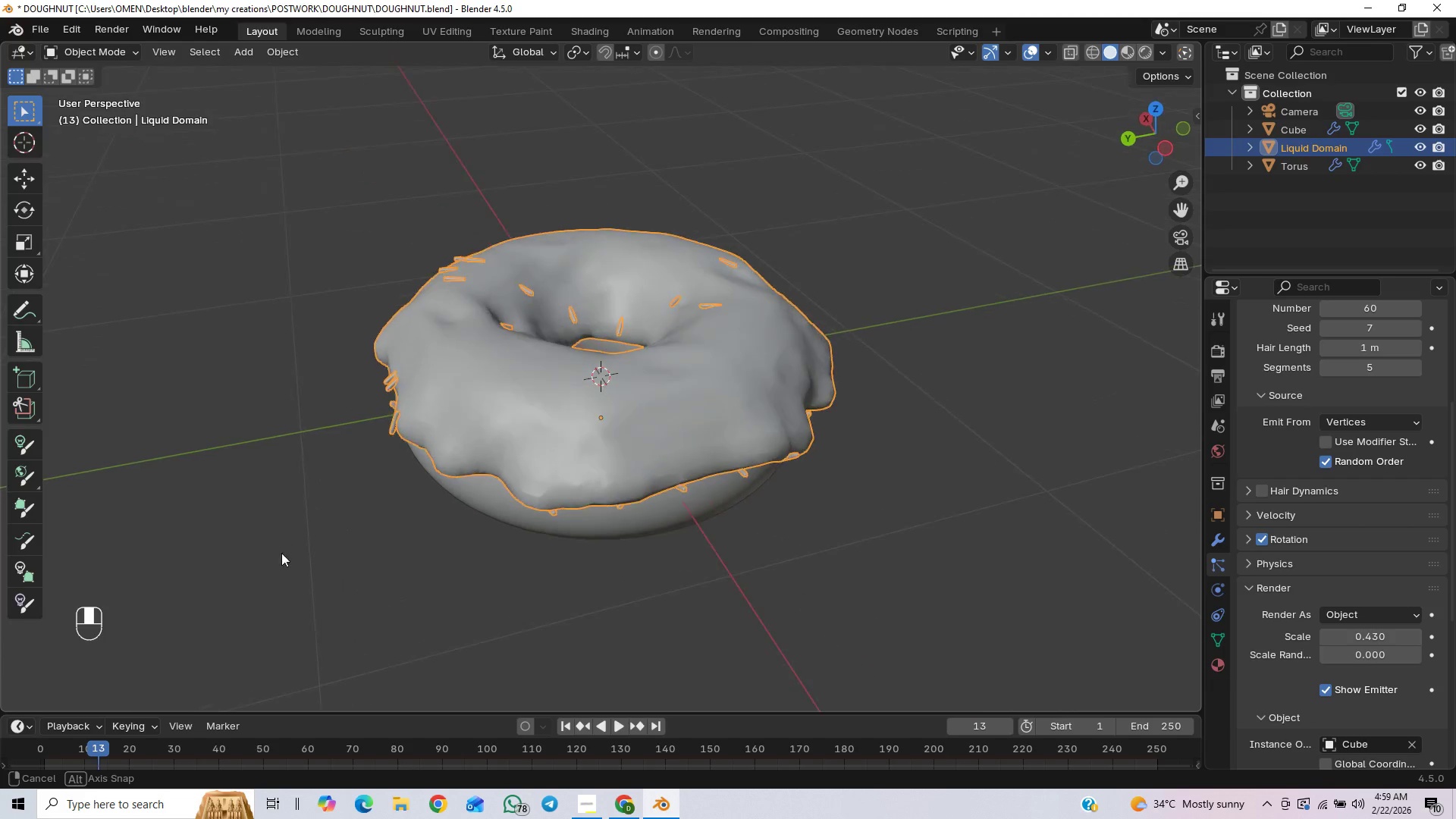 
wait(5.17)
 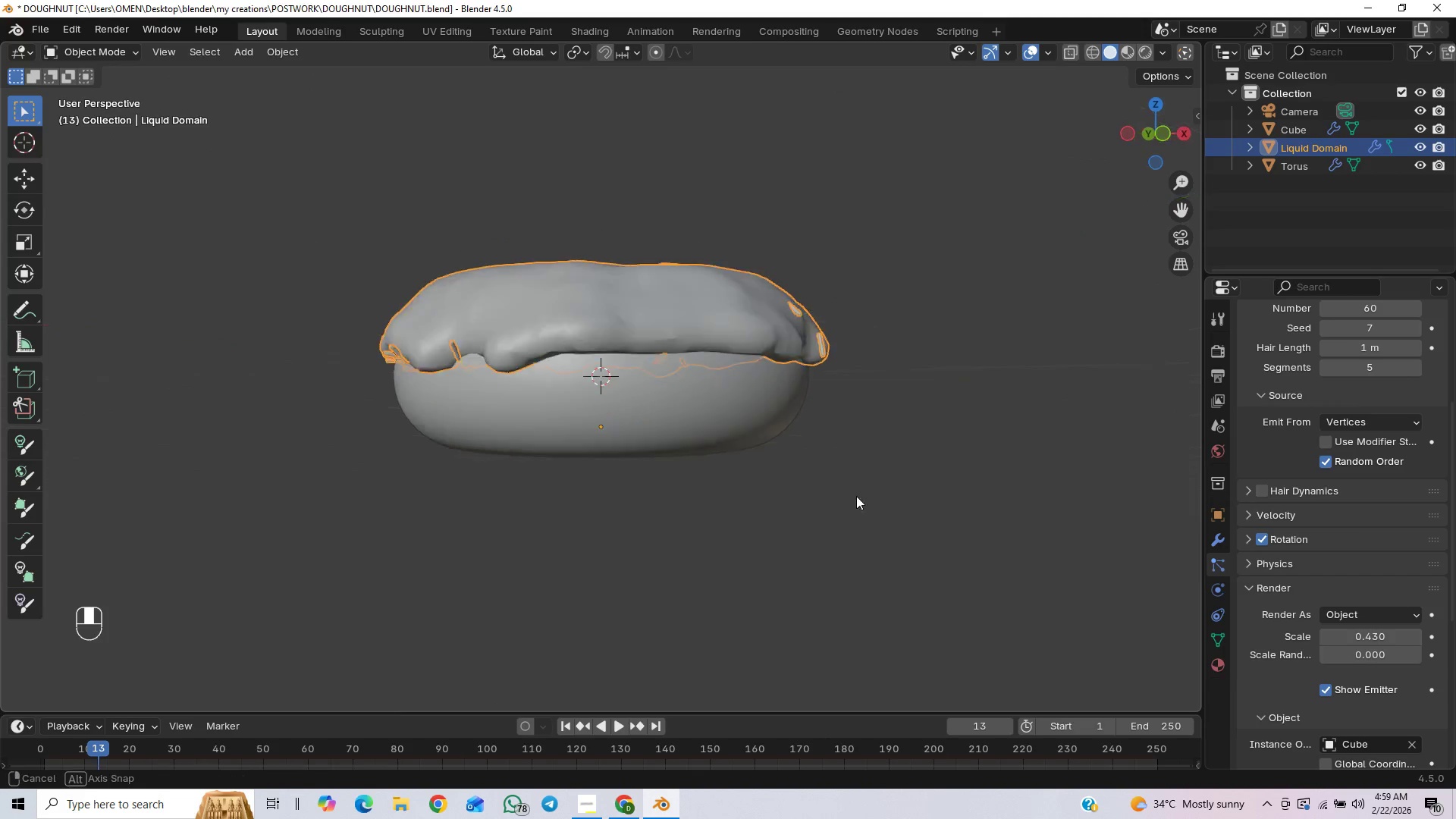 
left_click([1413, 322])
 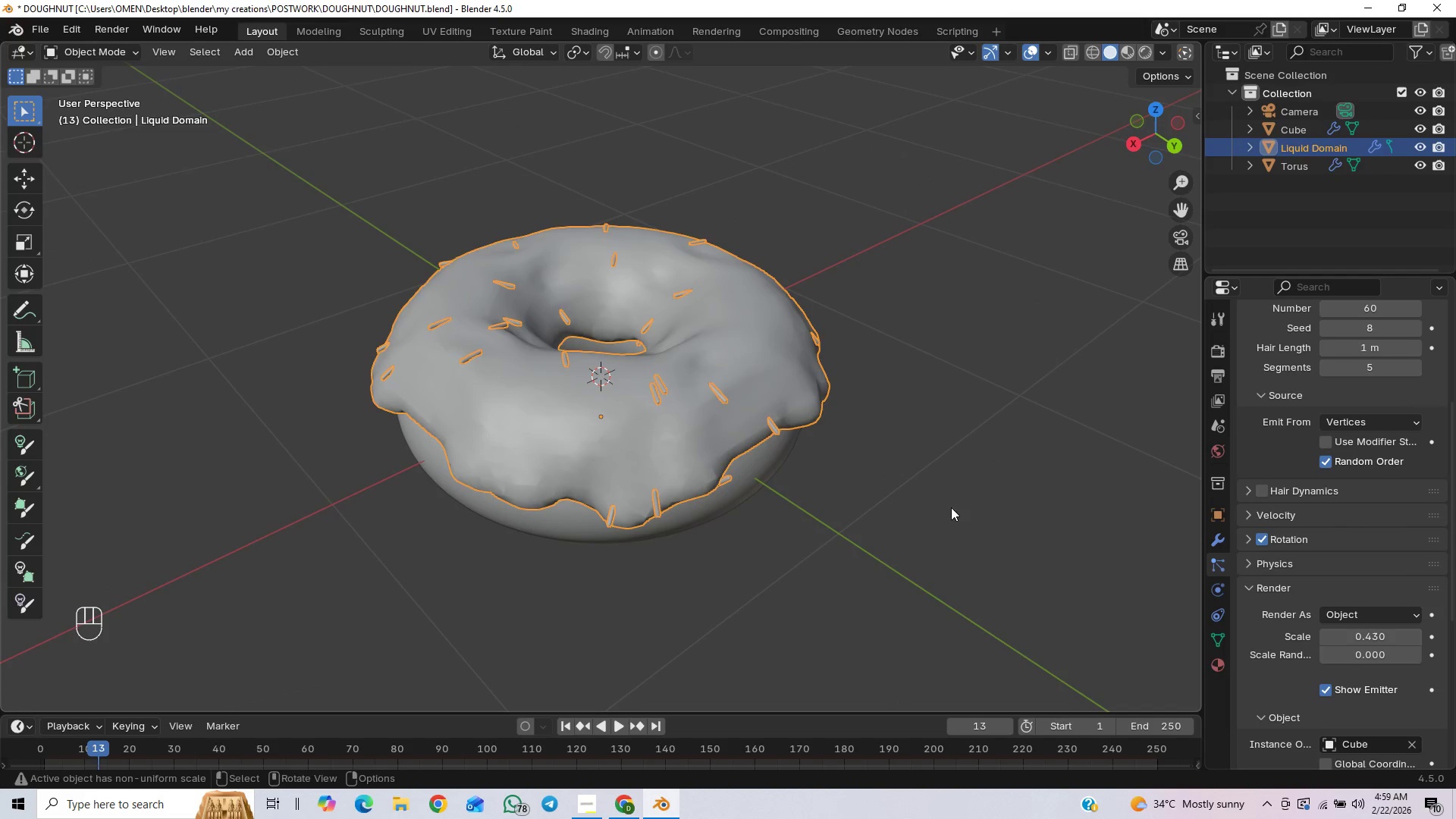 
wait(5.25)
 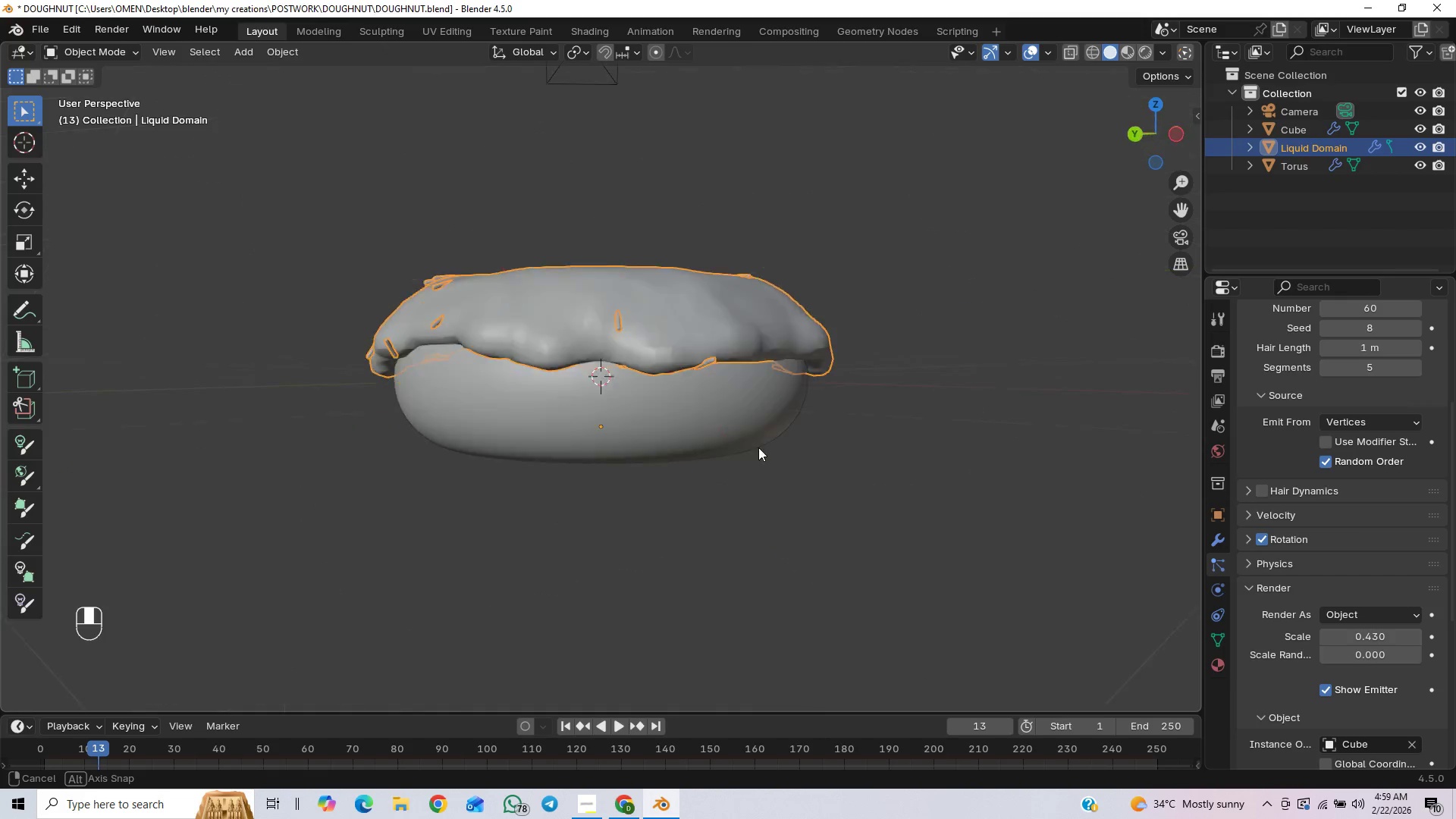 
left_click([1416, 334])
 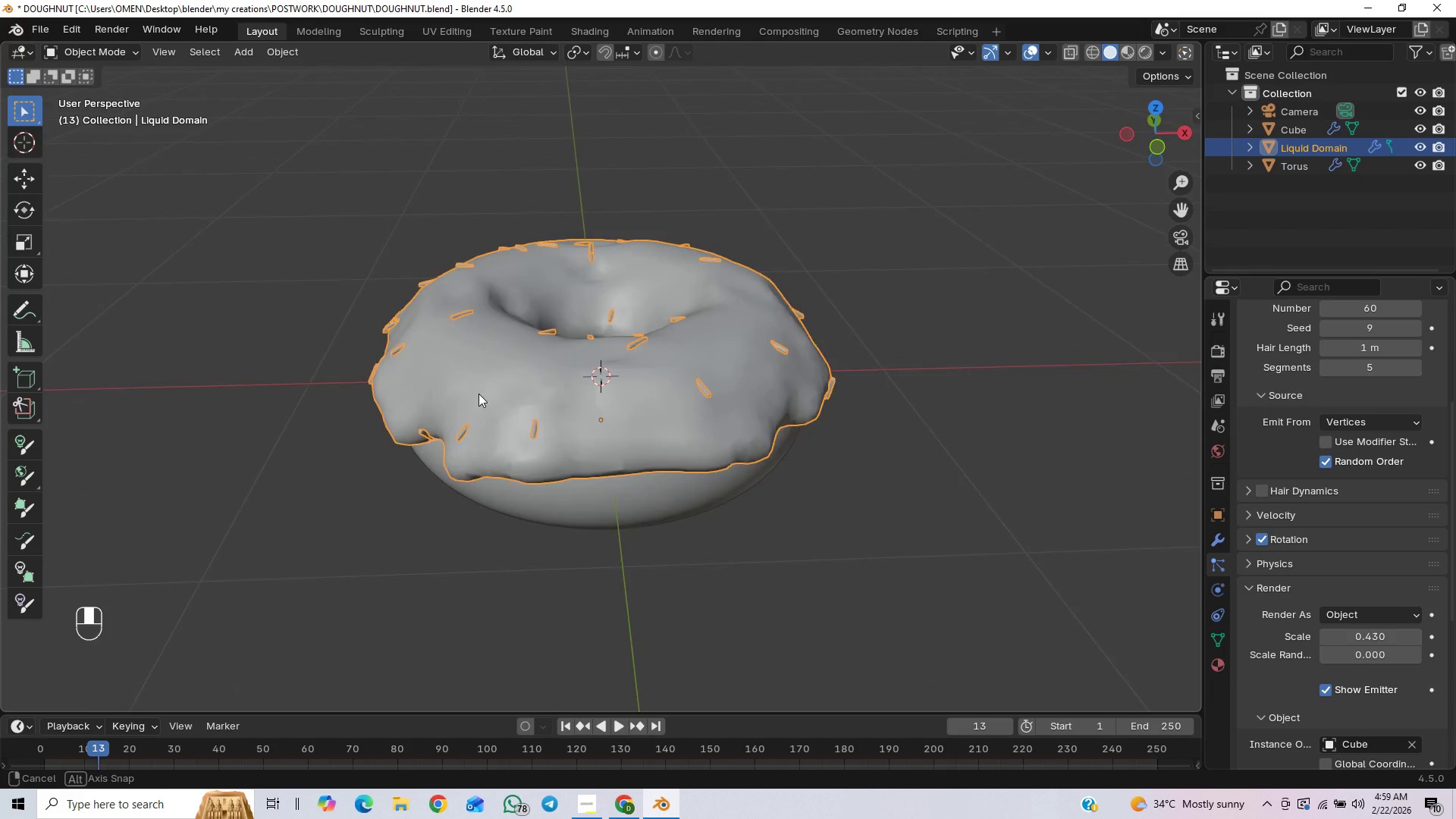 
wait(7.33)
 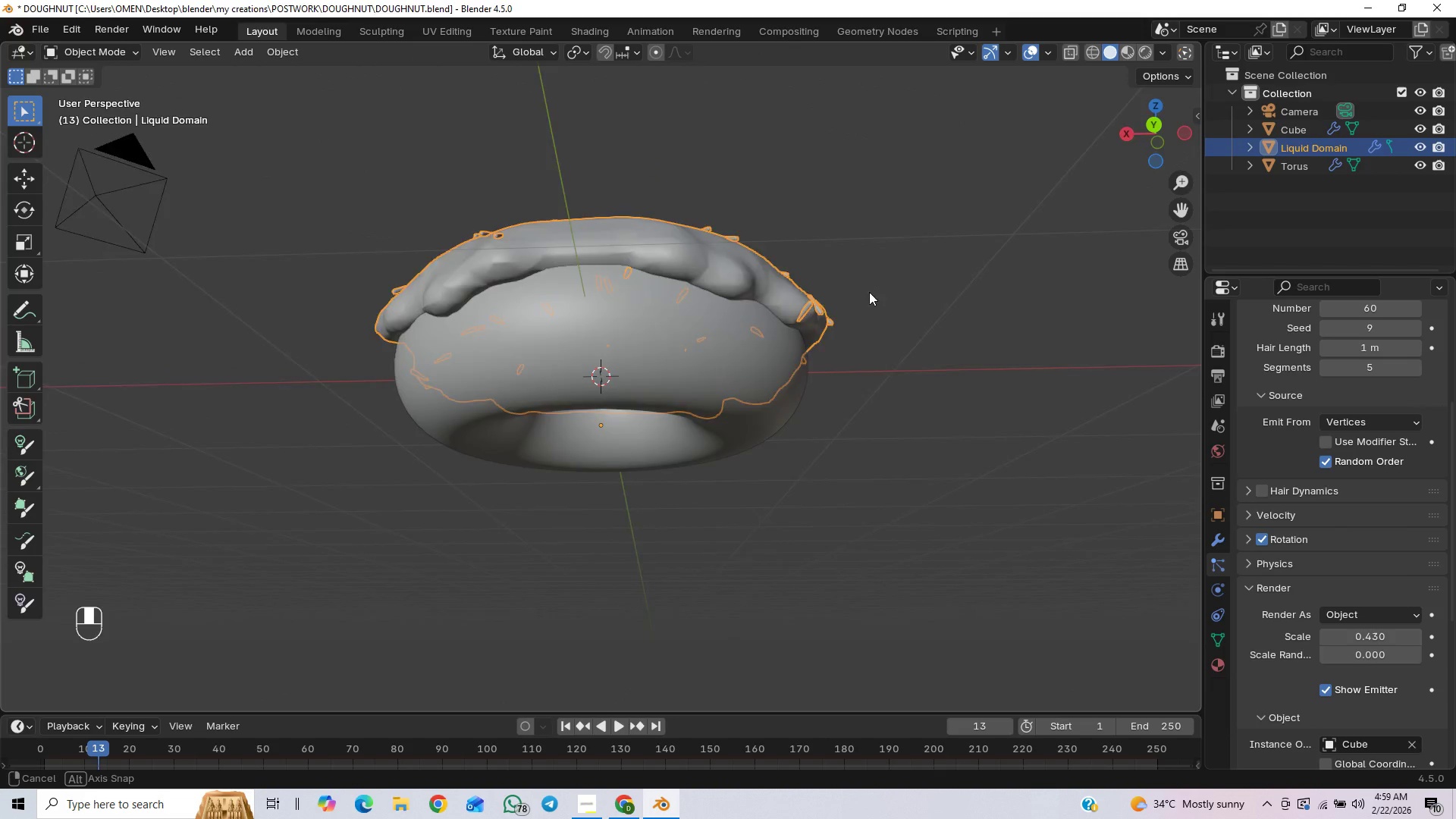 
middle_click([601, 541])
 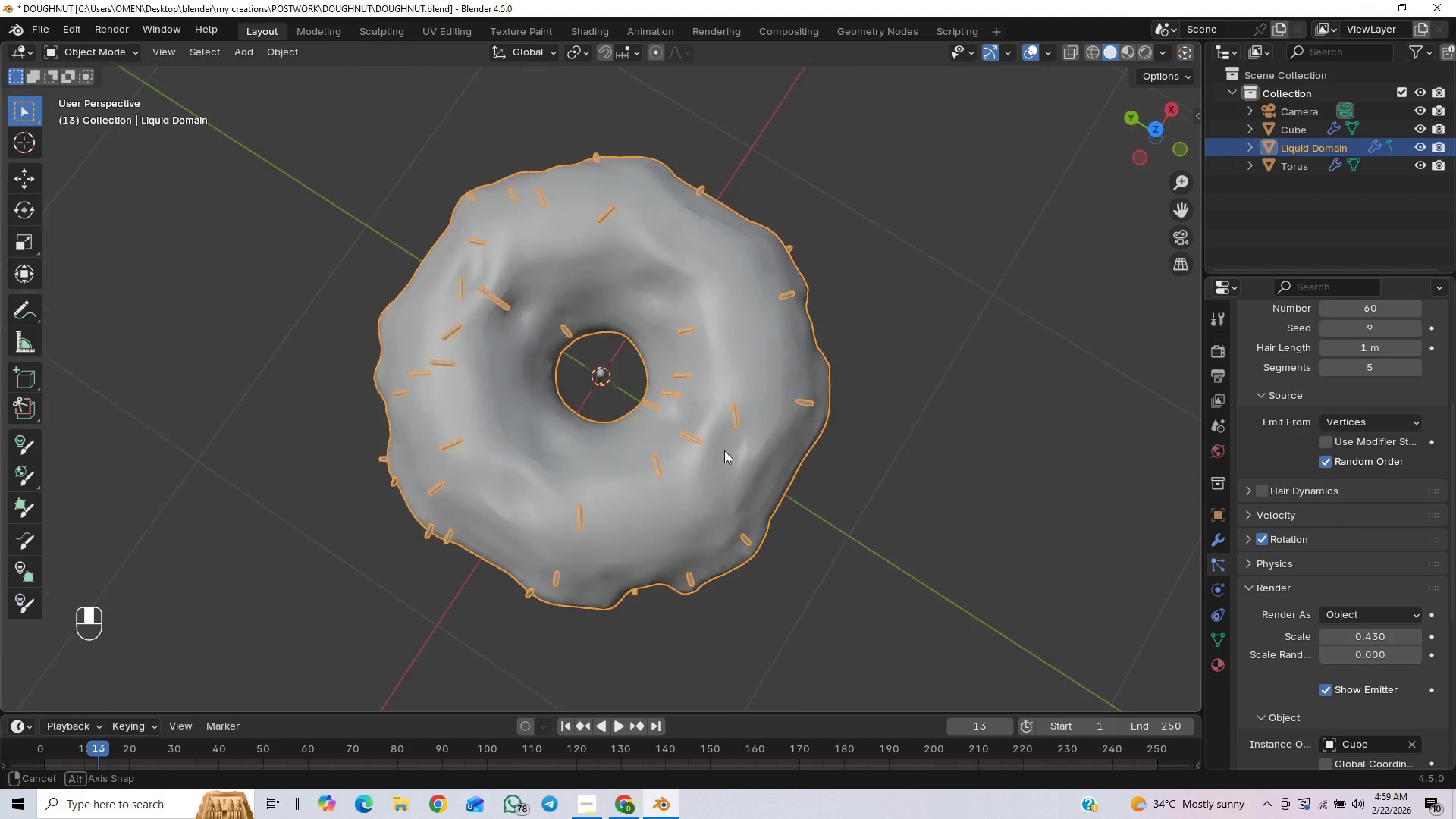 
scroll: coordinate [638, 410], scroll_direction: up, amount: 1.0
 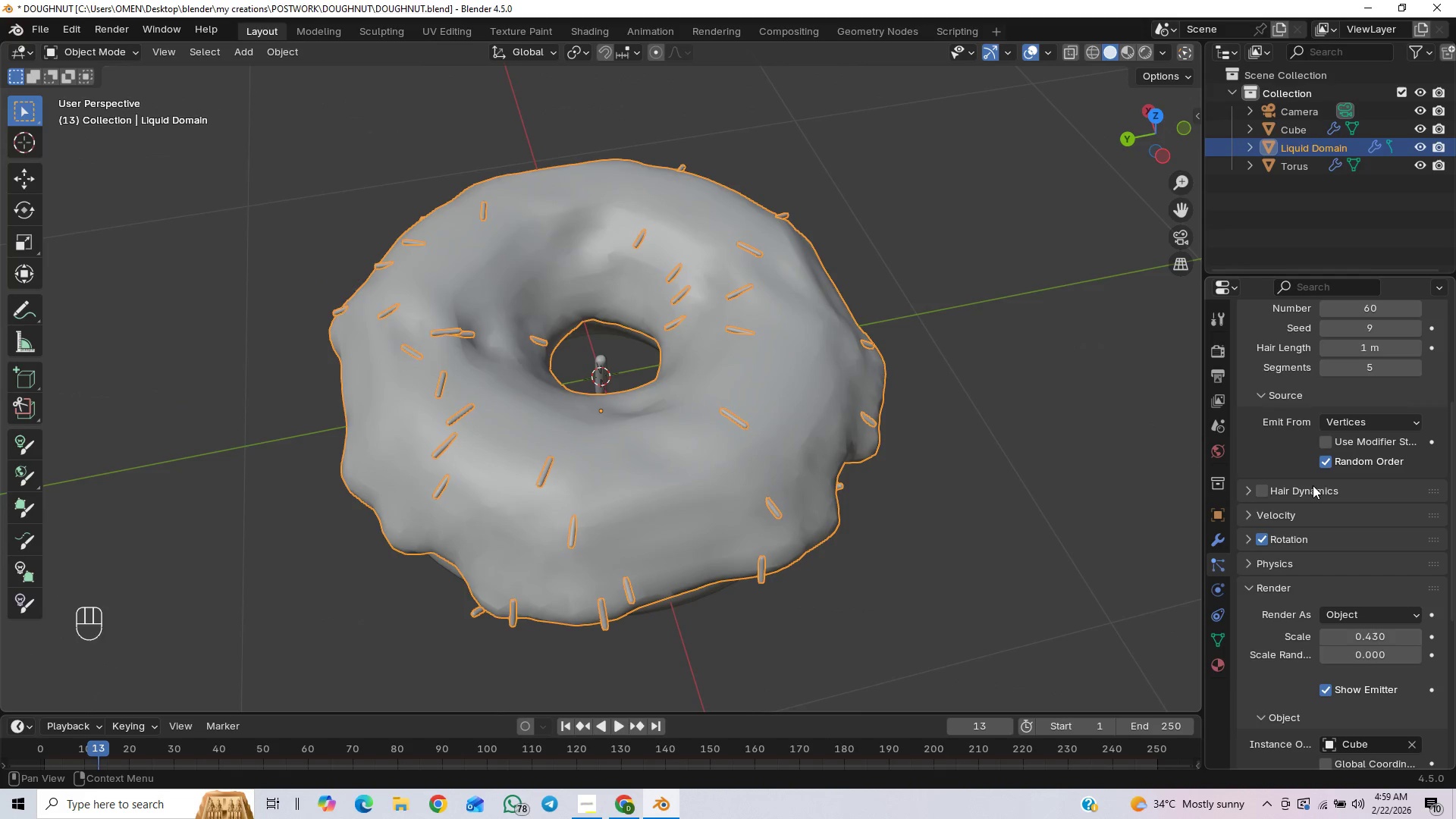 
left_click([1415, 328])
 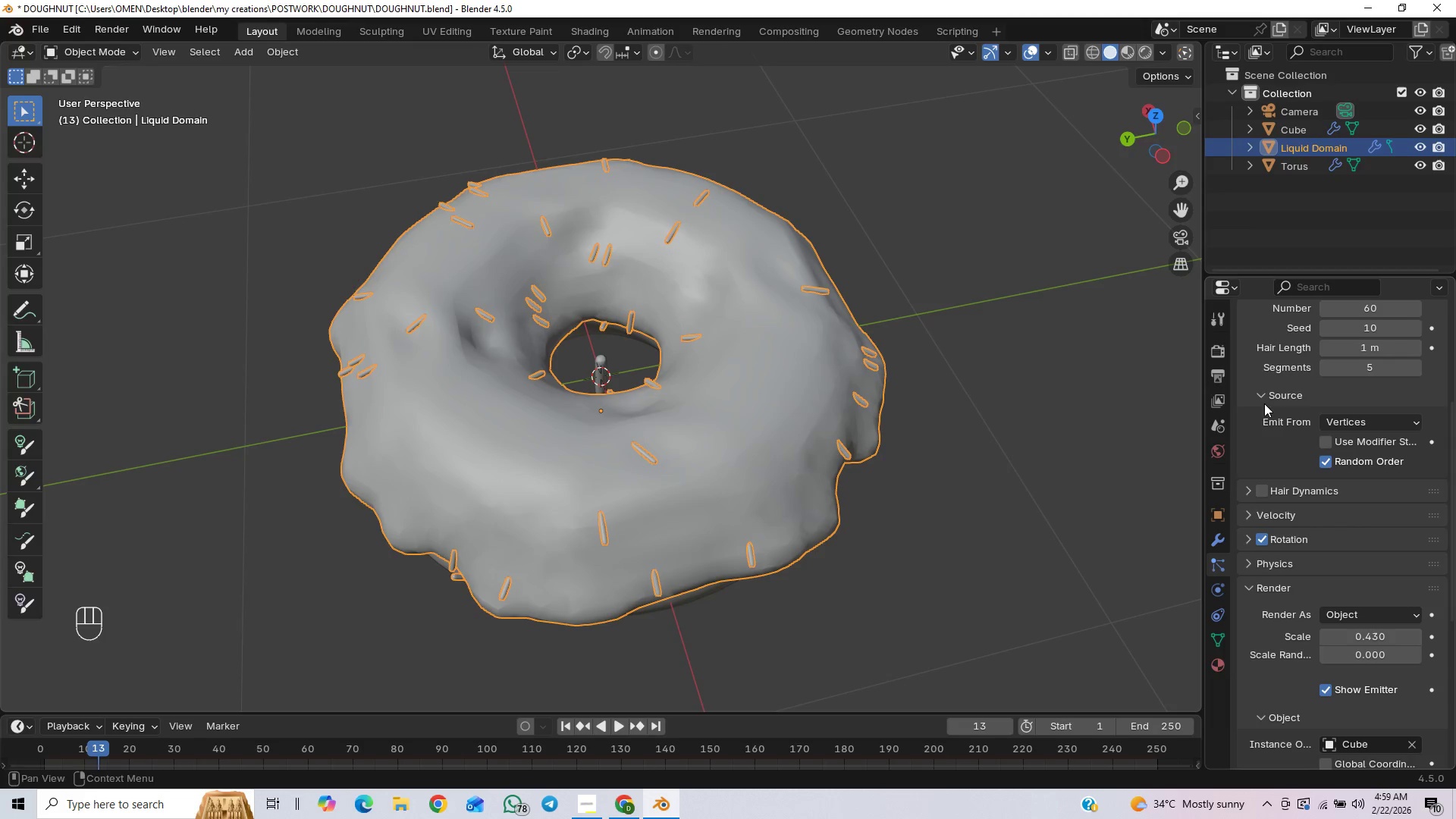 
scroll: coordinate [841, 518], scroll_direction: up, amount: 9.0
 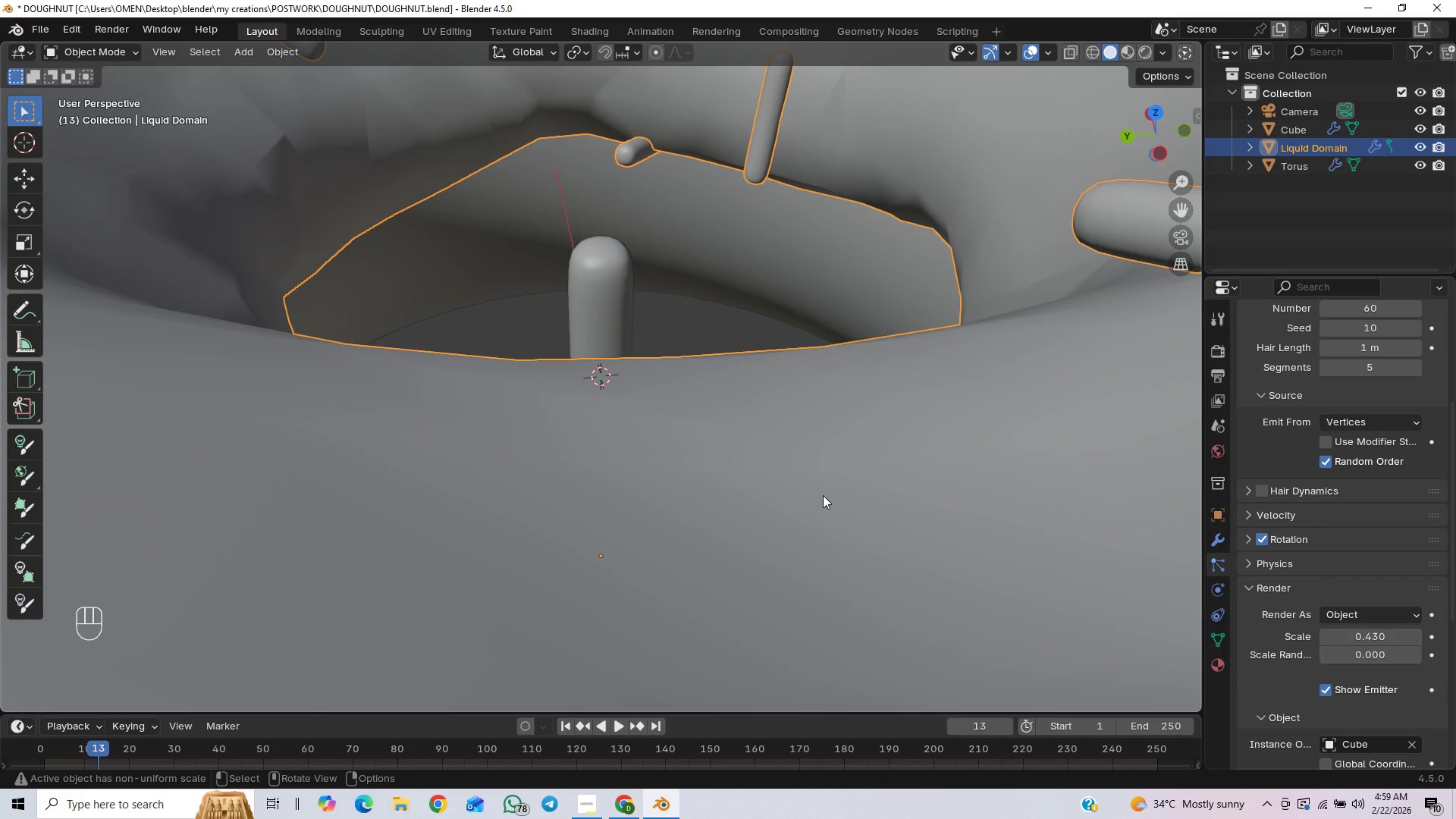 
scroll: coordinate [820, 494], scroll_direction: down, amount: 8.0
 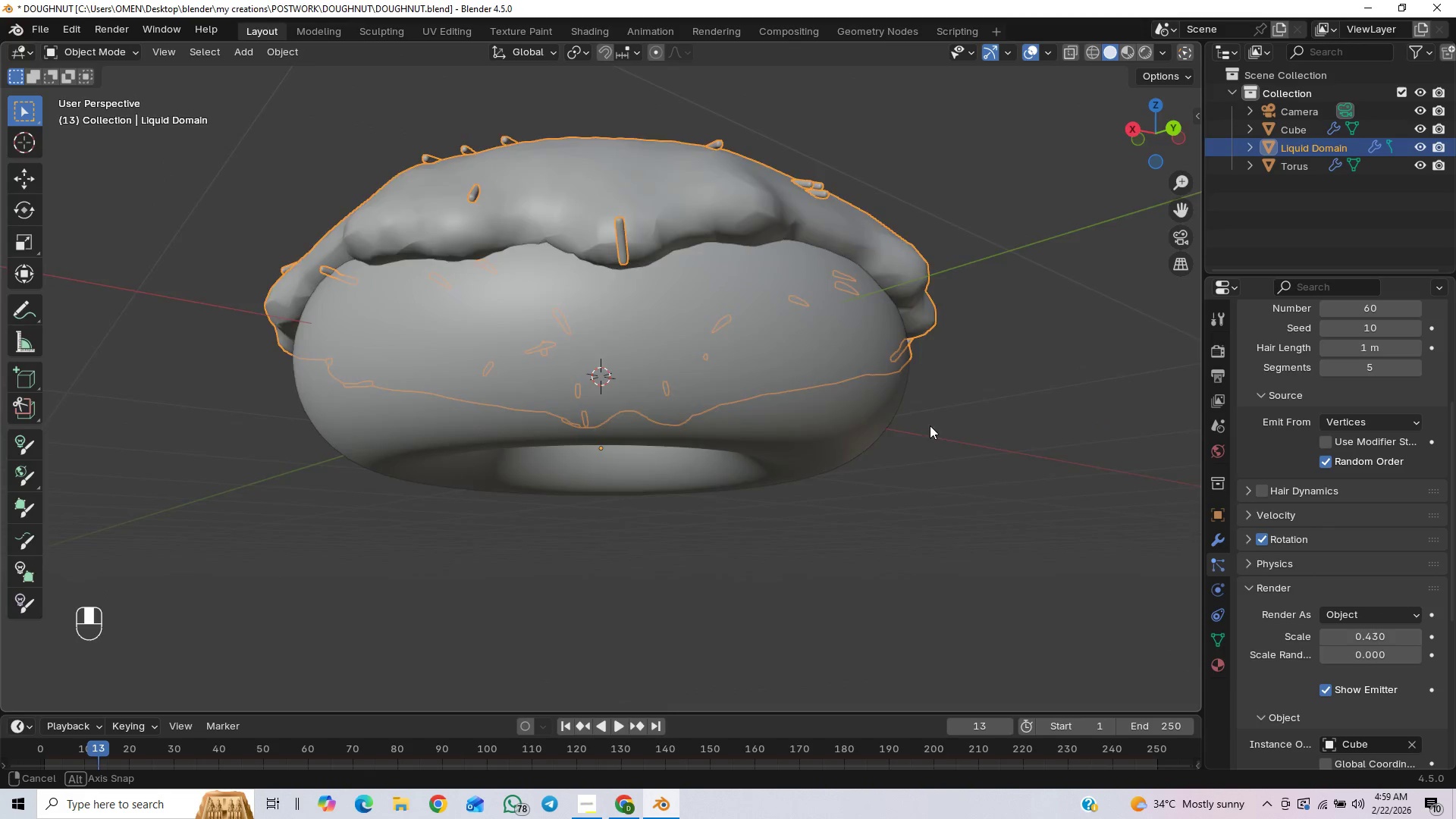 
scroll: coordinate [814, 444], scroll_direction: up, amount: 1.0
 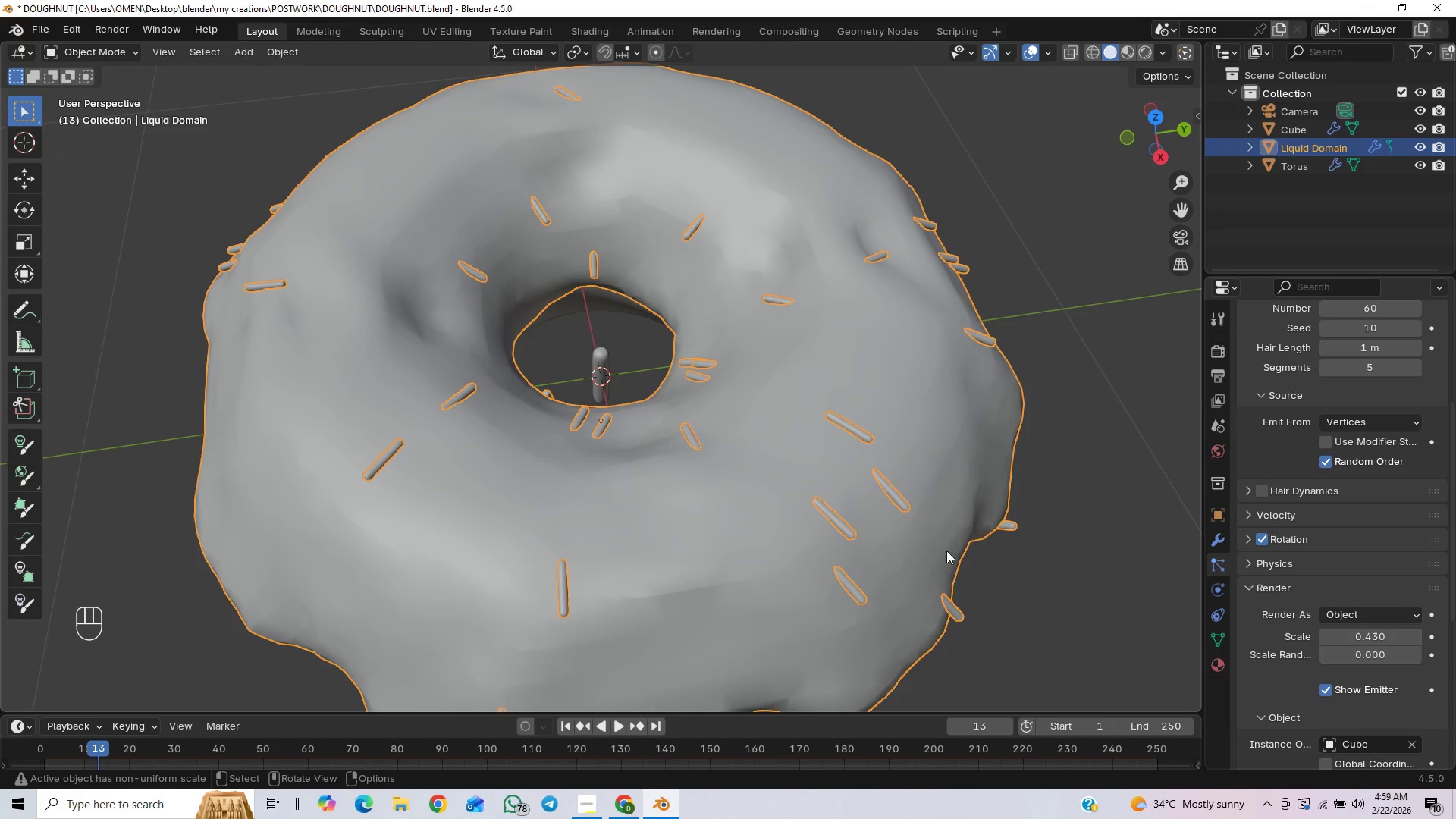 
scroll: coordinate [1004, 519], scroll_direction: down, amount: 9.0
 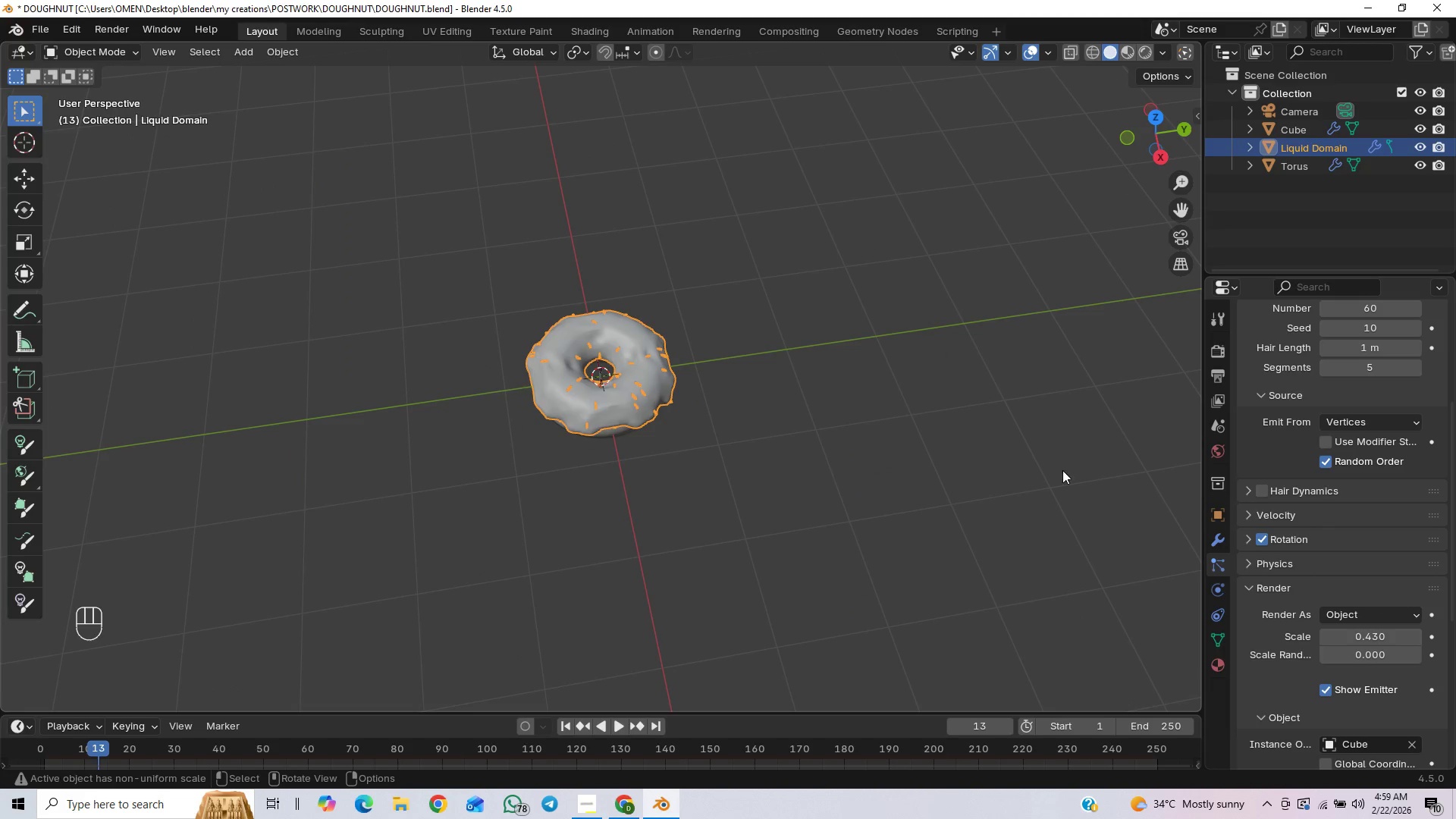 
scroll: coordinate [989, 475], scroll_direction: up, amount: 5.0
 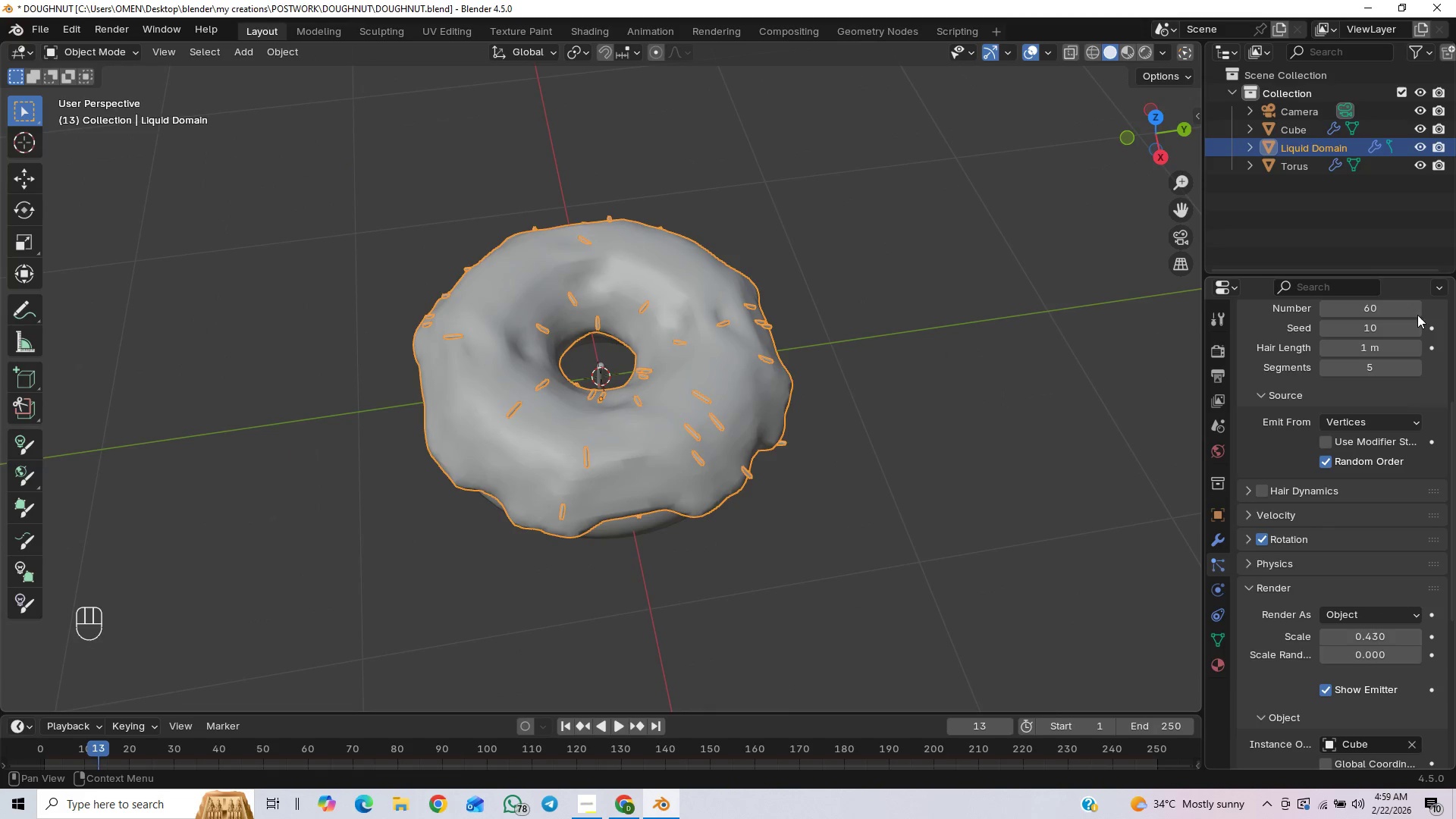 
left_click([1399, 312])
 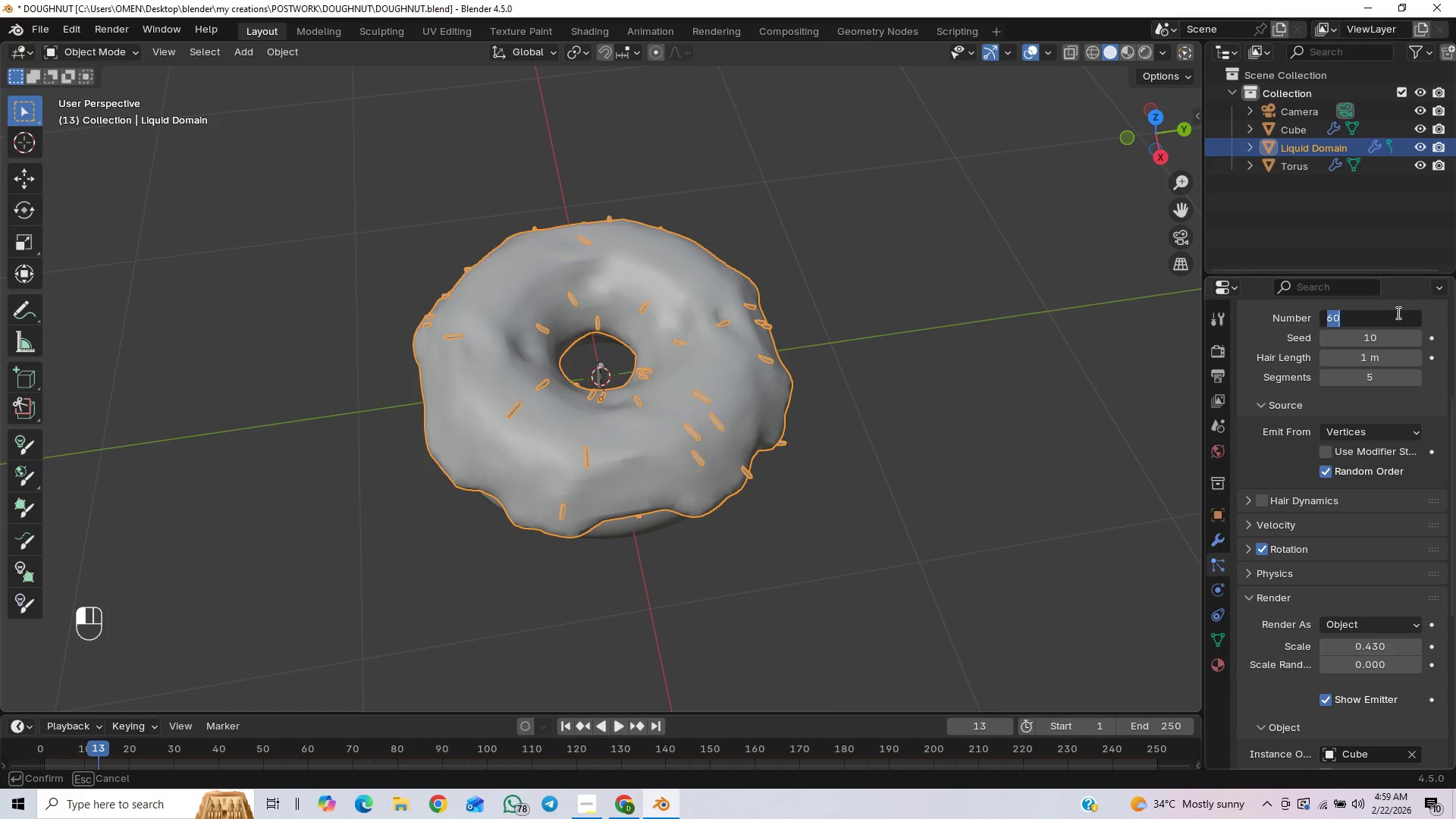 
type(40)
 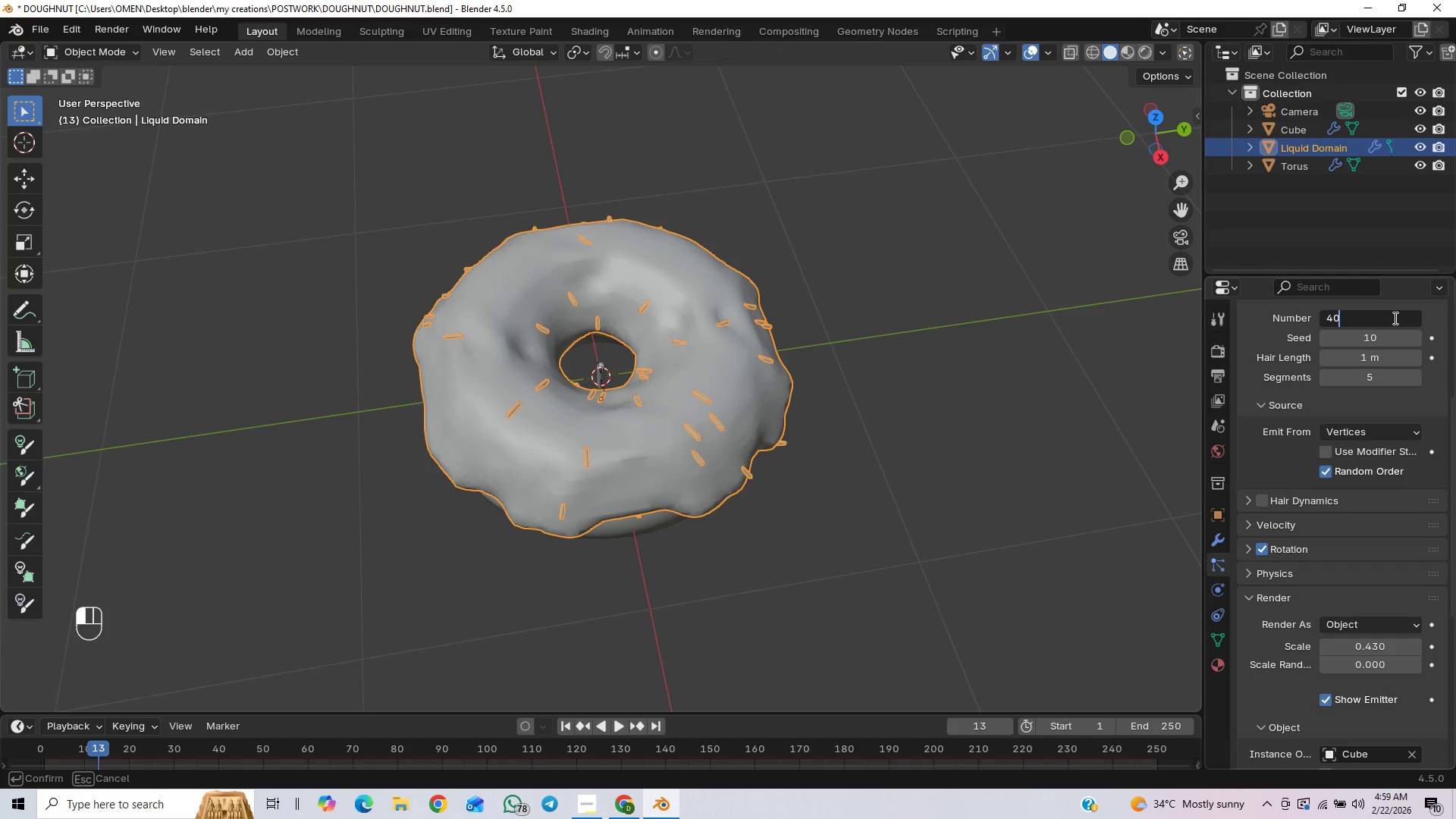 
key(Enter)
 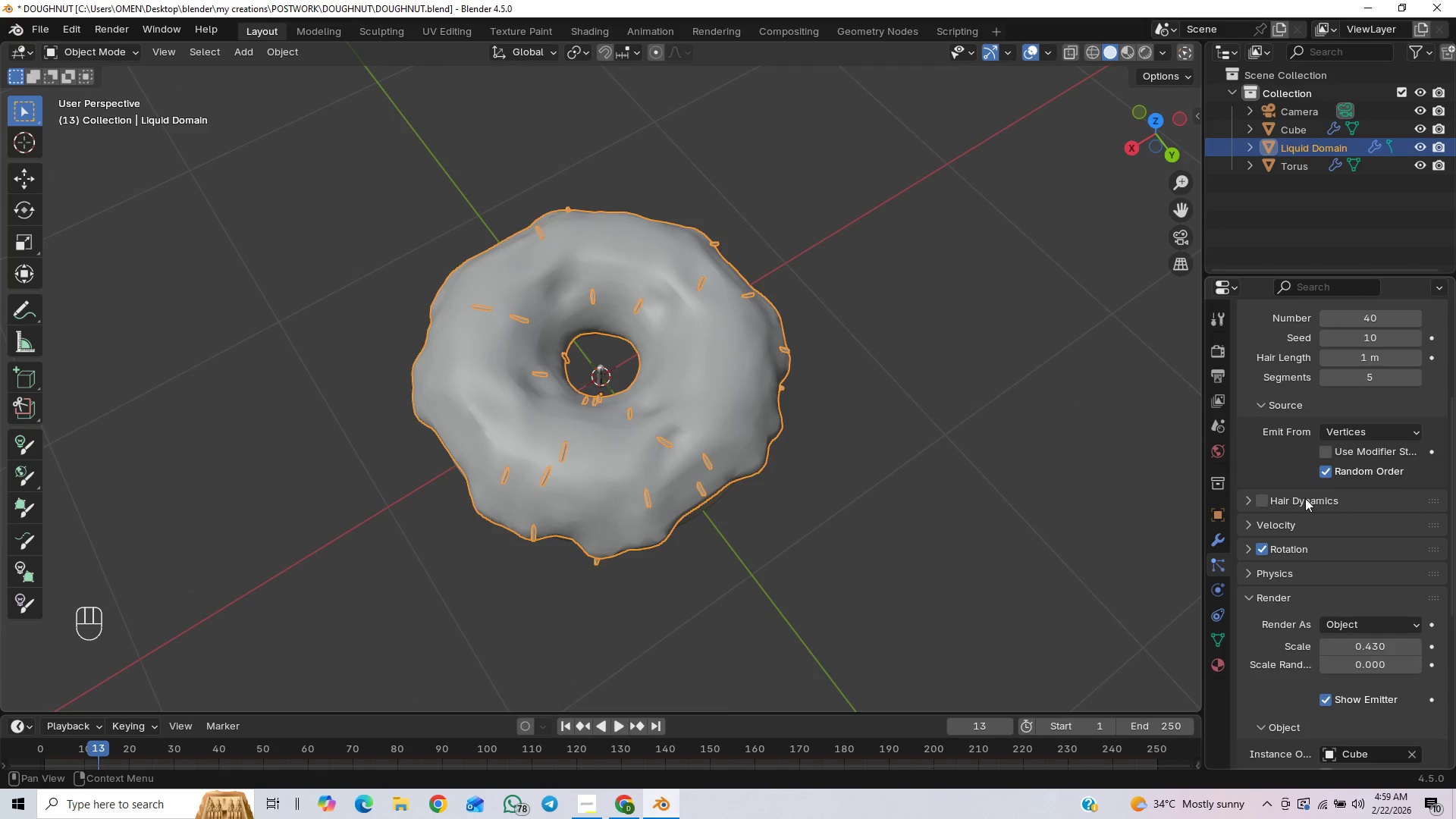 
wait(7.3)
 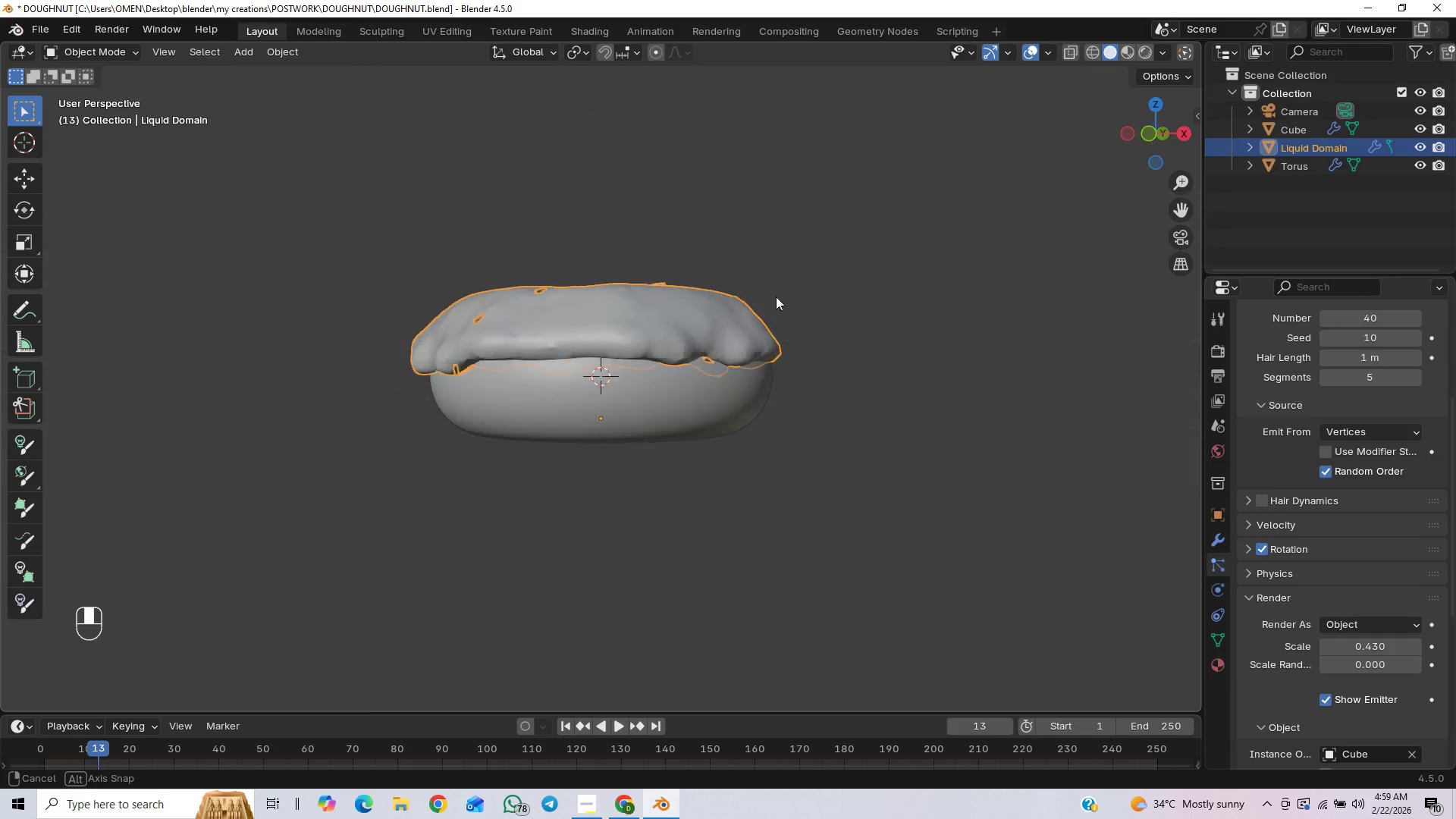 
left_click([1324, 453])
 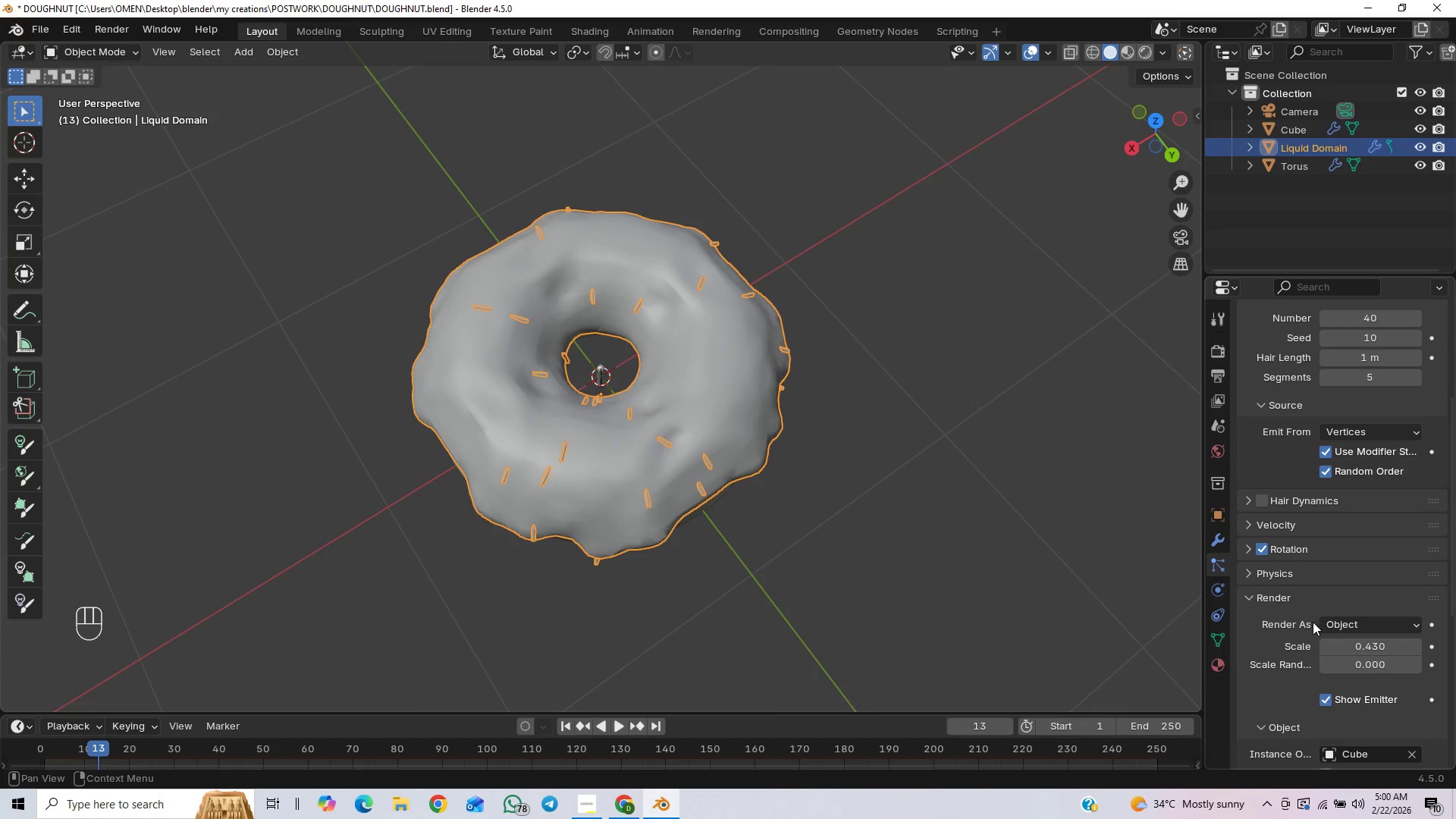 
left_click([1238, 548])
 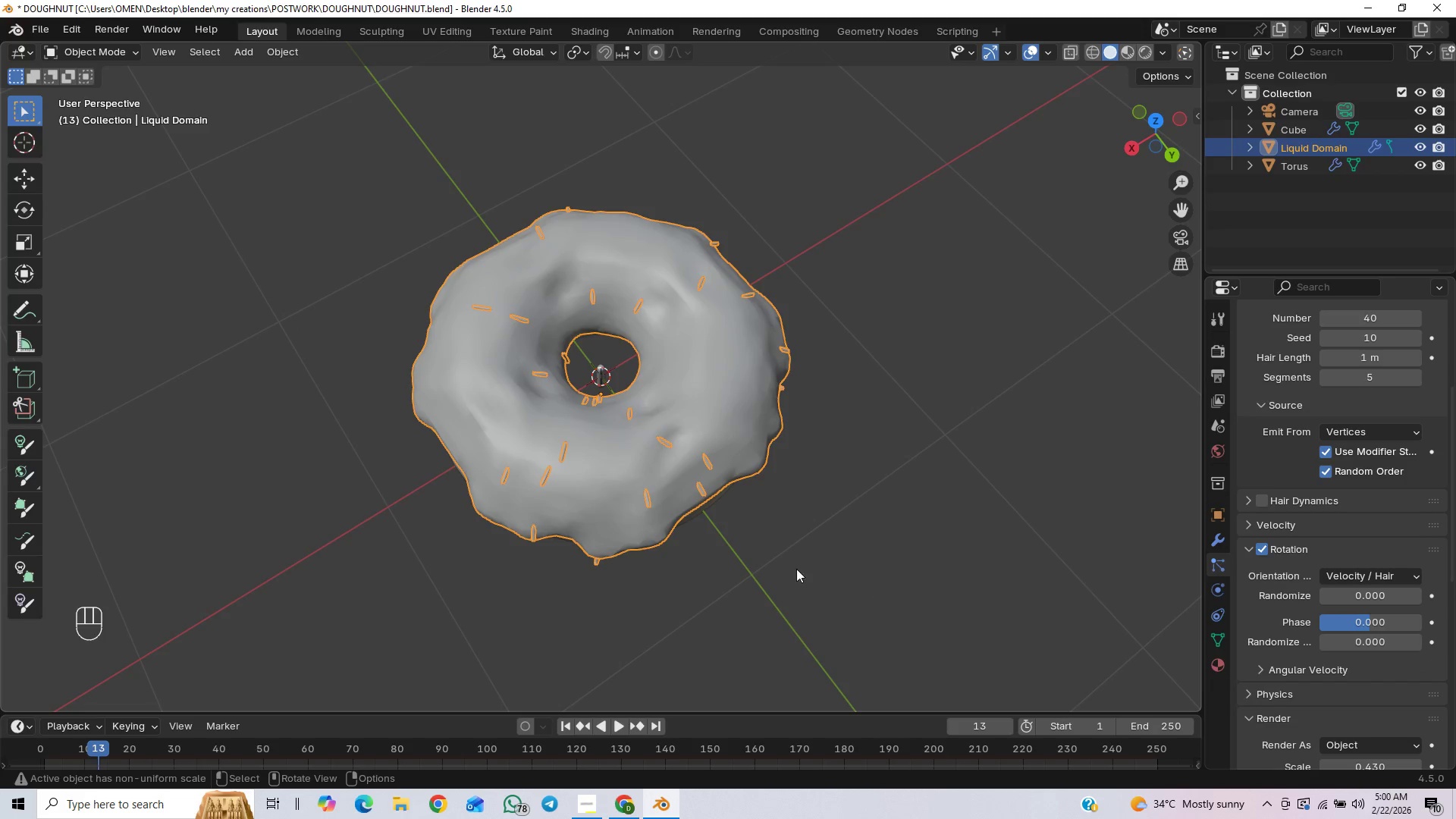 
scroll: coordinate [797, 541], scroll_direction: up, amount: 2.0
 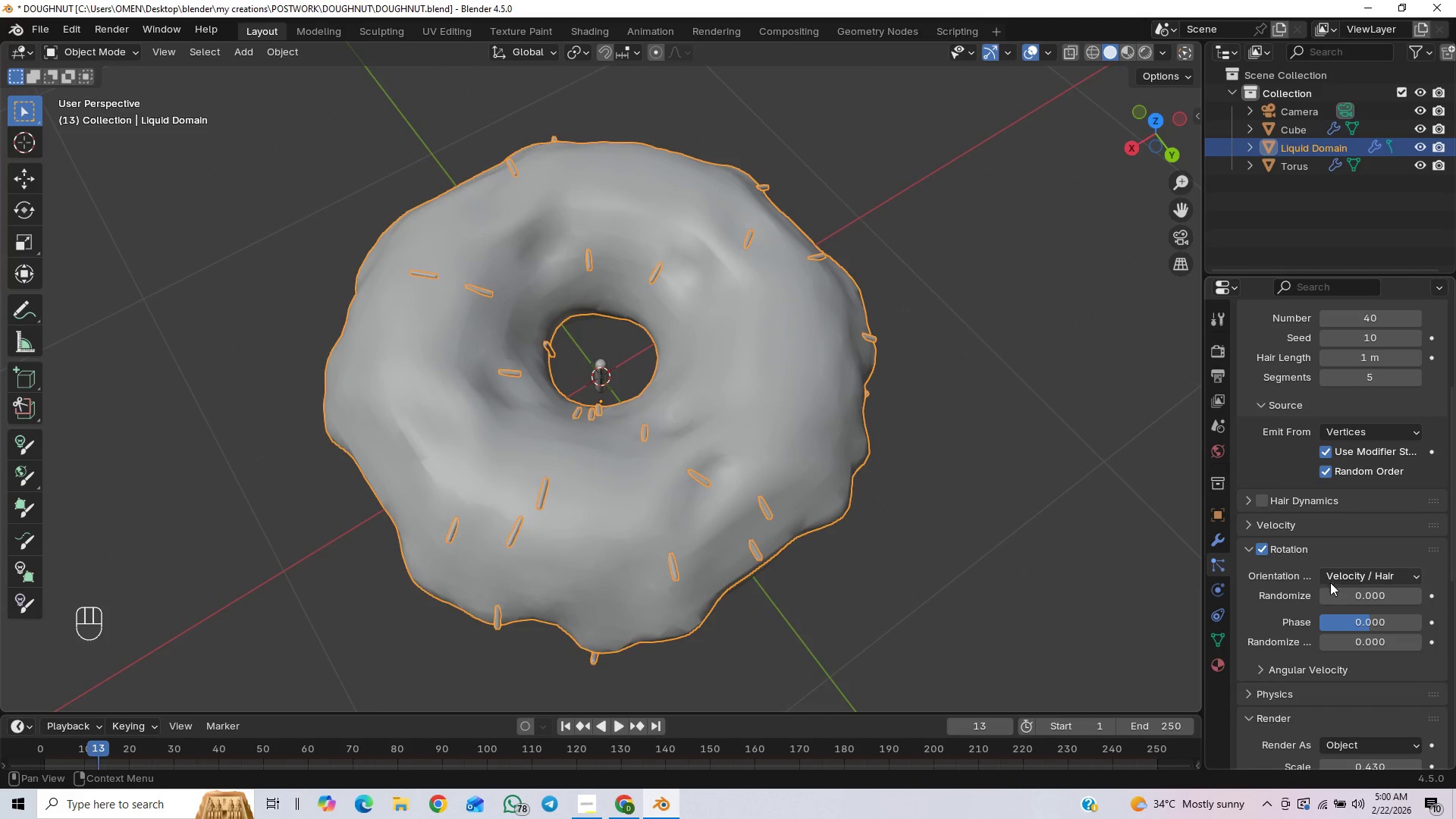 
left_click_drag(start_coordinate=[1334, 592], to_coordinate=[1150, 180])
 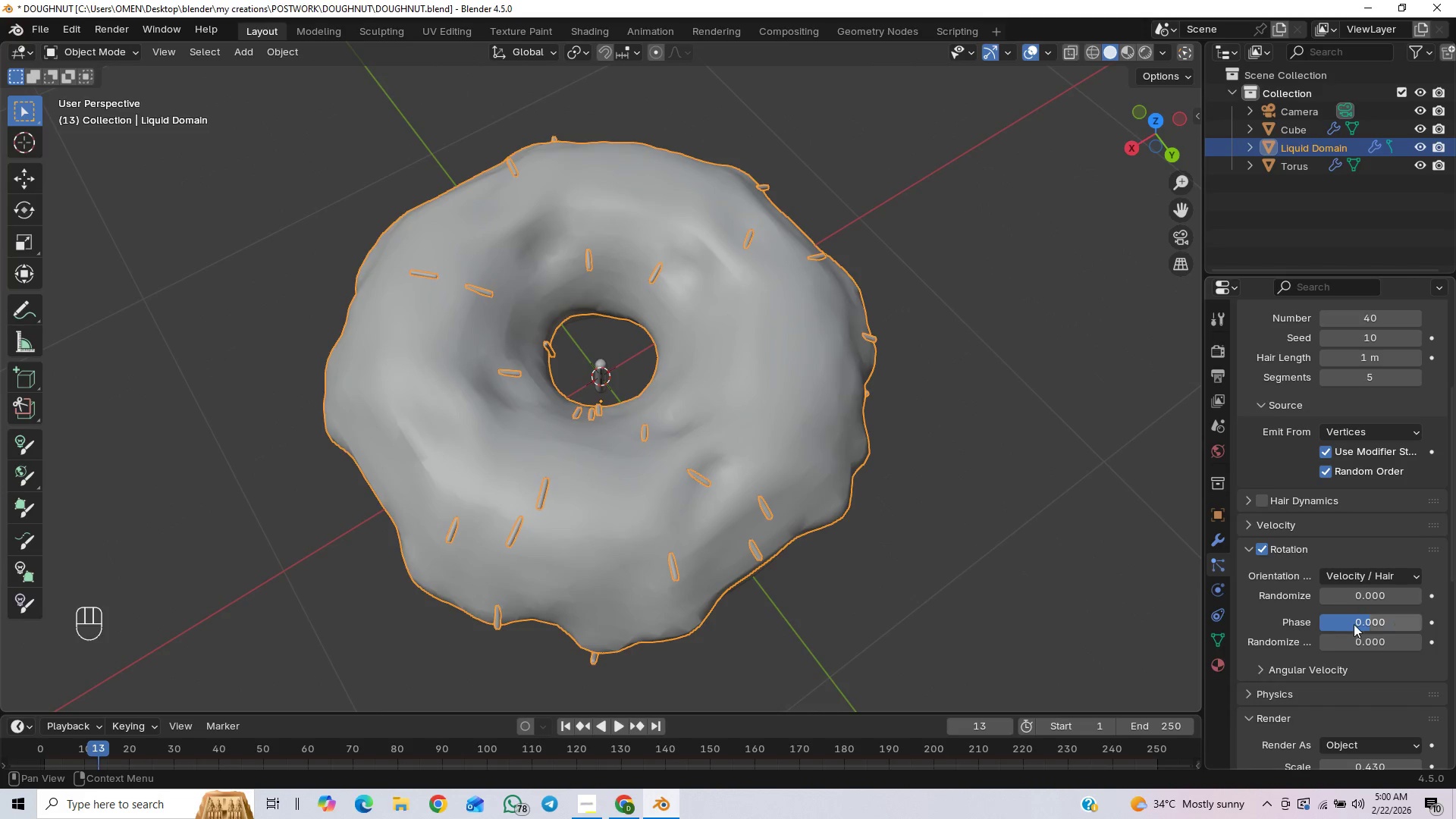 
left_click_drag(start_coordinate=[1354, 623], to_coordinate=[161, 174])
 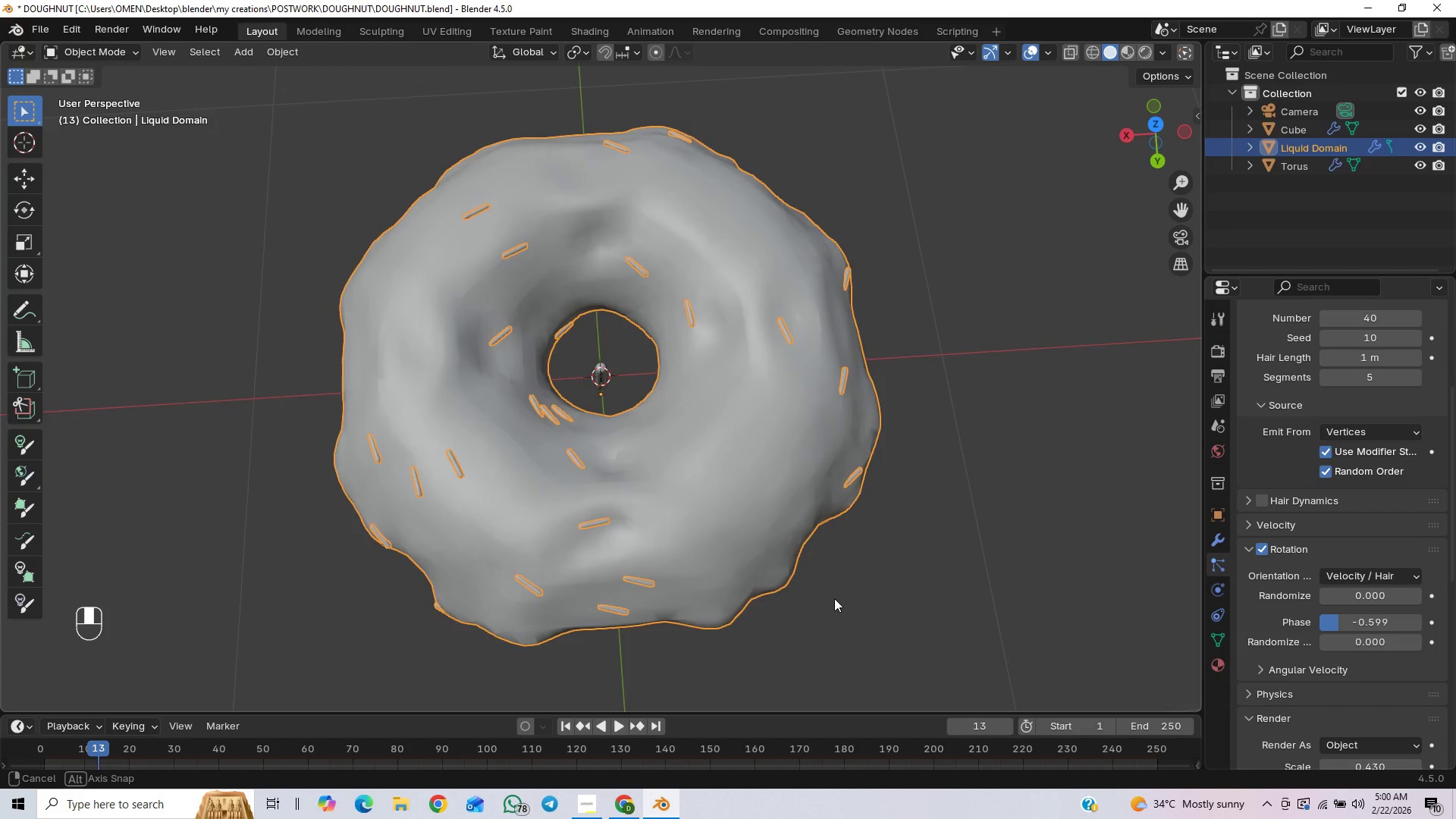 
left_click_drag(start_coordinate=[1345, 642], to_coordinate=[220, 643])
 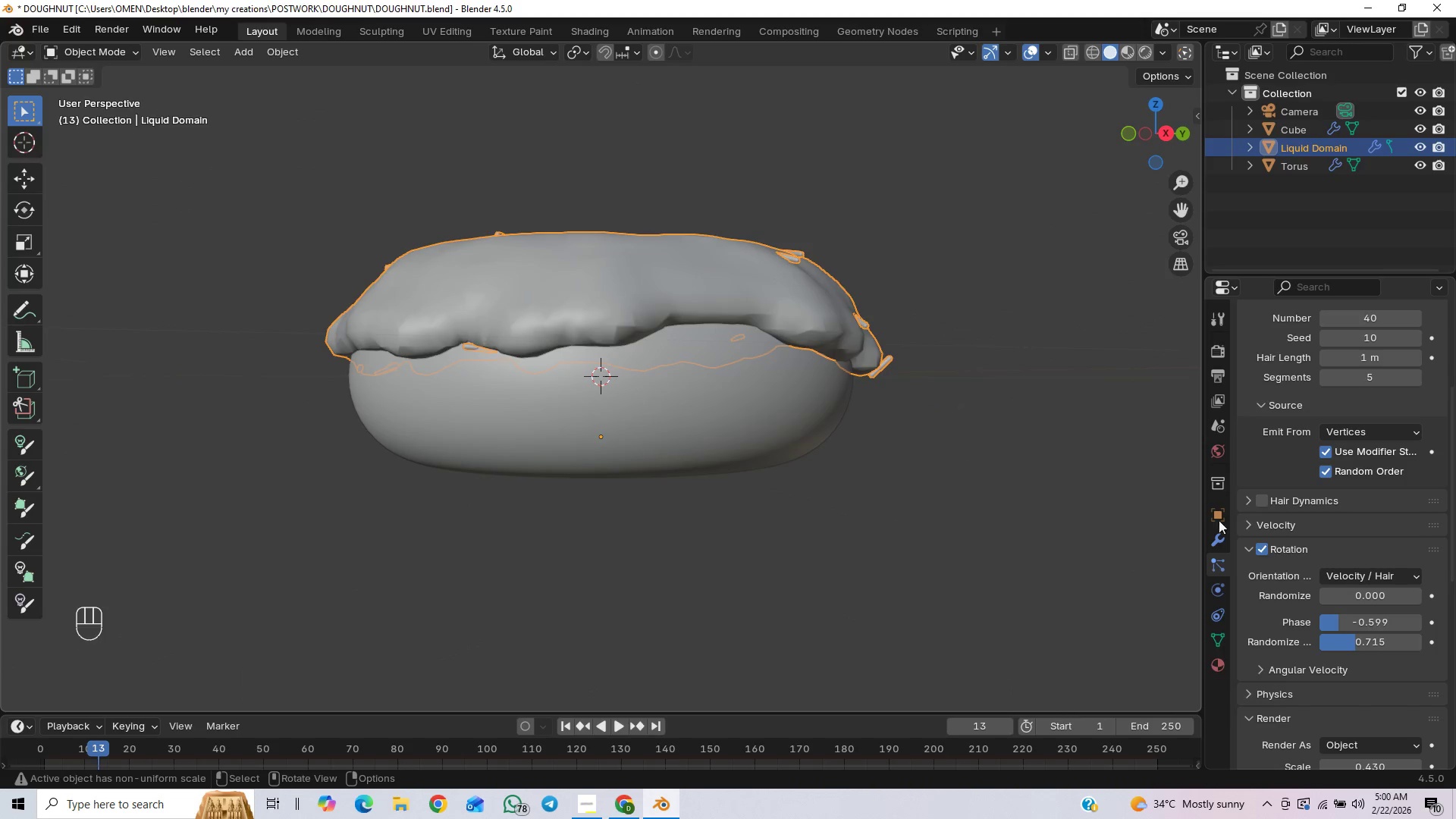 
wait(5.02)
 